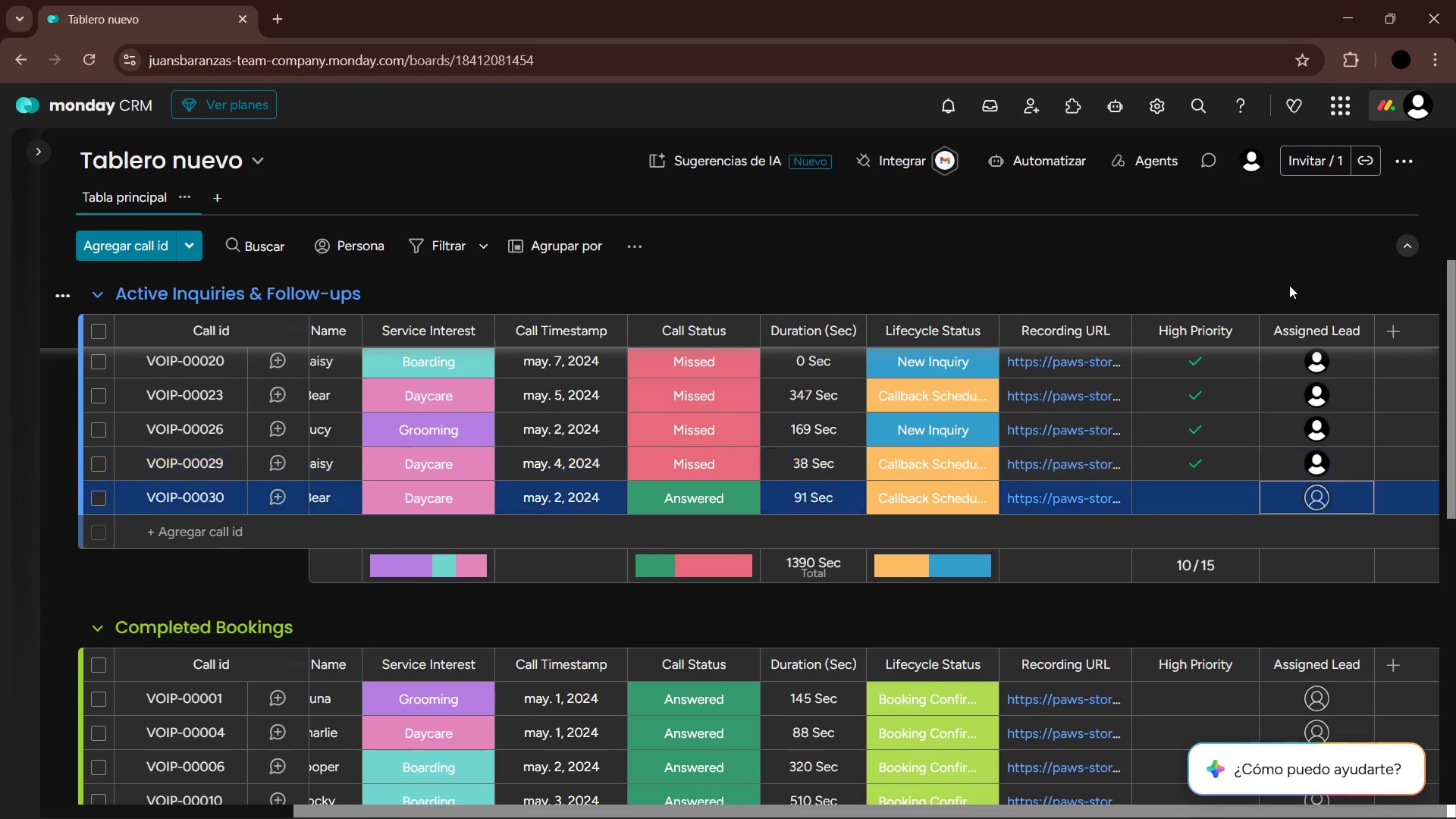 
key(Enter)
 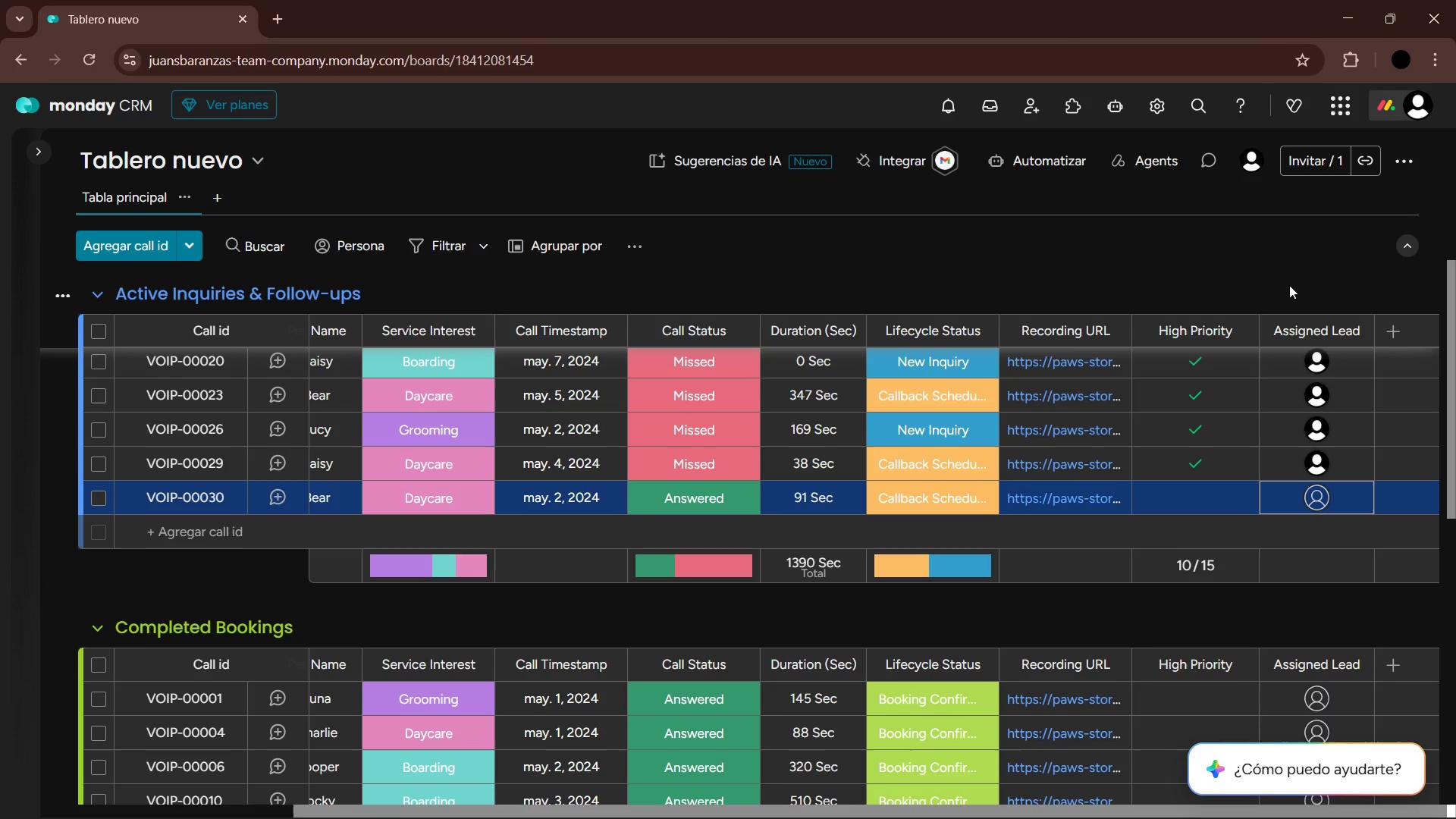 
key(ArrowUp)
 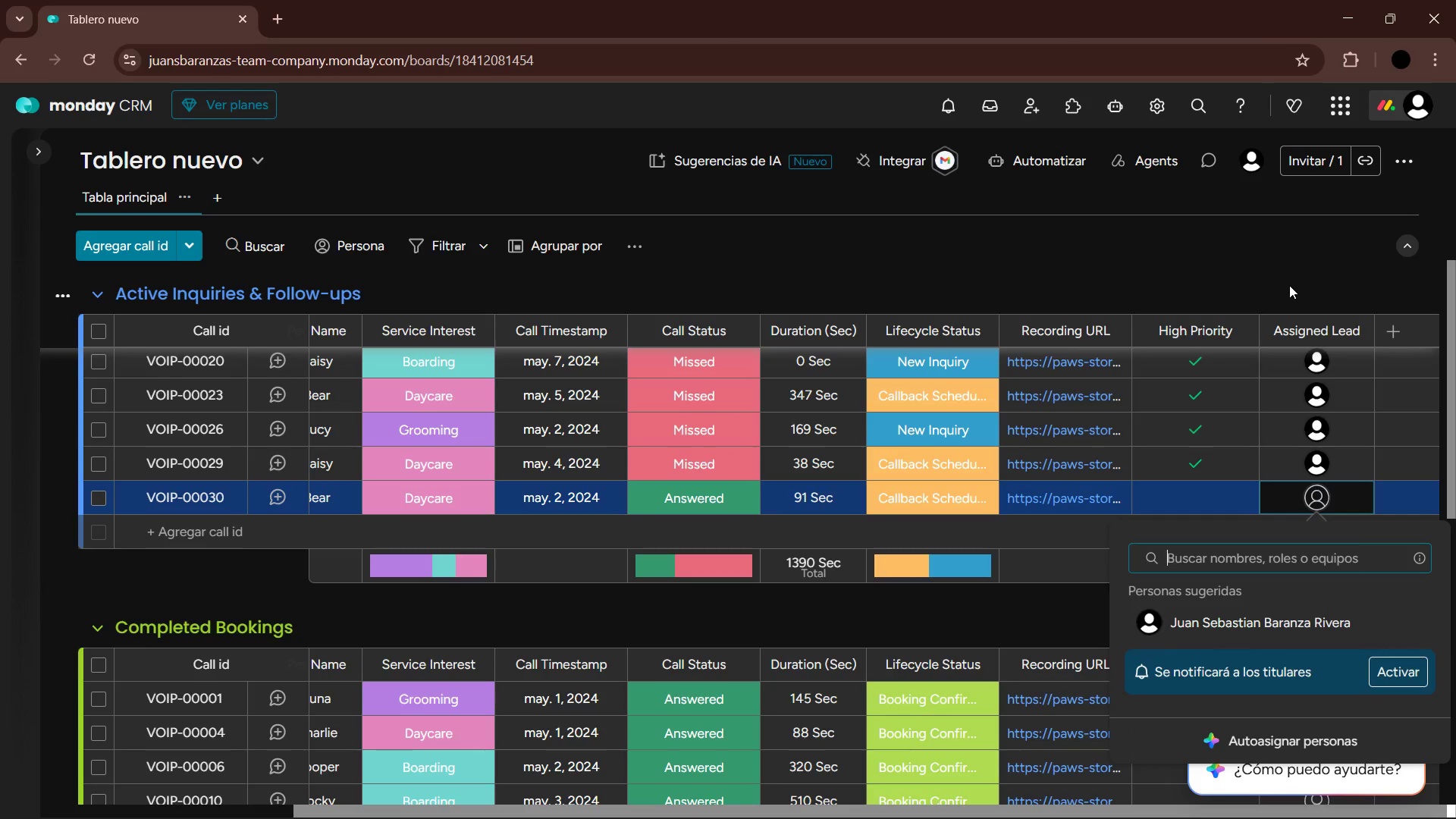 
key(ArrowDown)
 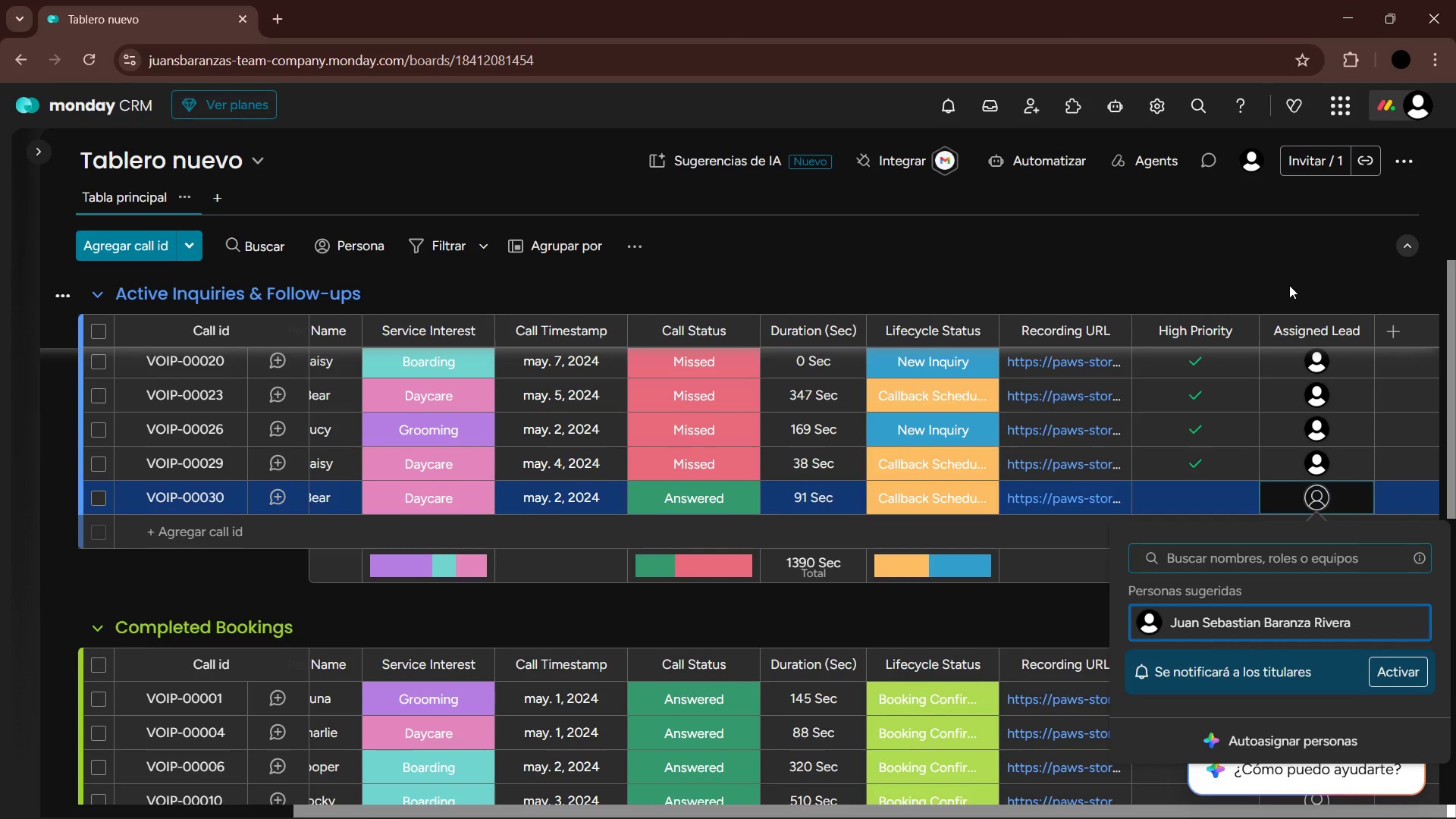 
key(Enter)
 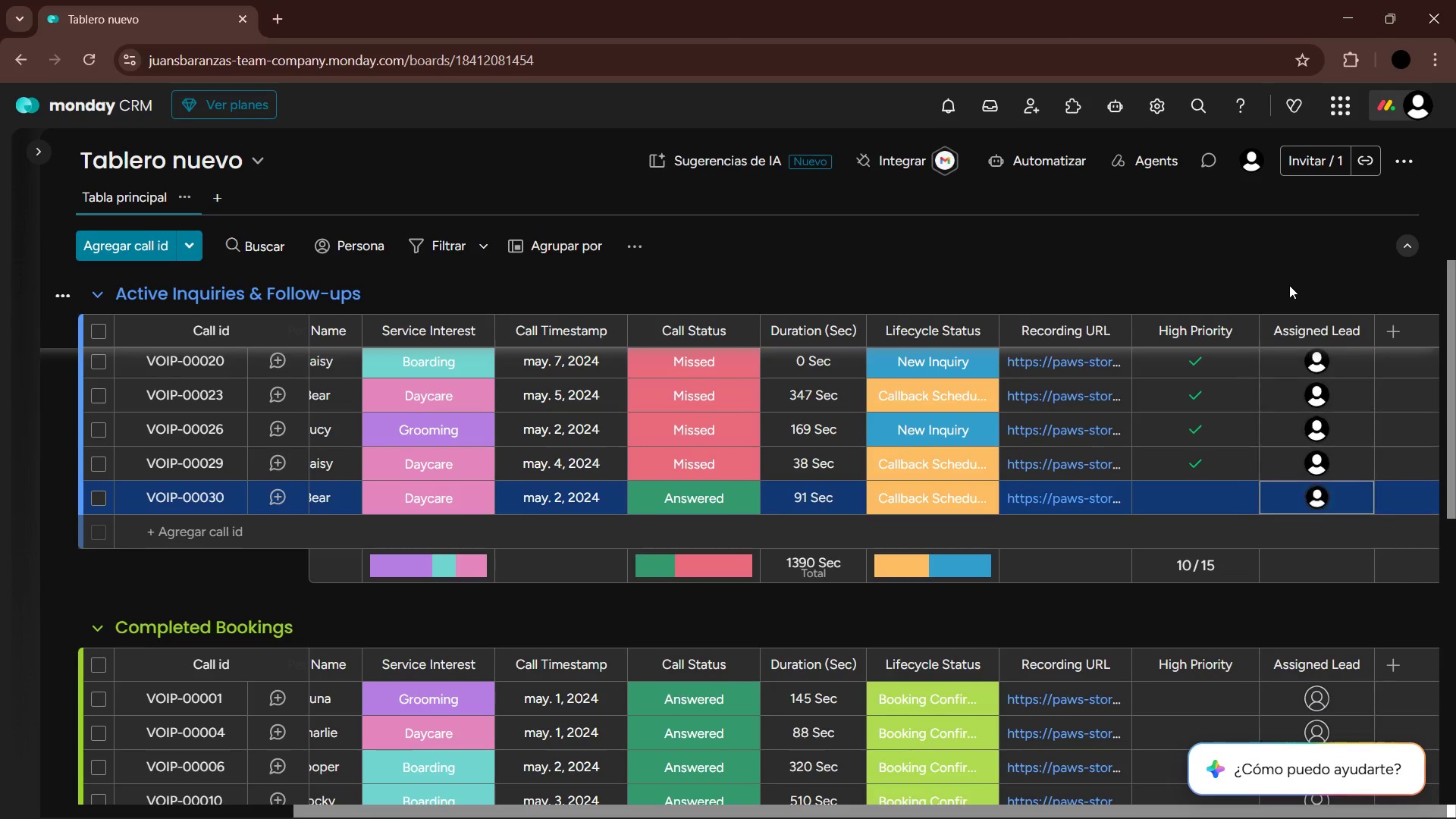 
key(ArrowDown)
 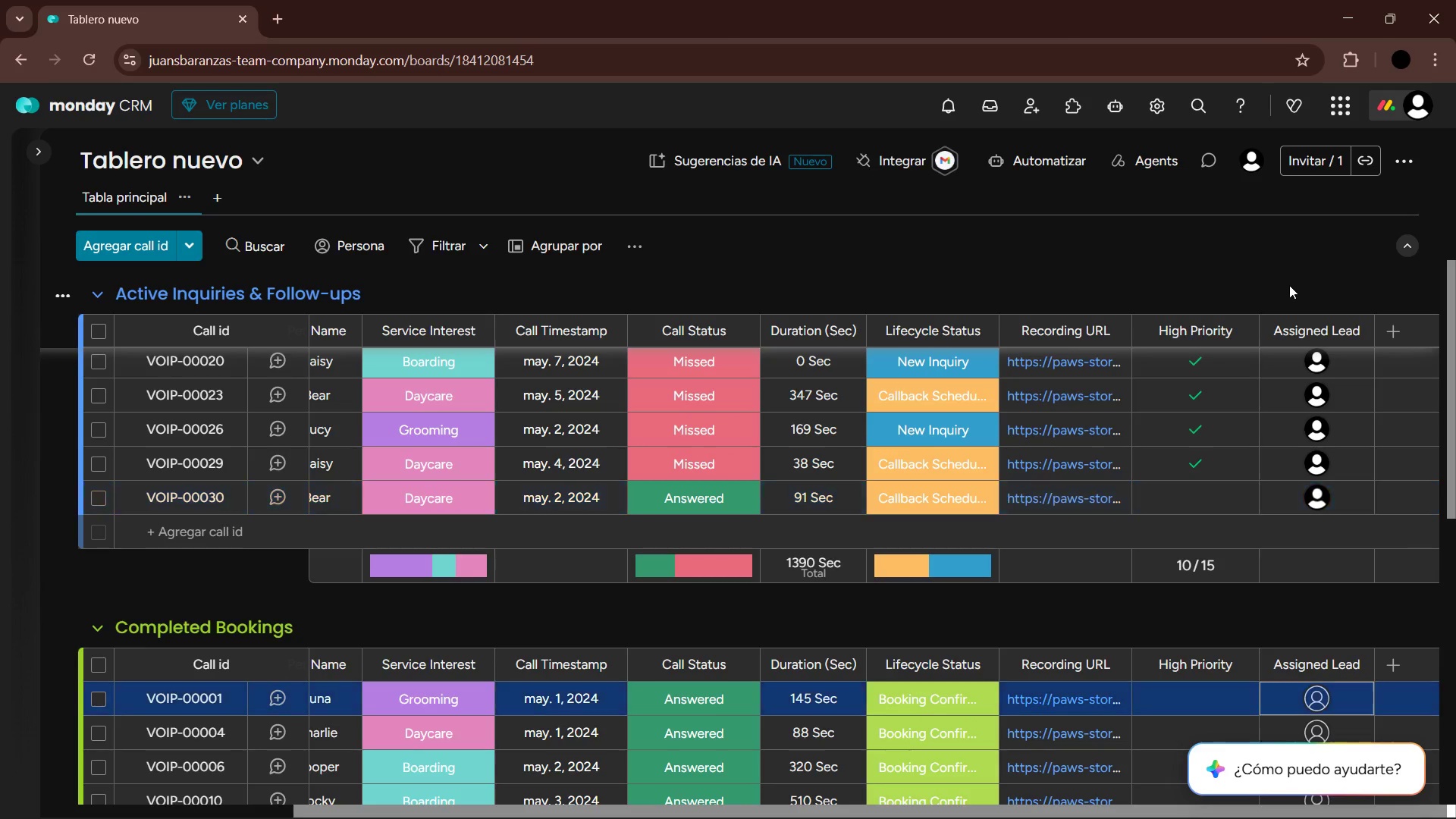 
key(ArrowDown)
 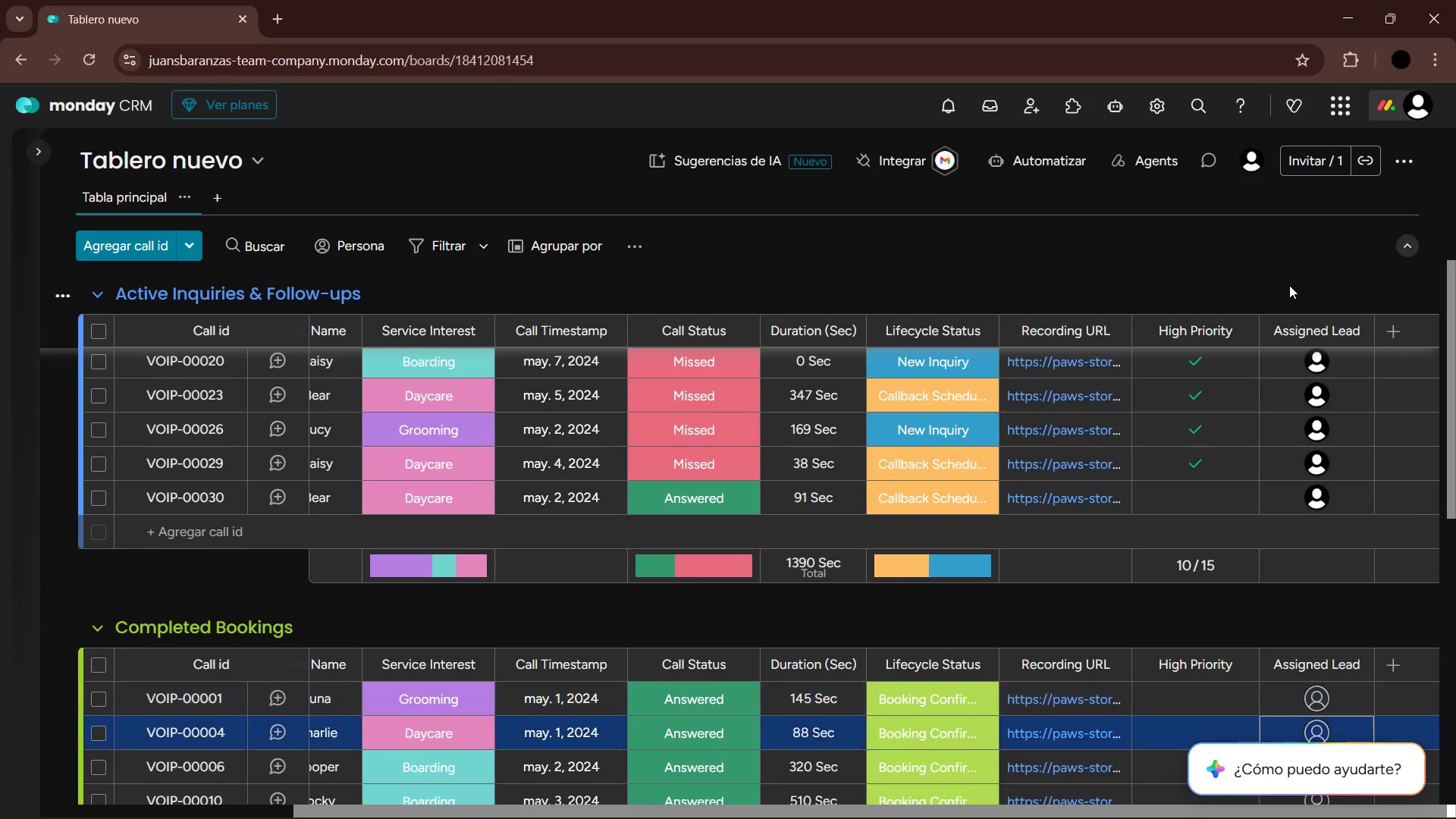 
key(ArrowDown)
 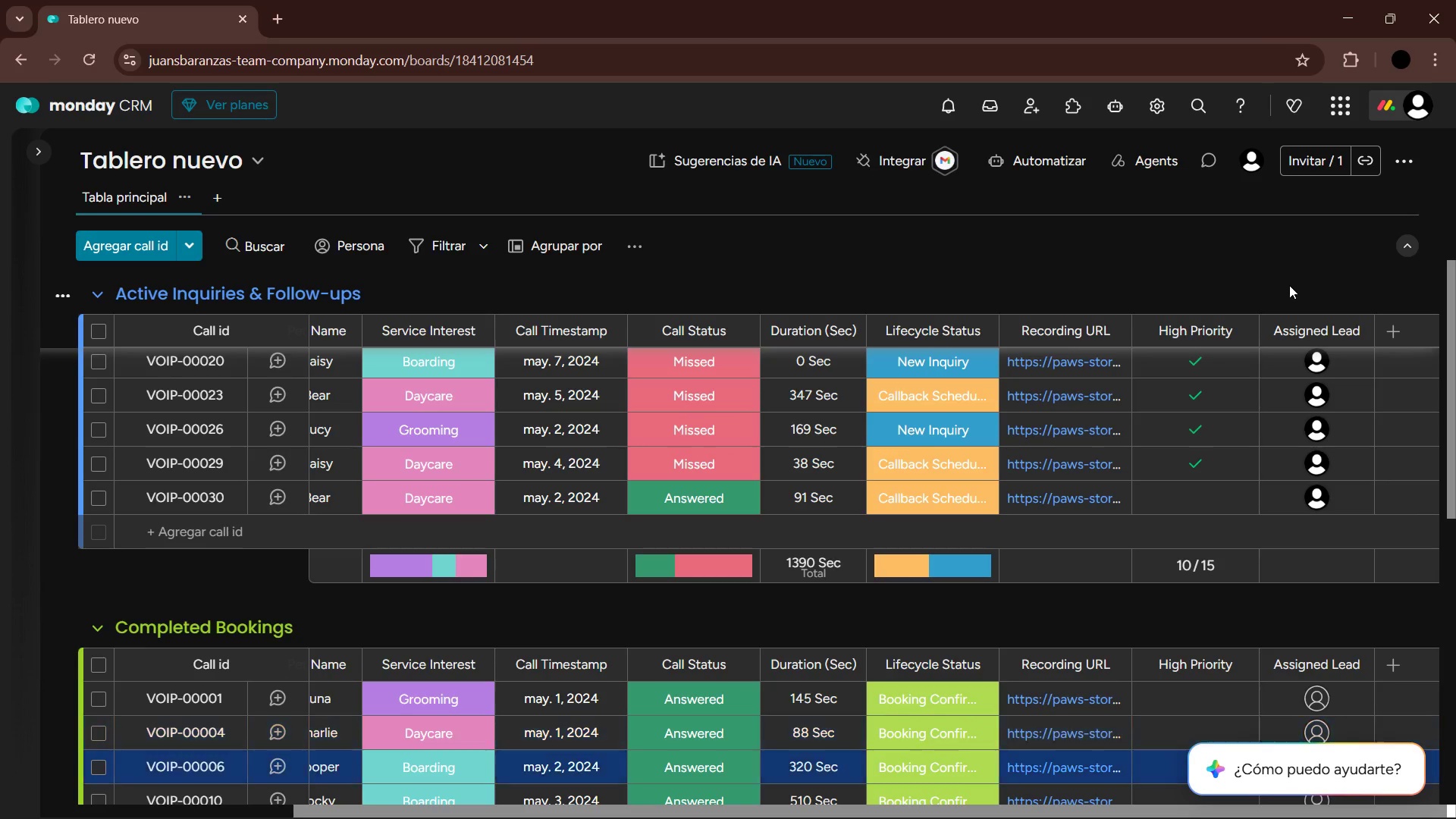 
key(ArrowDown)
 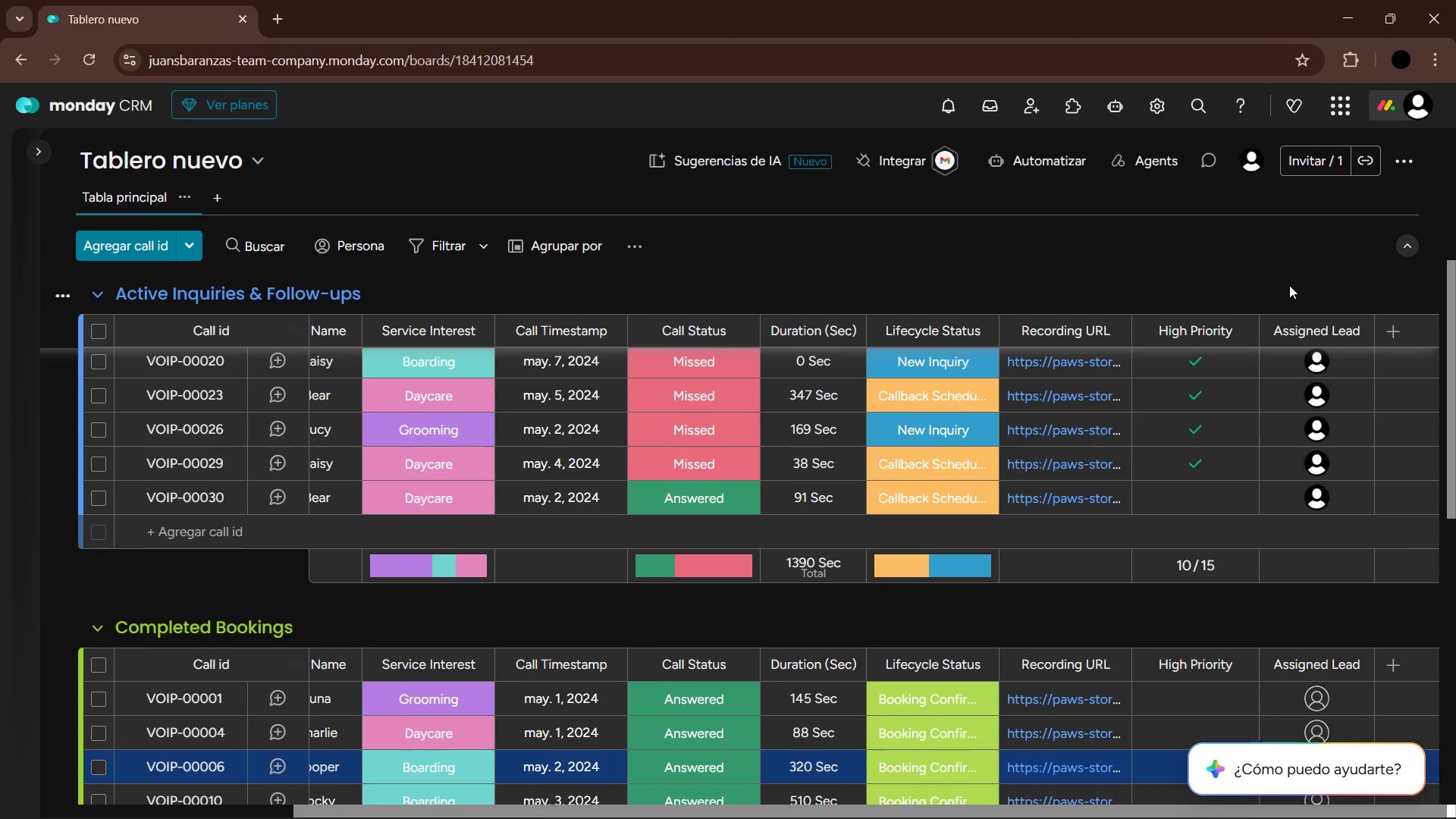 
key(ArrowDown)
 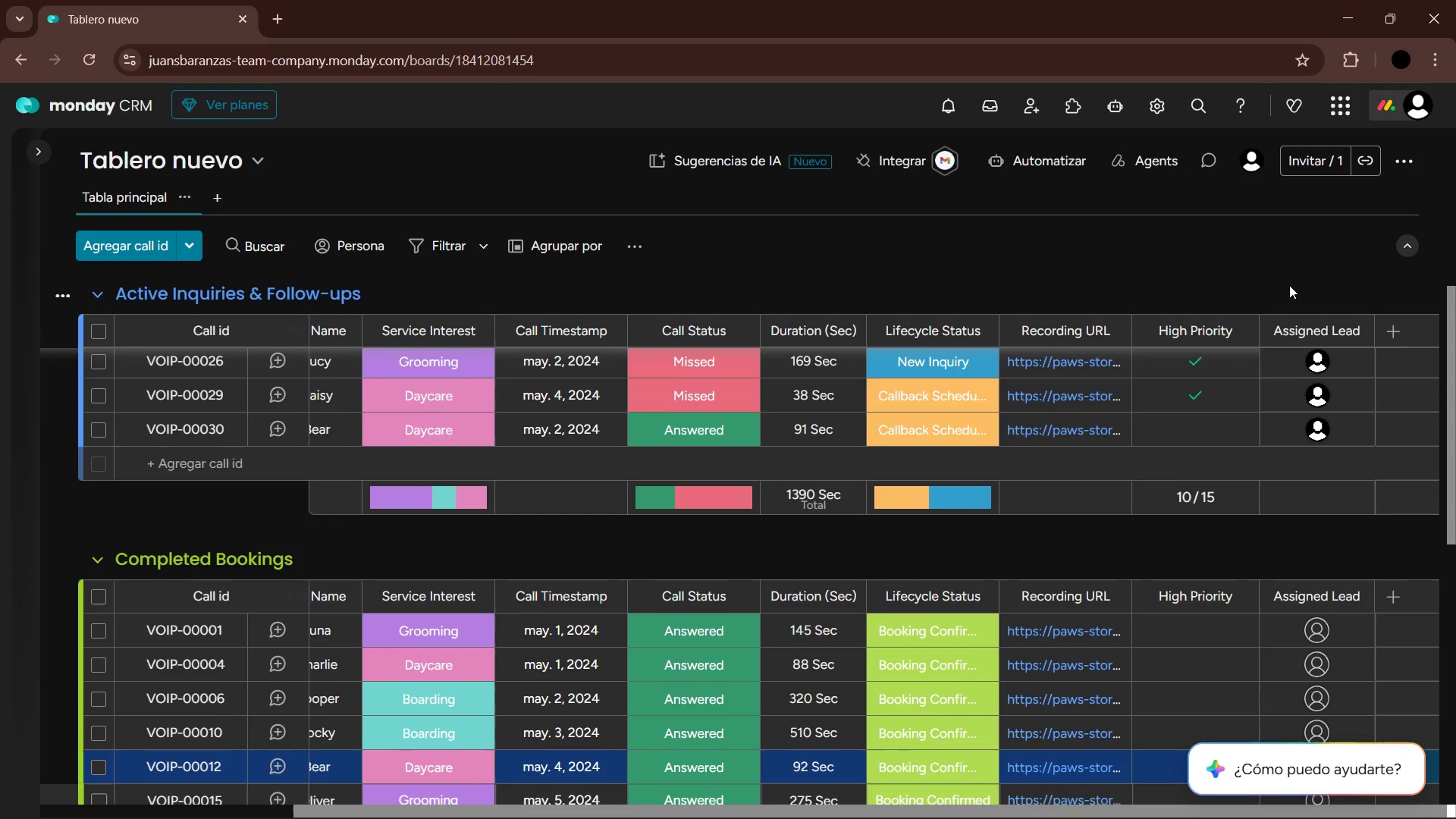 
key(ArrowDown)
 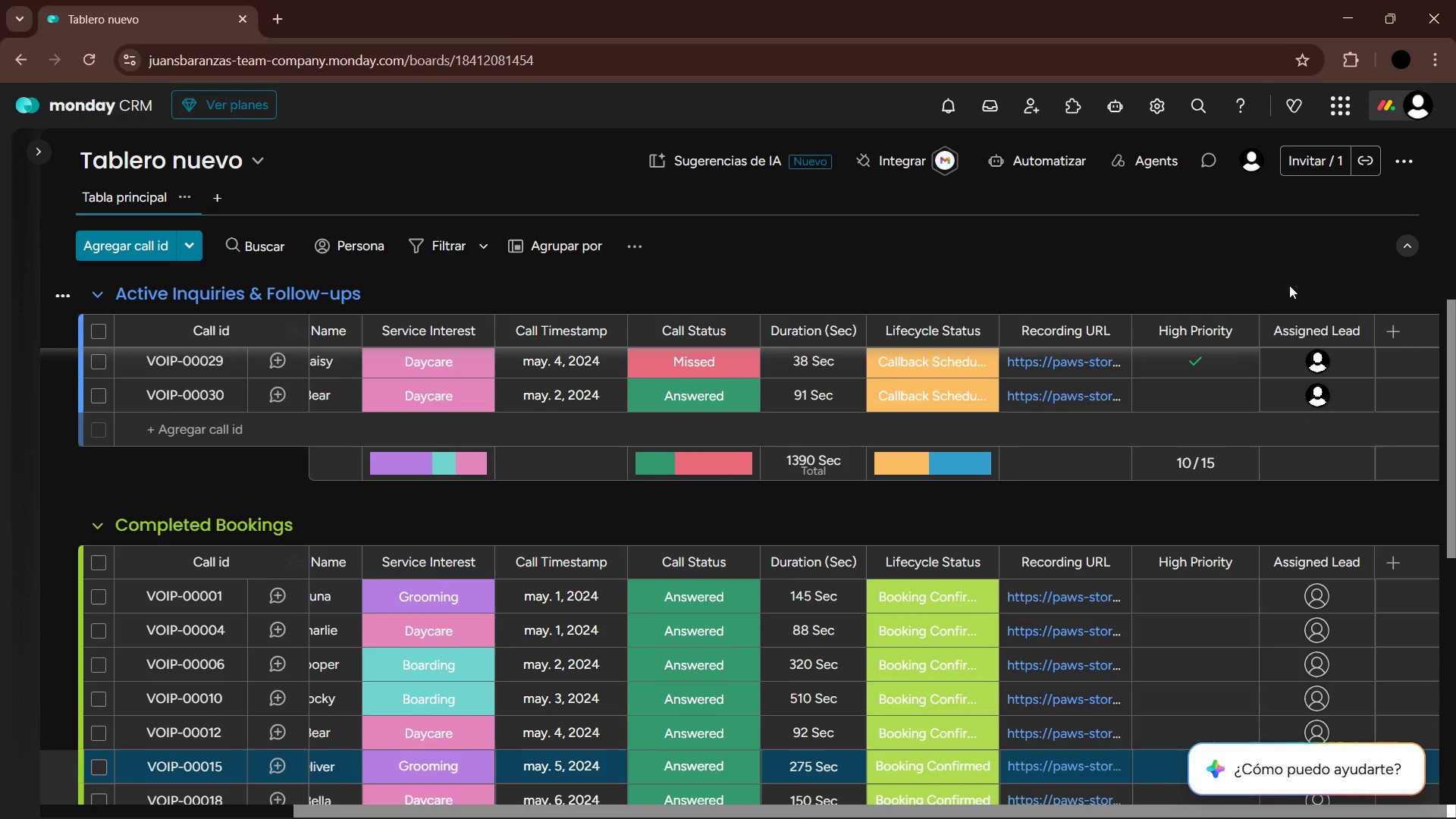 
key(ArrowDown)
 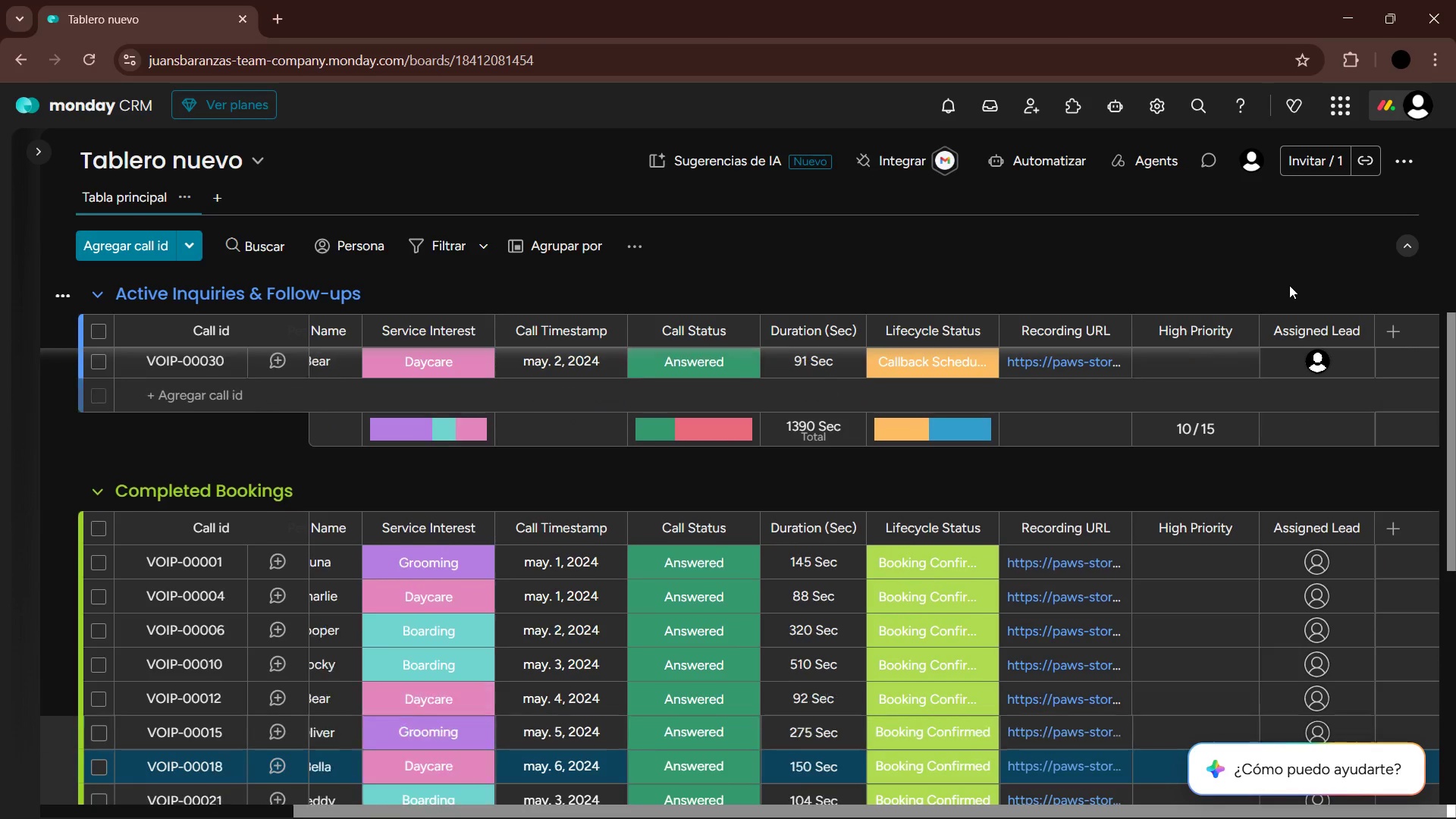 
key(ArrowDown)
 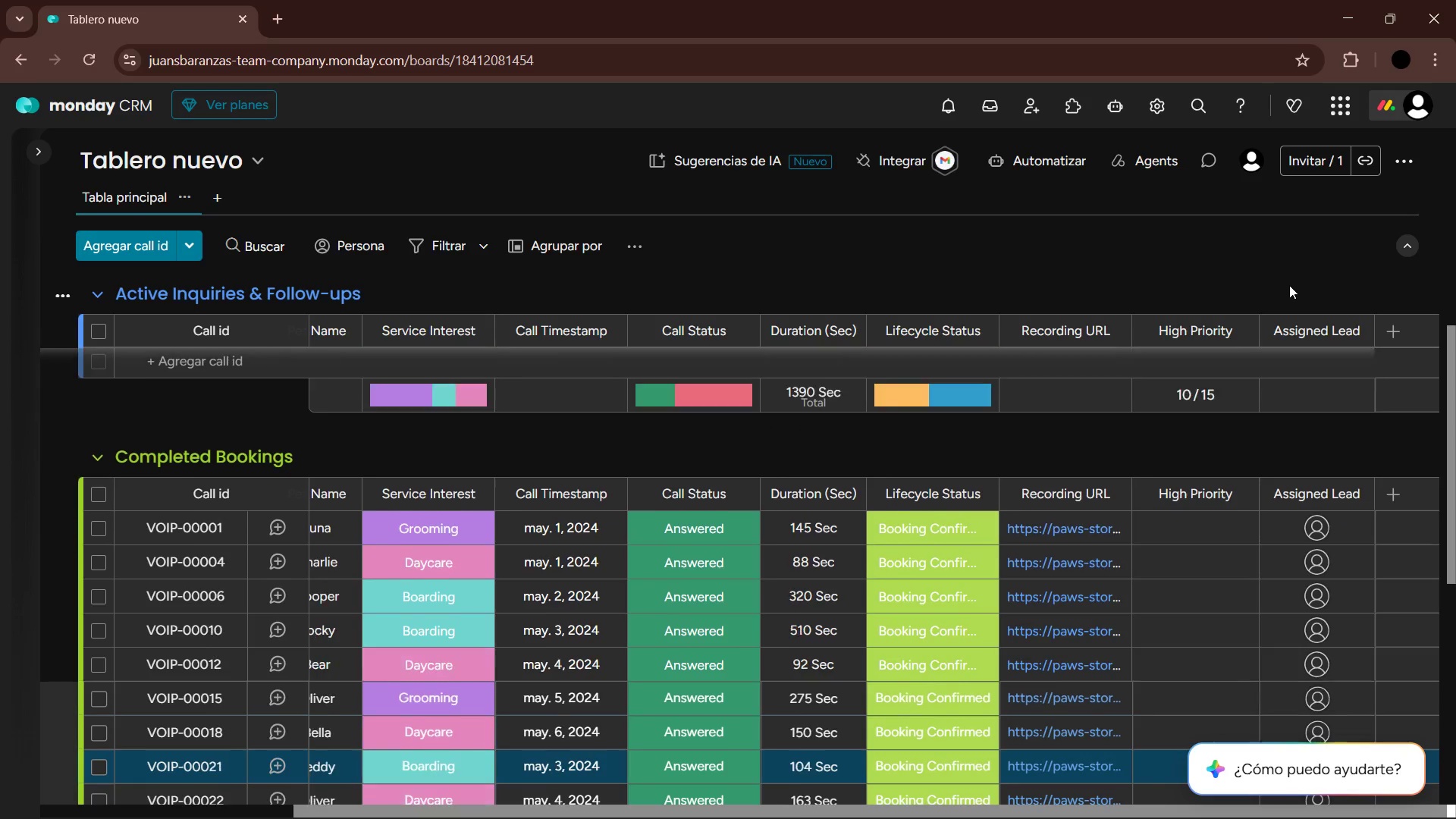 
key(ArrowDown)
 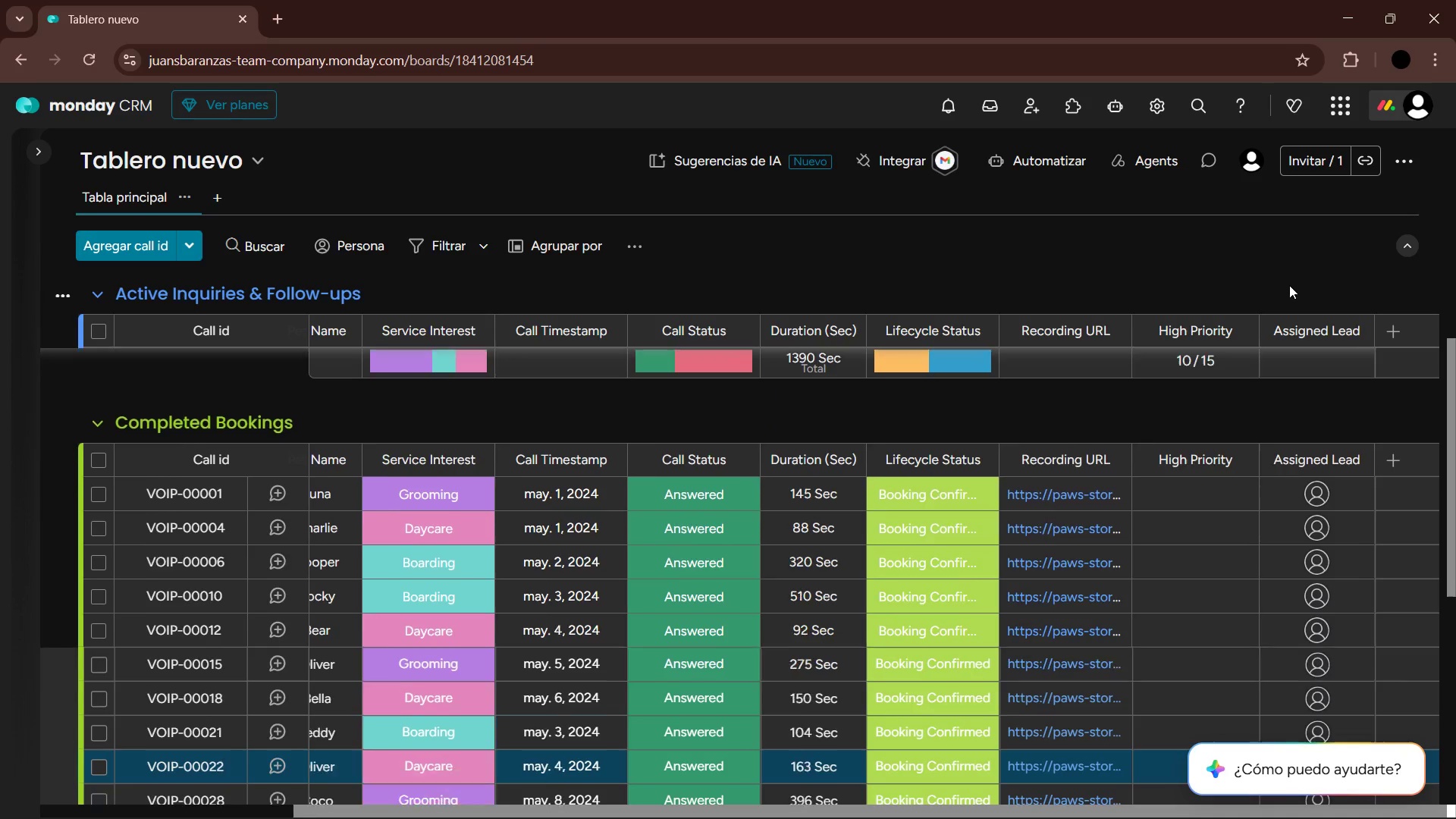 
key(ArrowDown)
 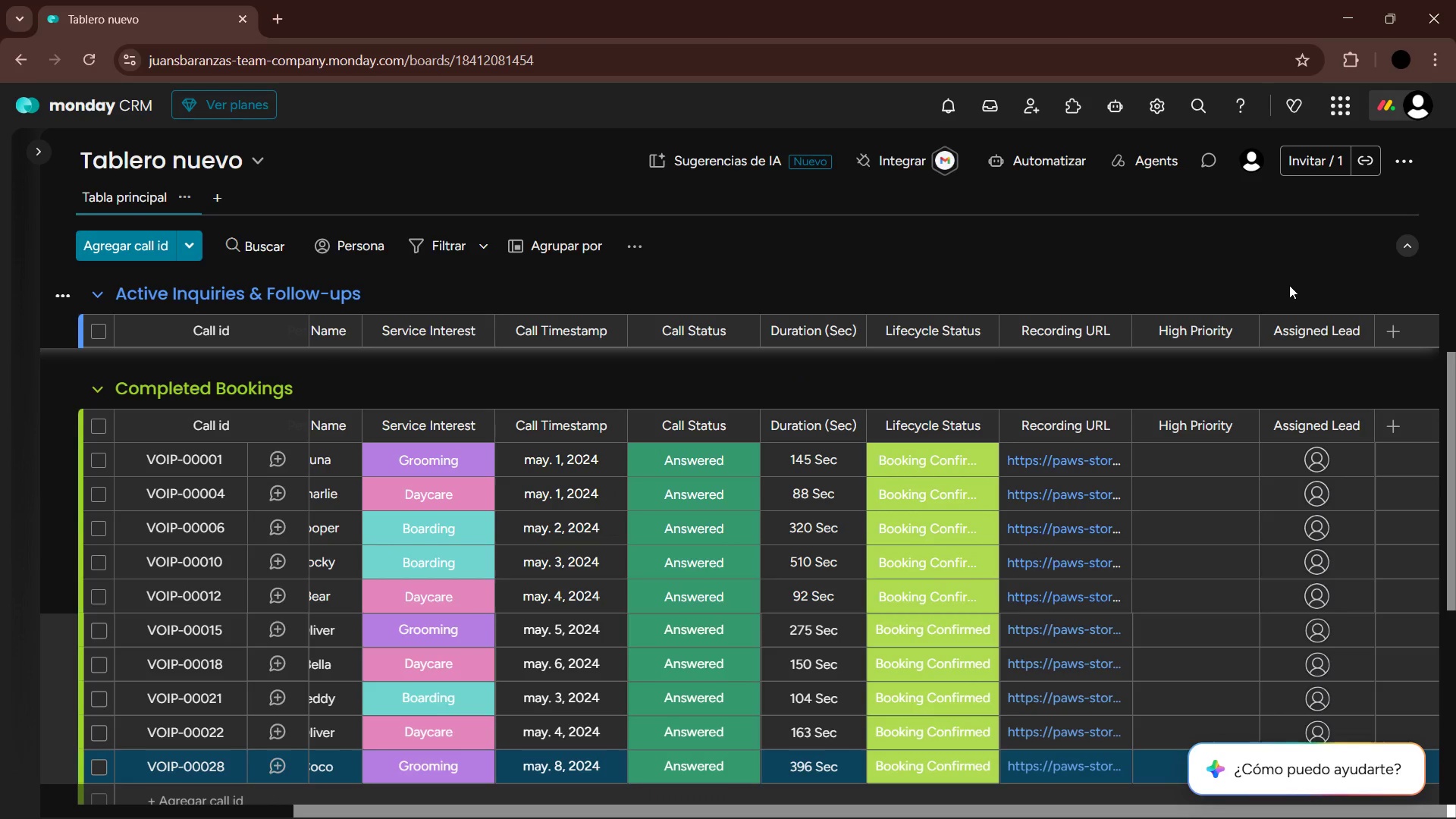 
key(ArrowUp)
 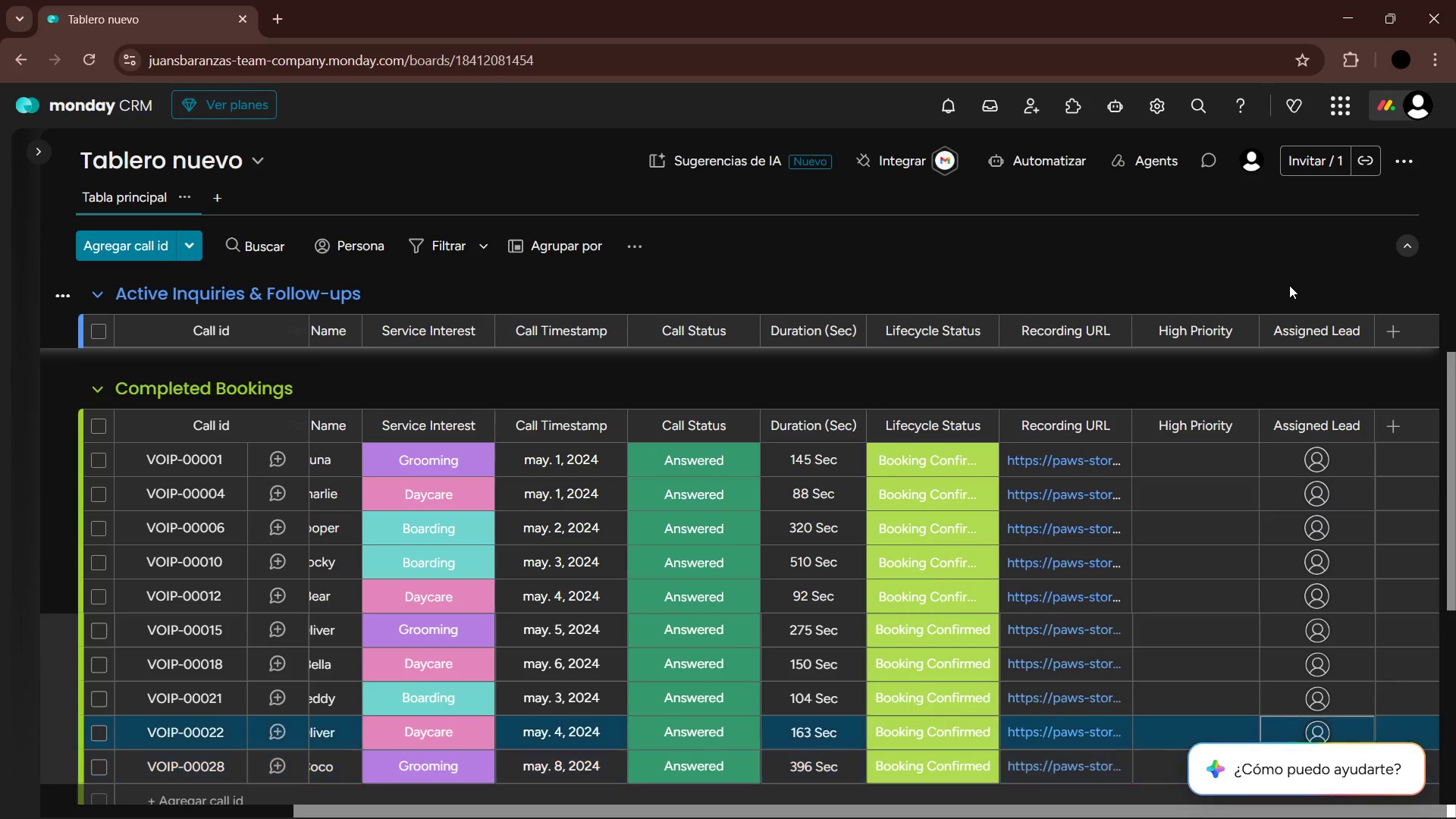 
key(ArrowUp)
 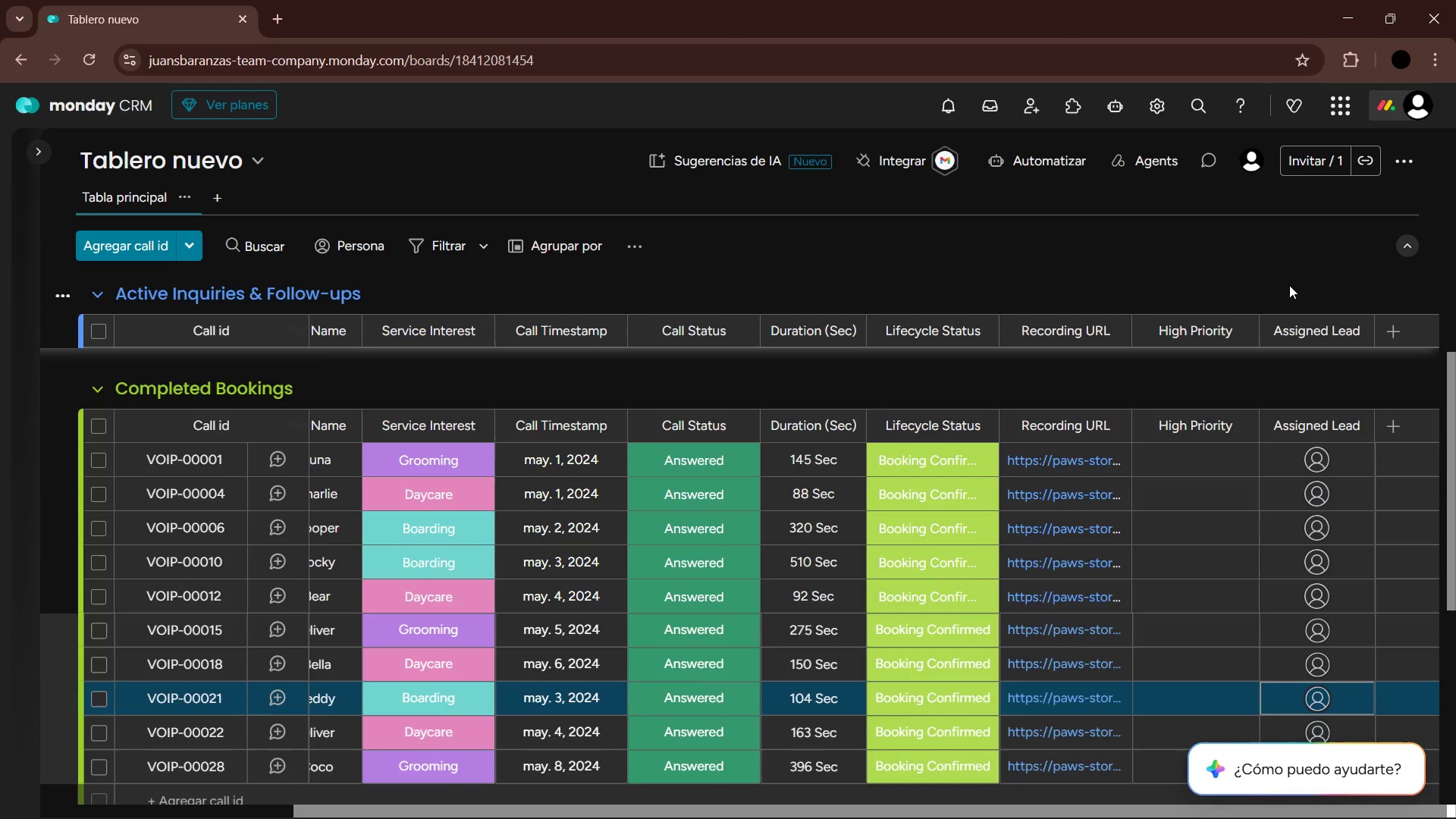 
key(ArrowUp)
 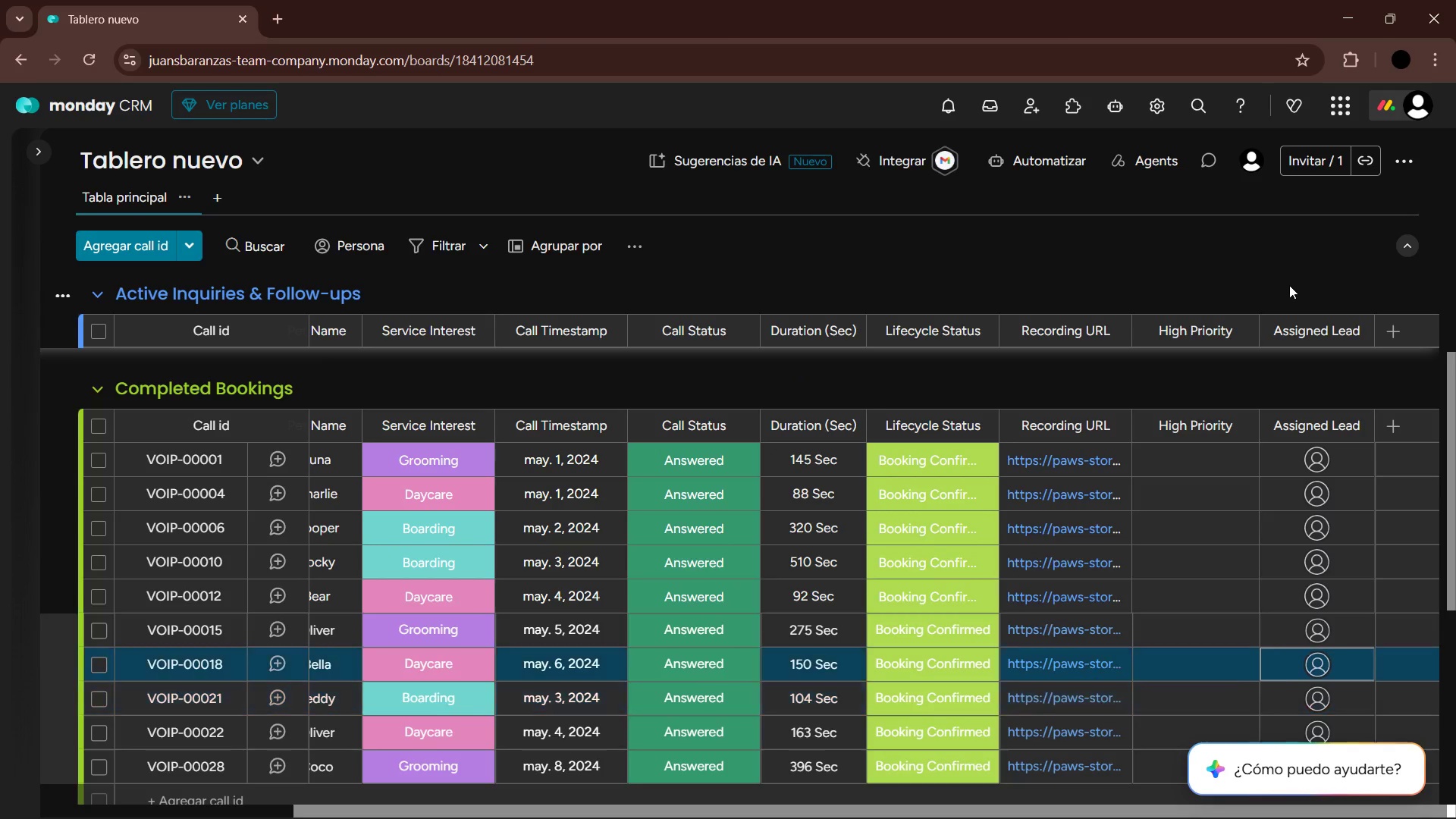 
key(ArrowUp)
 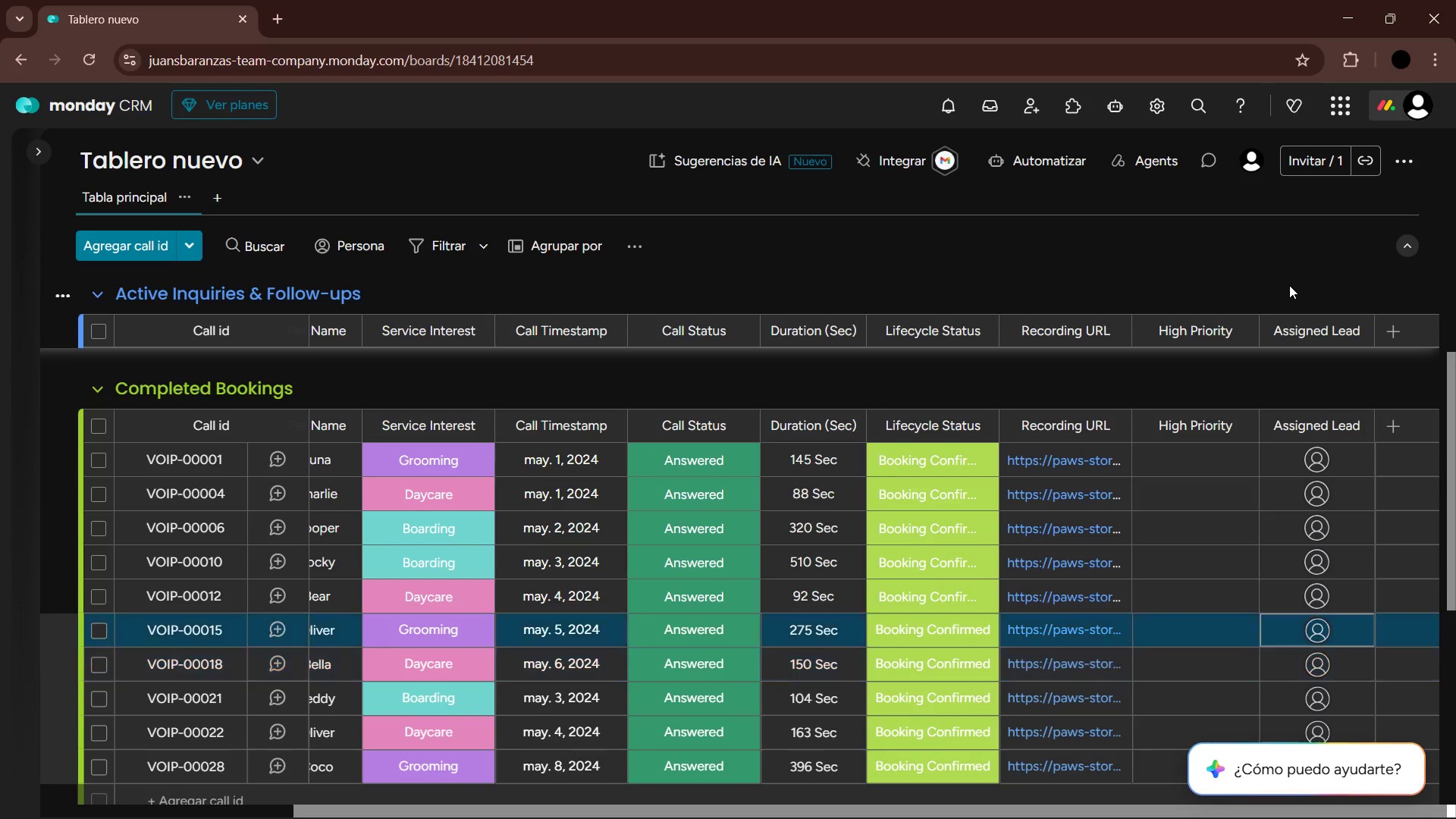 
key(ArrowUp)
 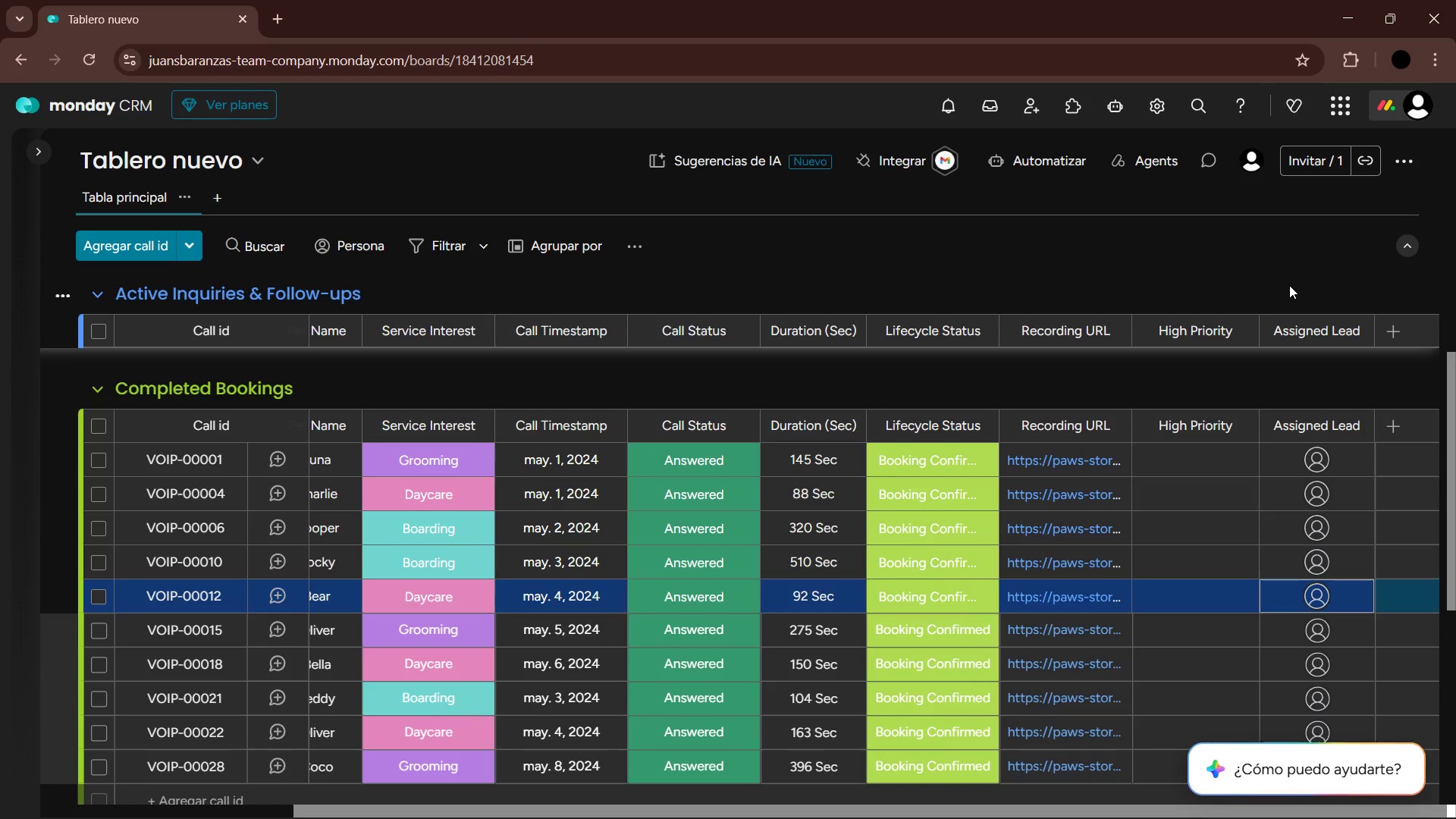 
key(ArrowUp)
 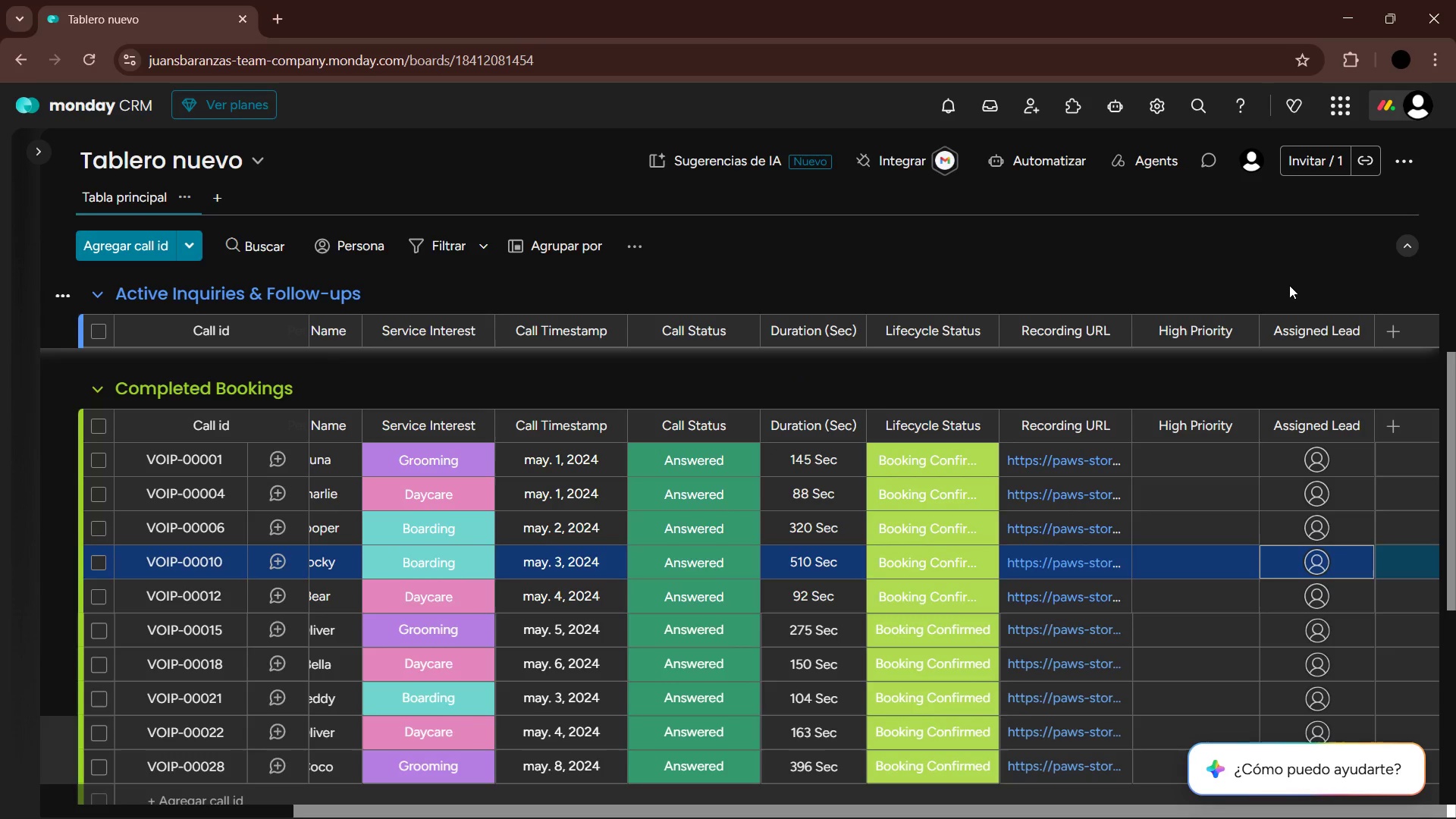 
key(ArrowUp)
 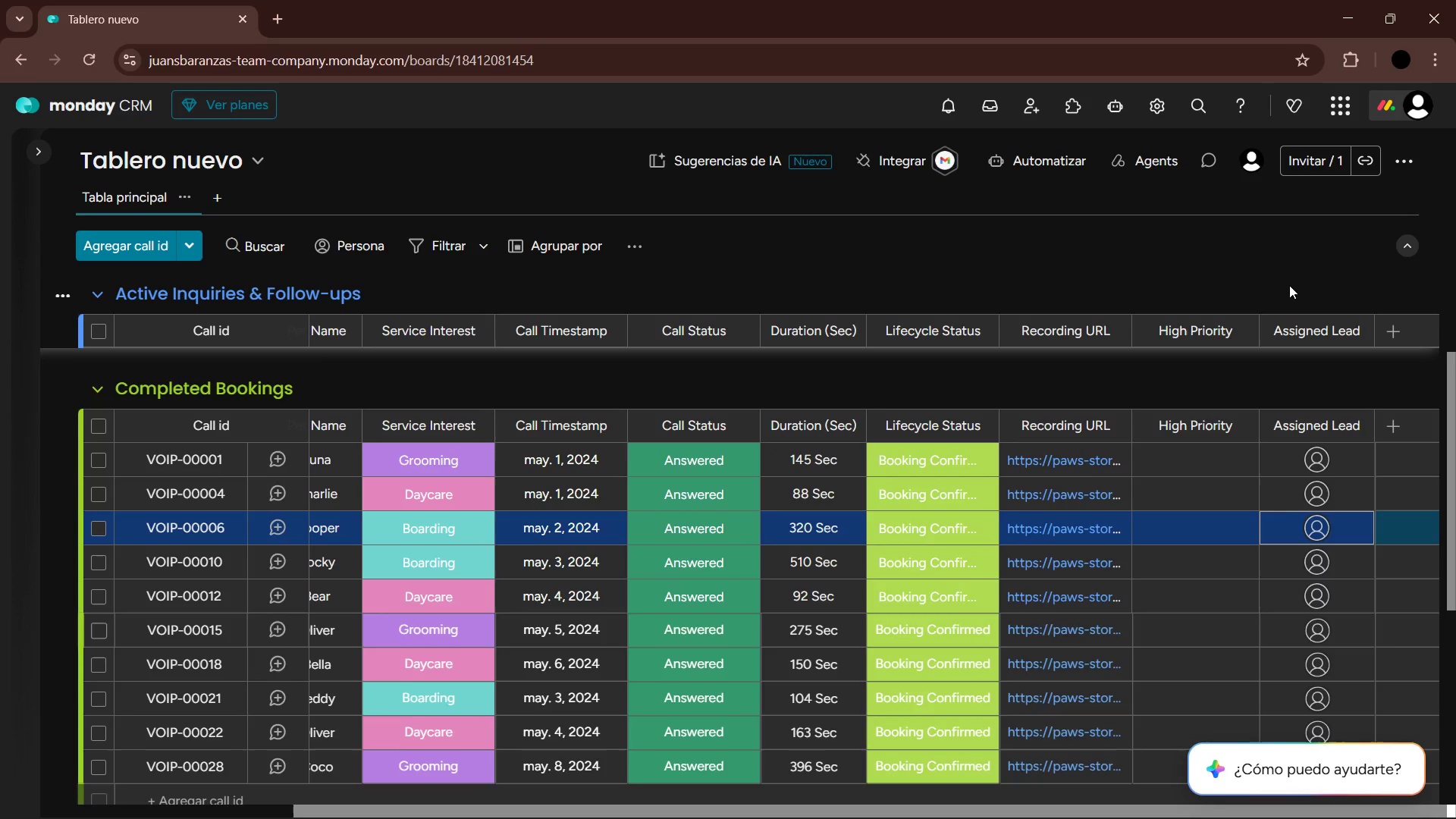 
key(ArrowUp)
 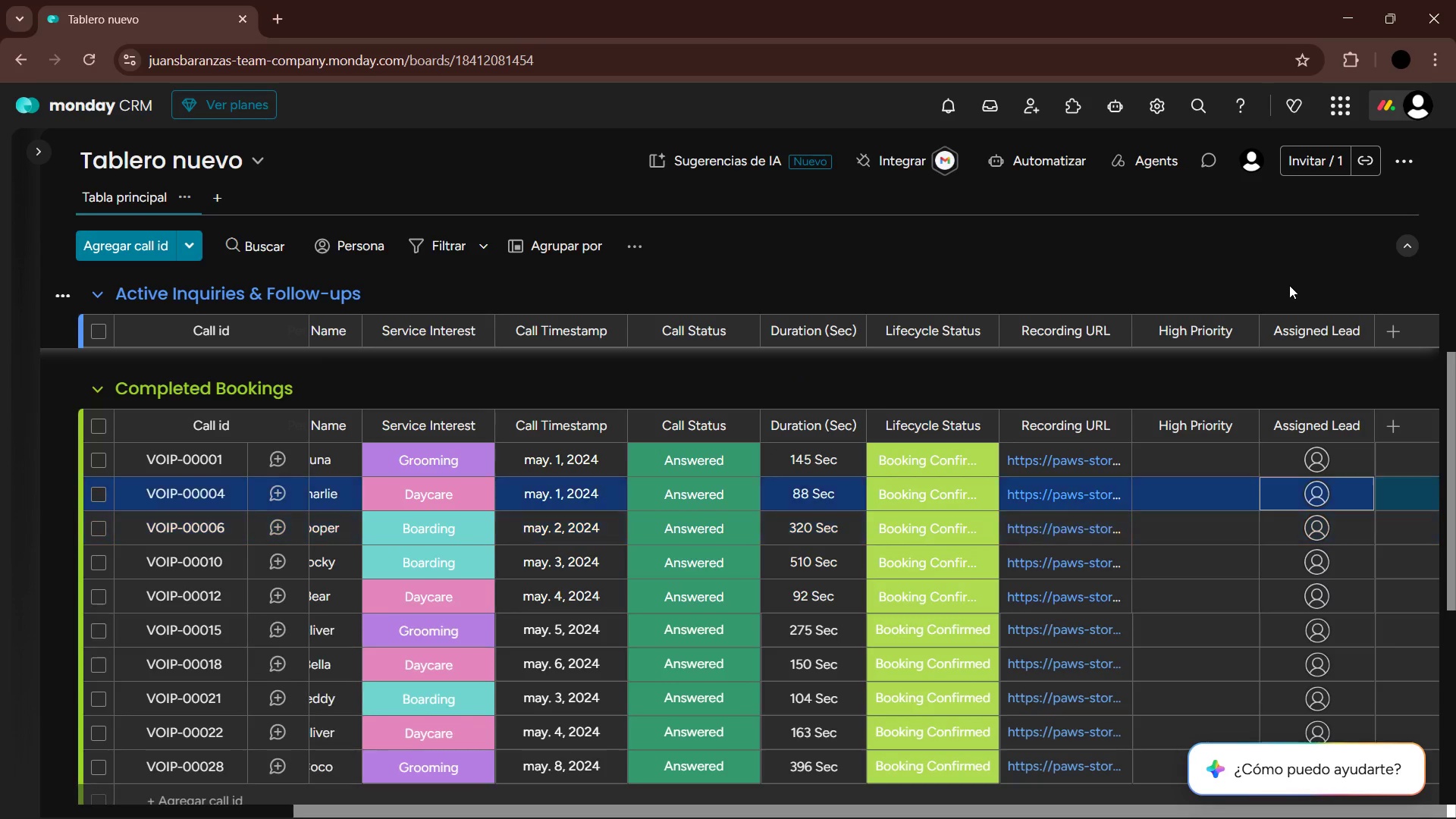 
key(ArrowUp)
 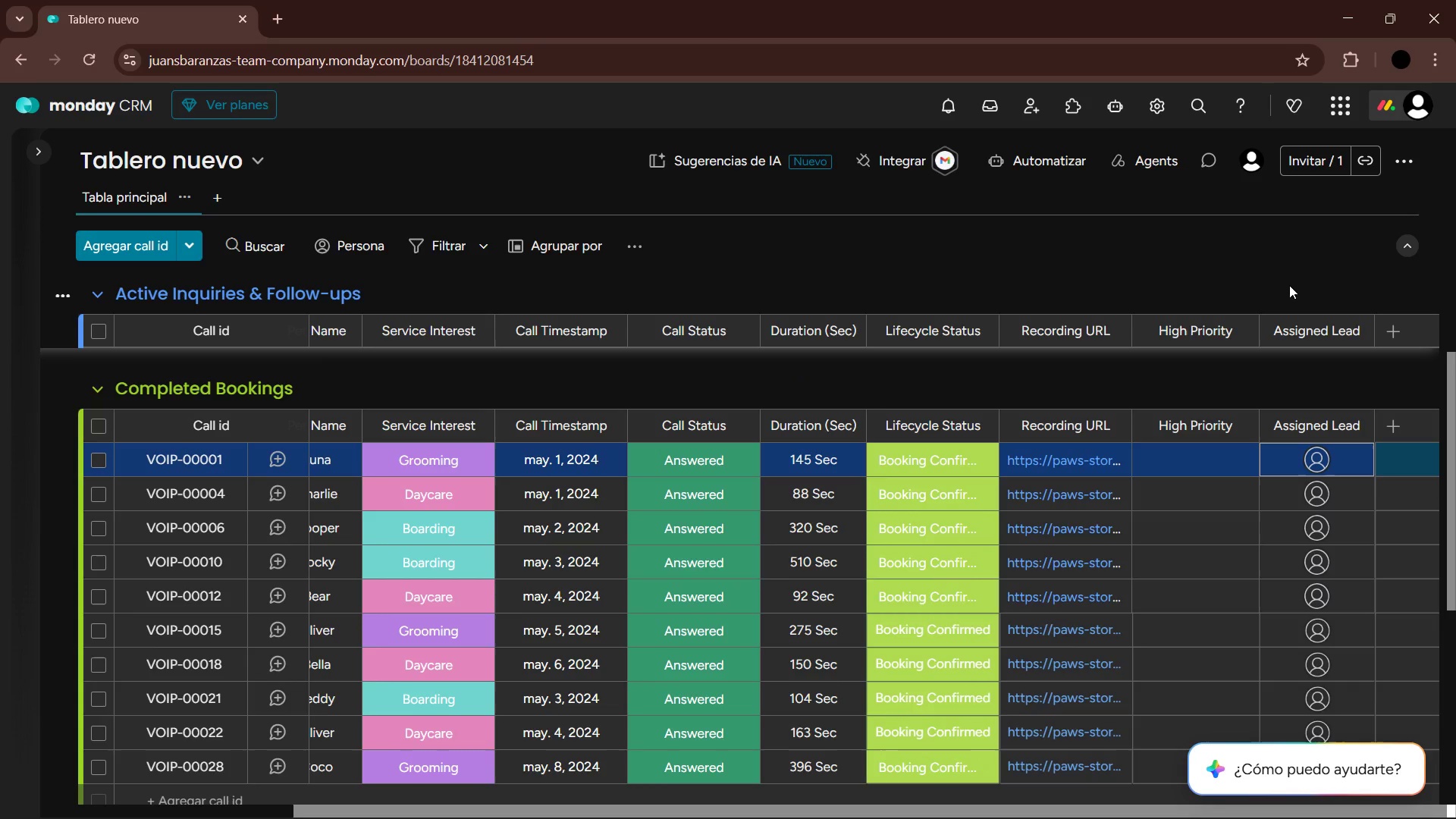 
key(Enter)
 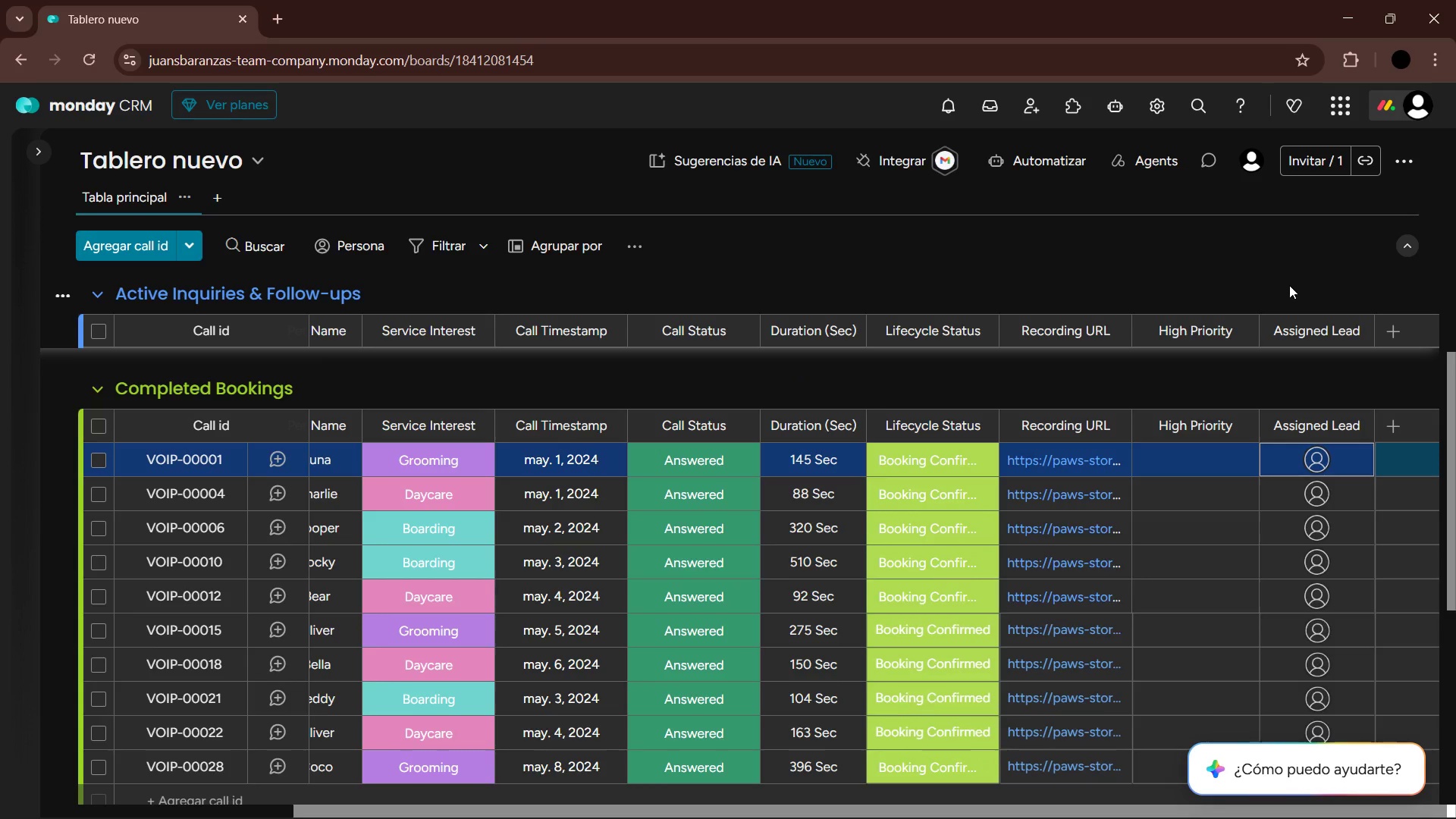 
key(ArrowDown)
 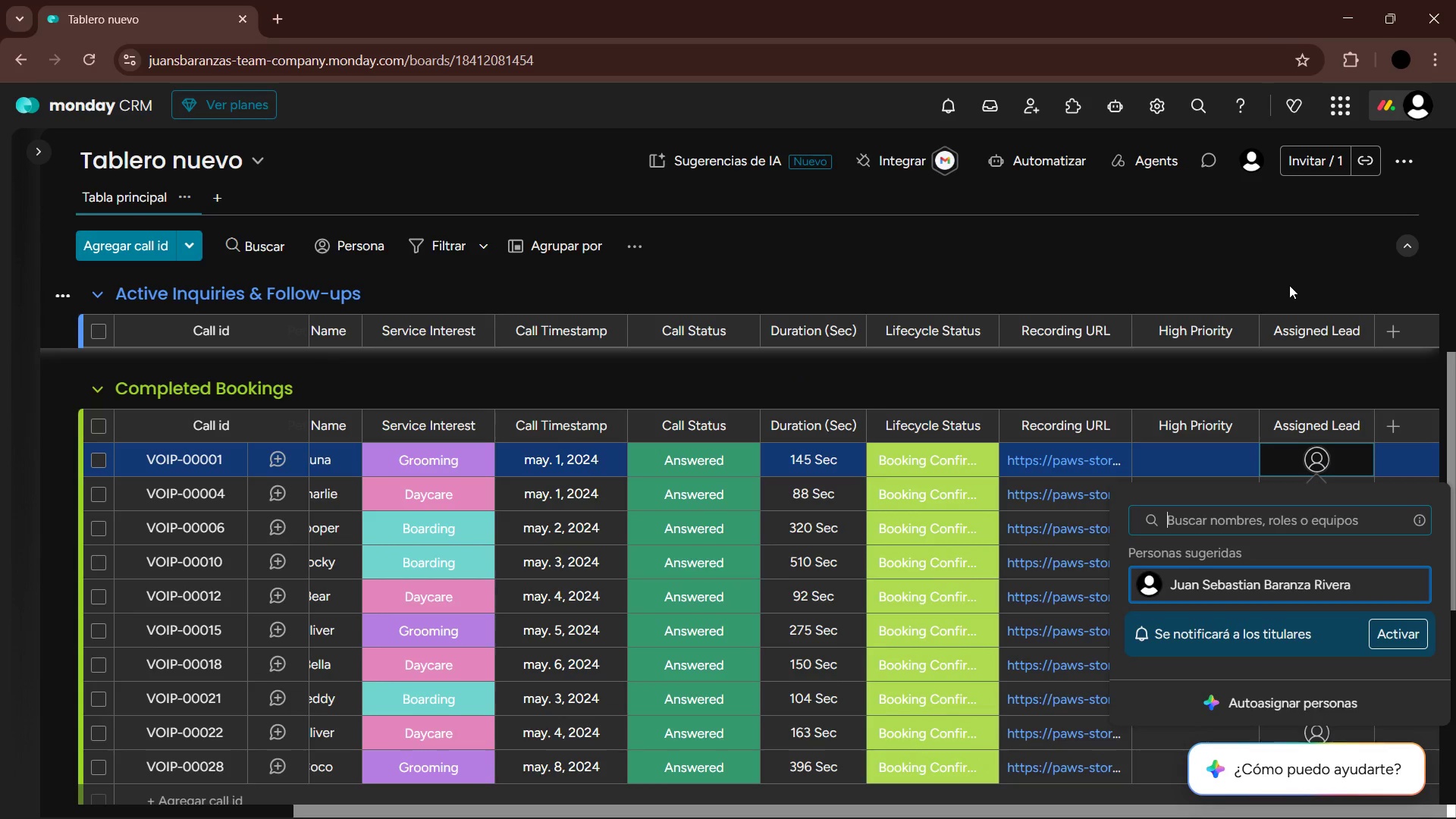 
key(Enter)
 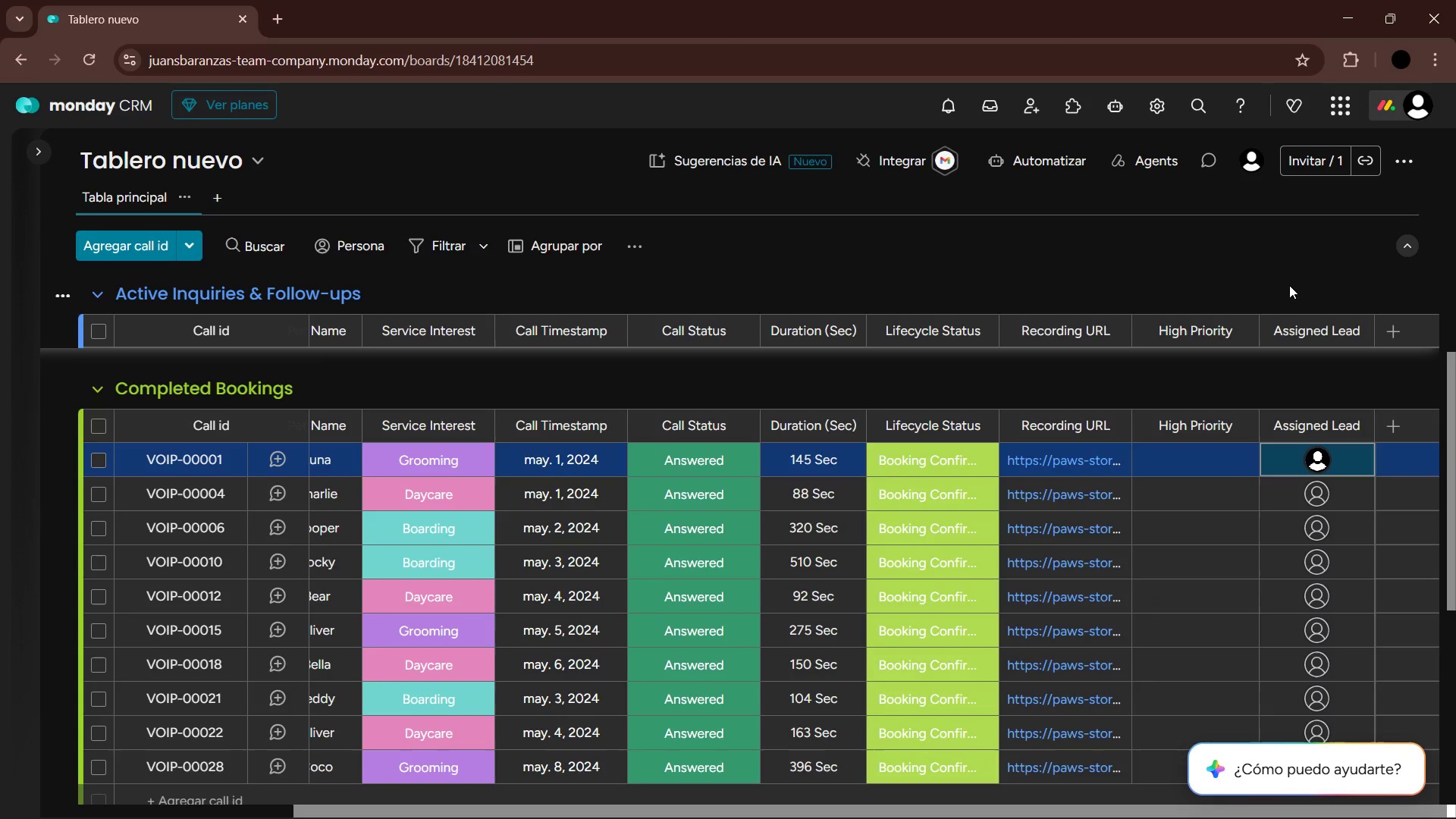 
key(ArrowDown)
 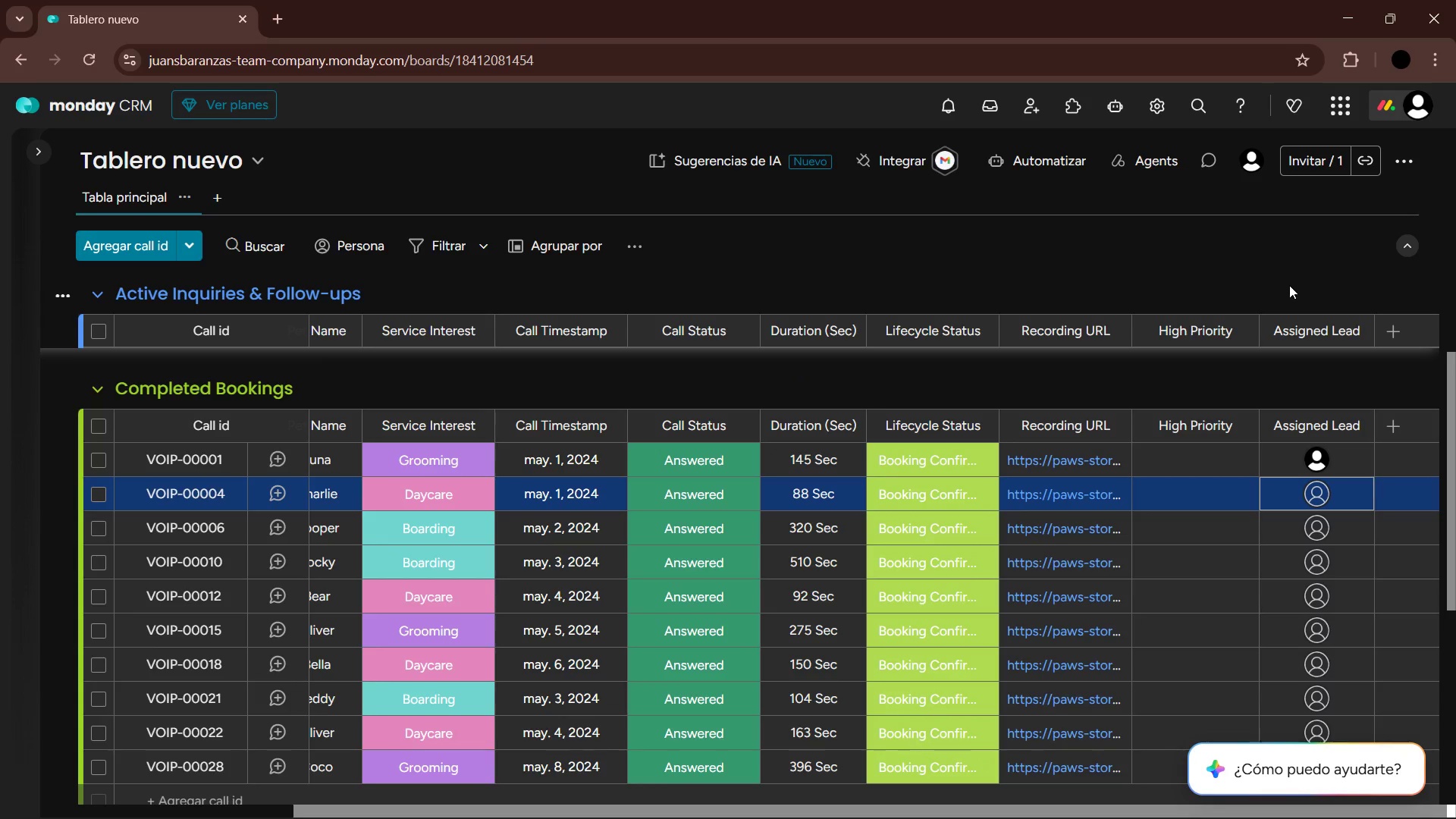 
key(Enter)
 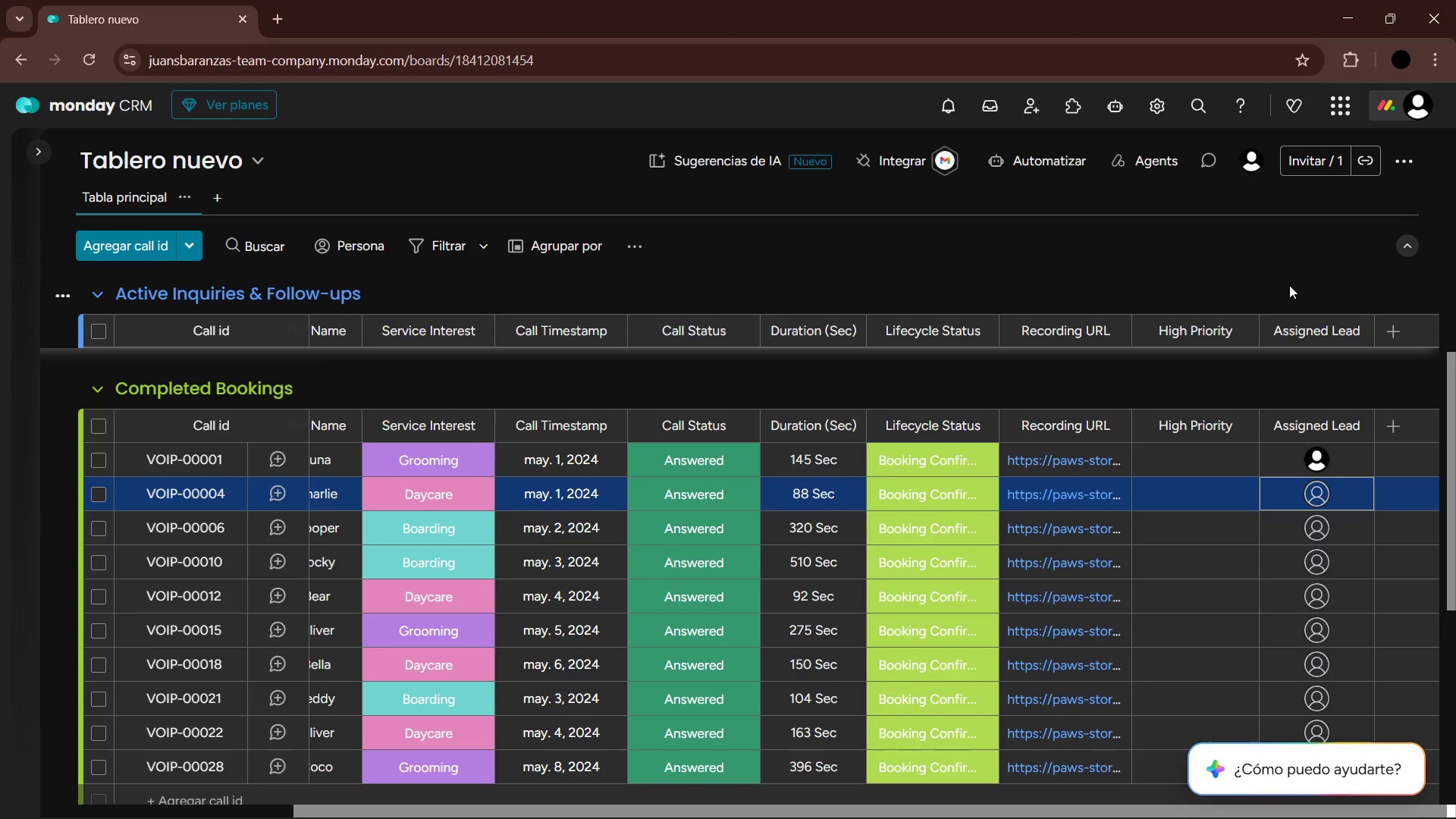 
key(ArrowDown)
 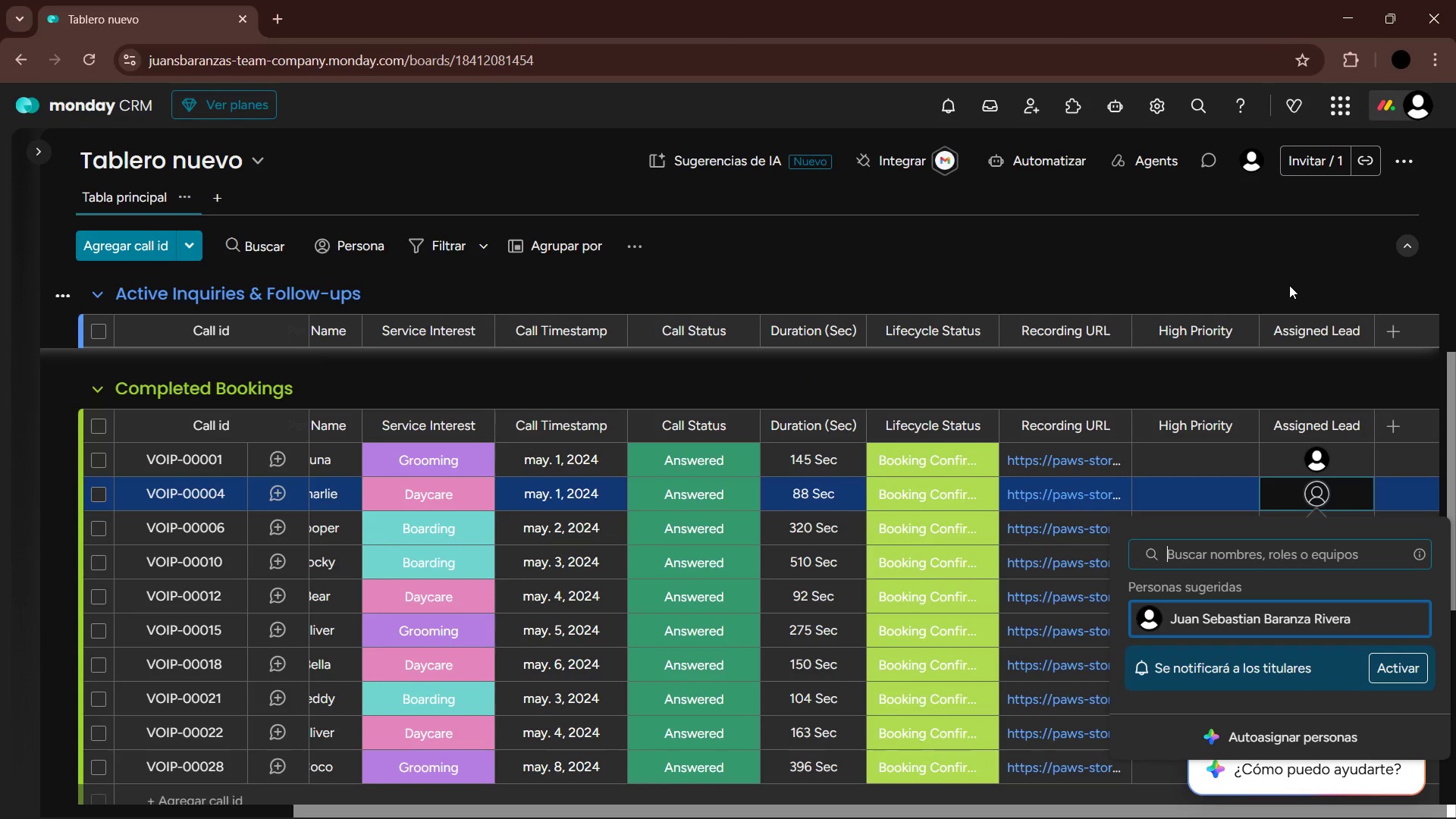 
key(Enter)
 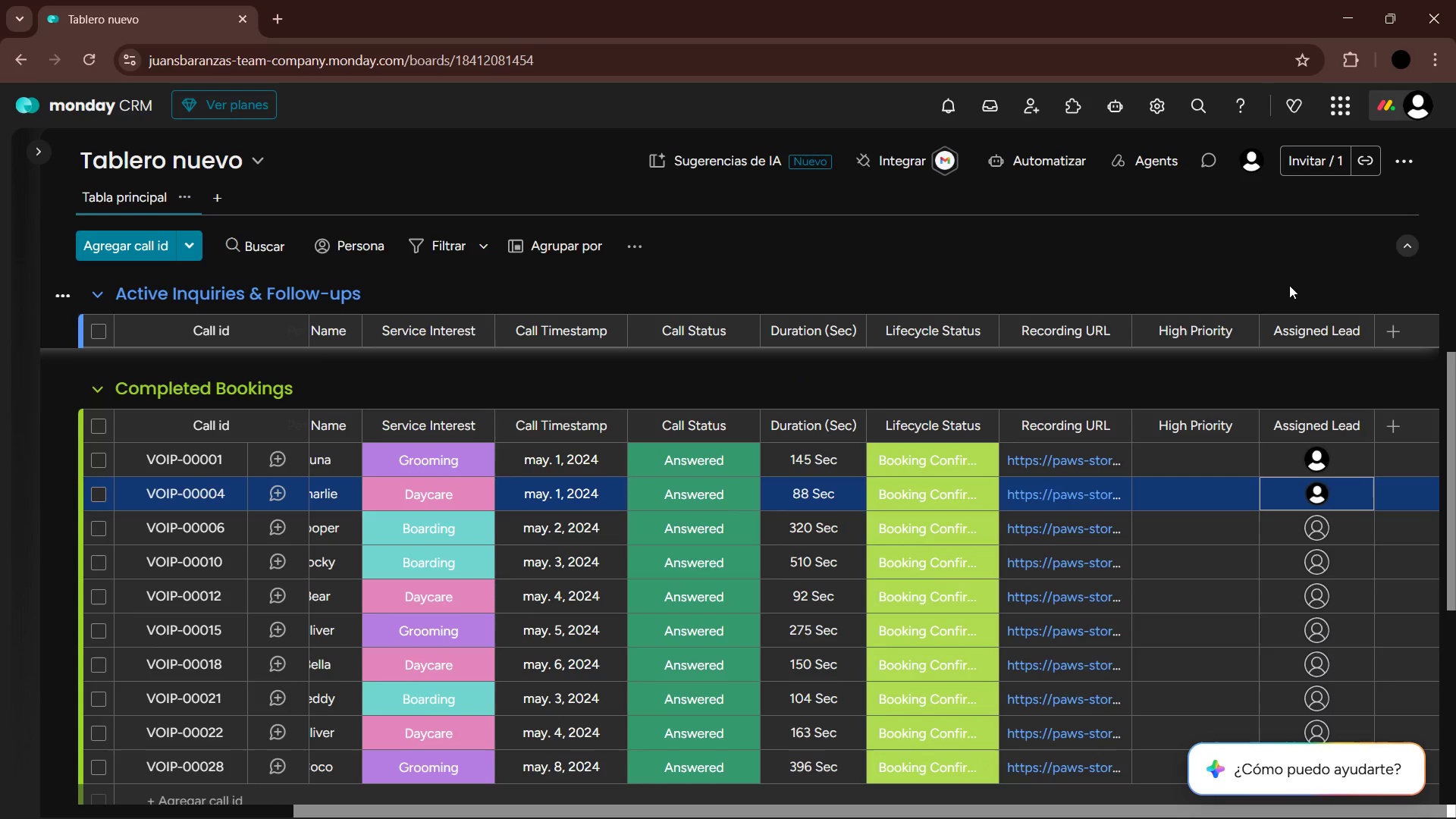 
key(ArrowDown)
 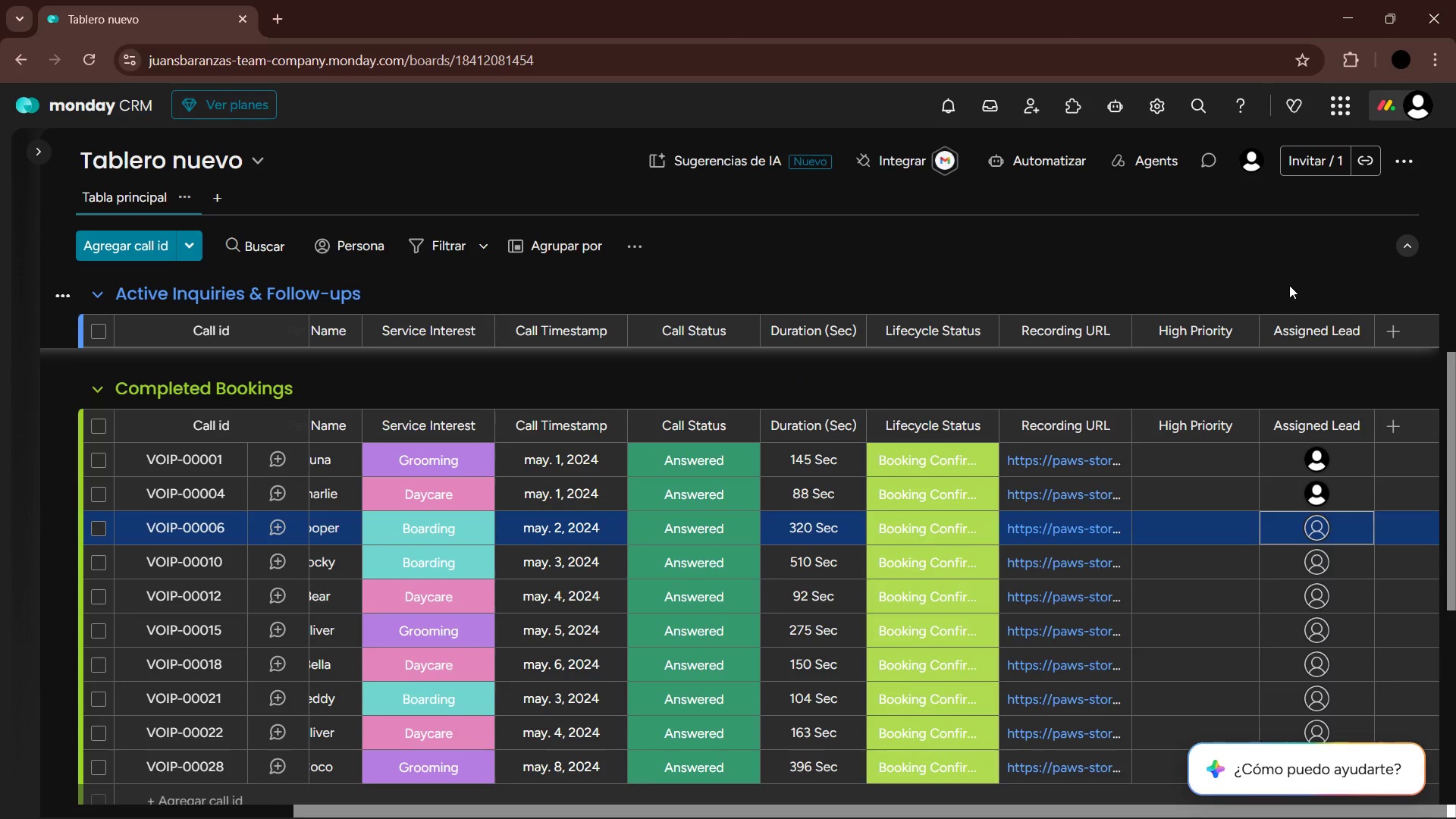 
key(Enter)
 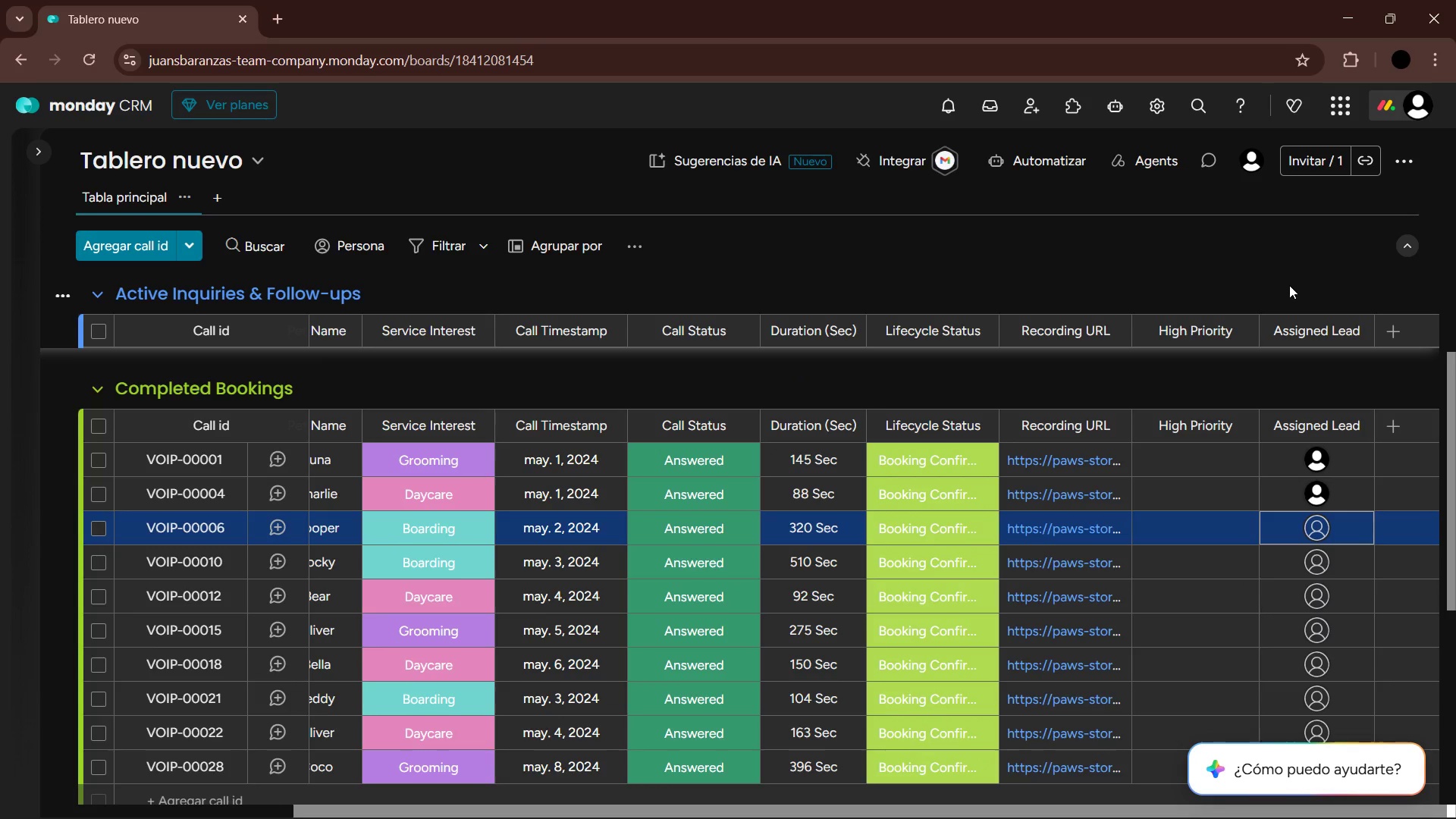 
key(ArrowDown)
 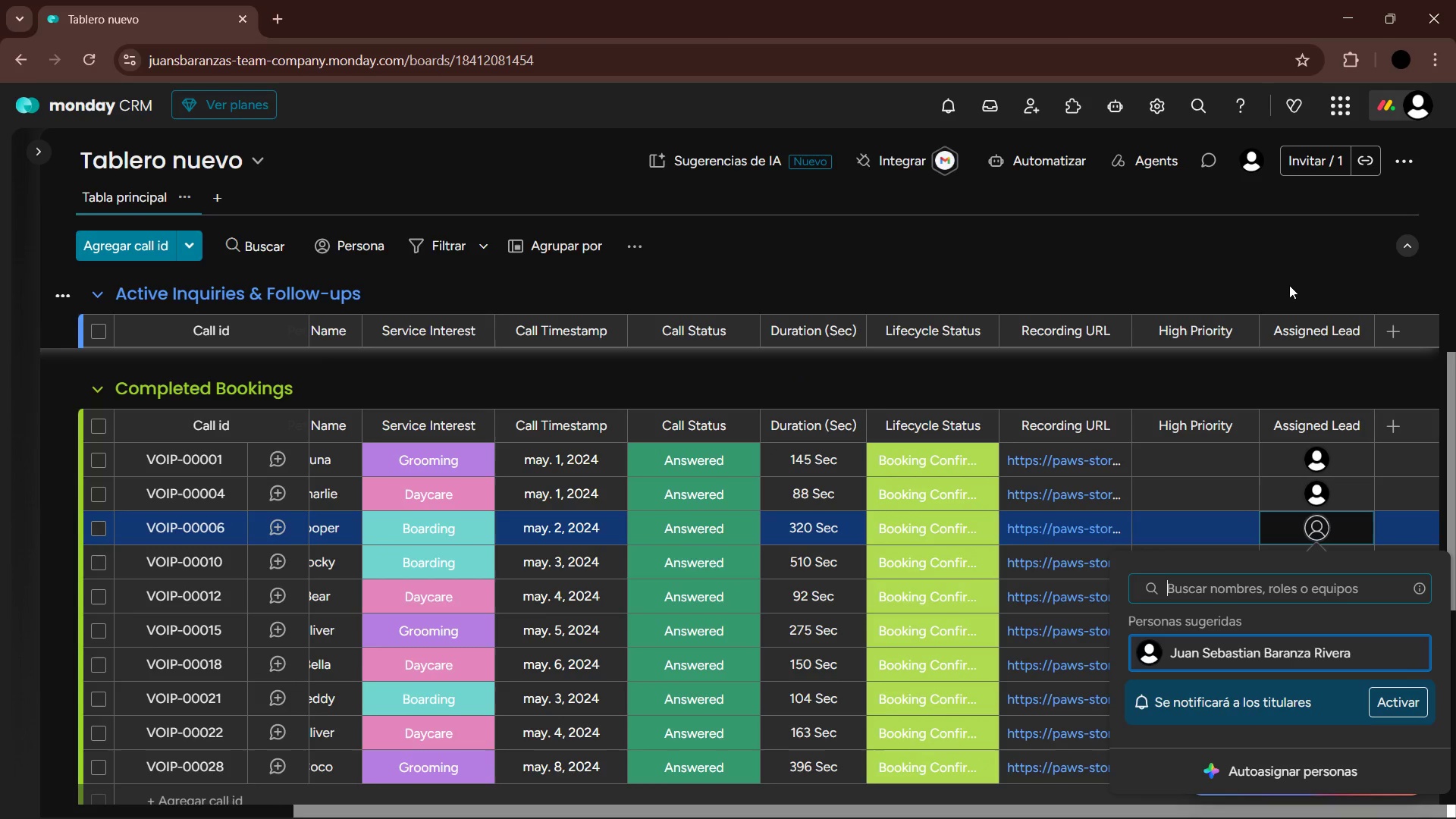 
key(Enter)
 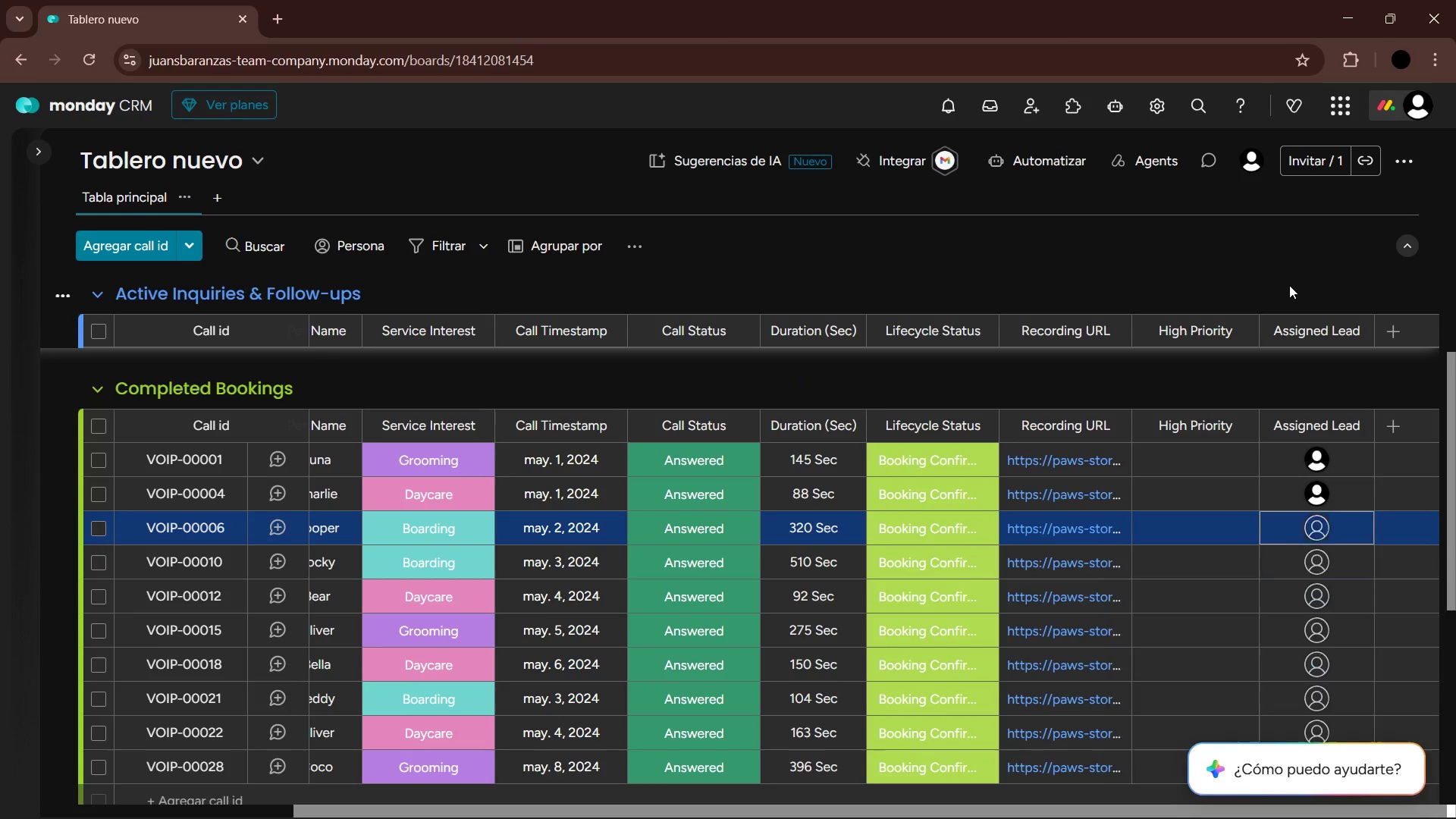 
key(ArrowDown)
 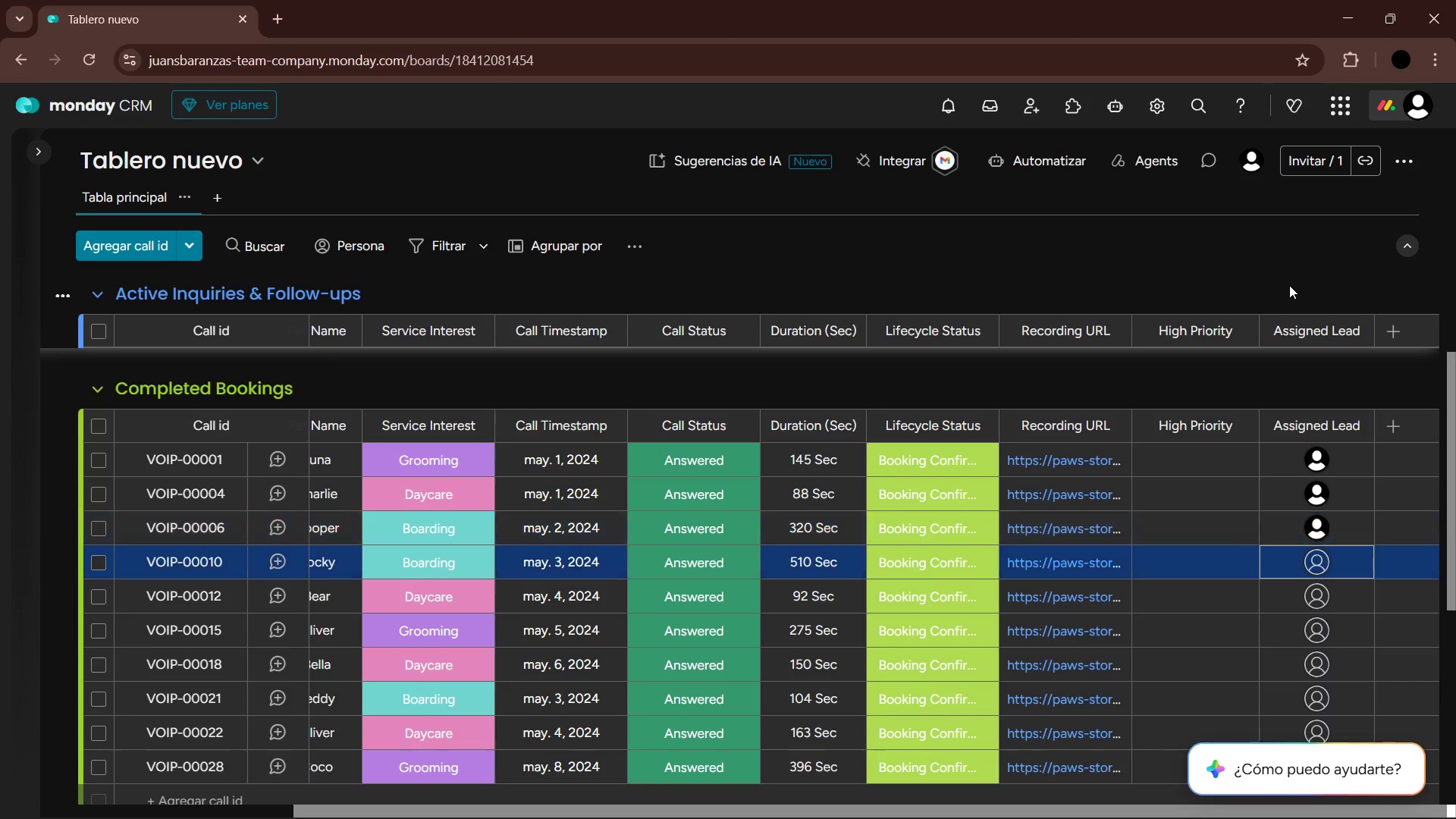 
key(Enter)
 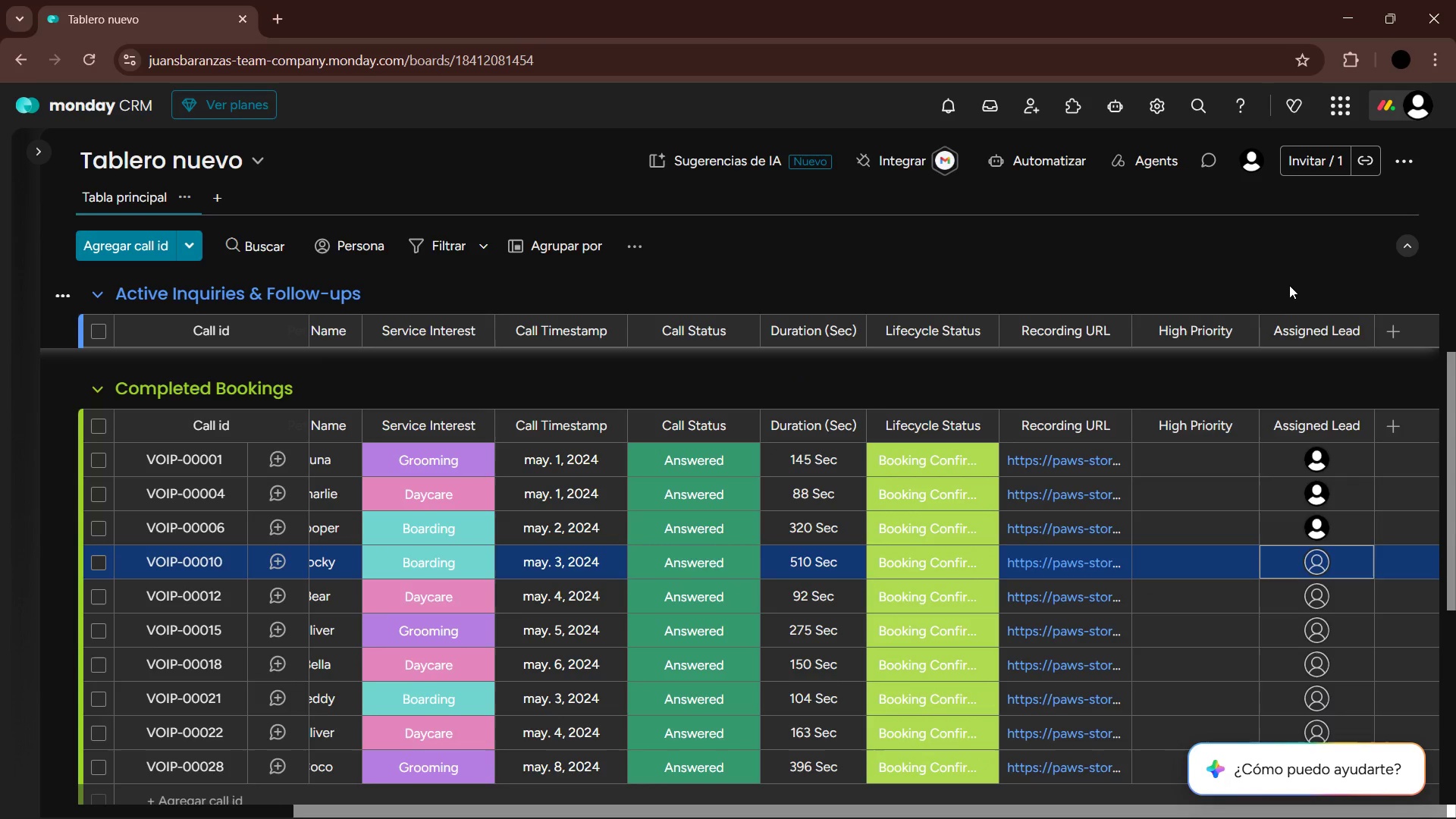 
key(ArrowDown)
 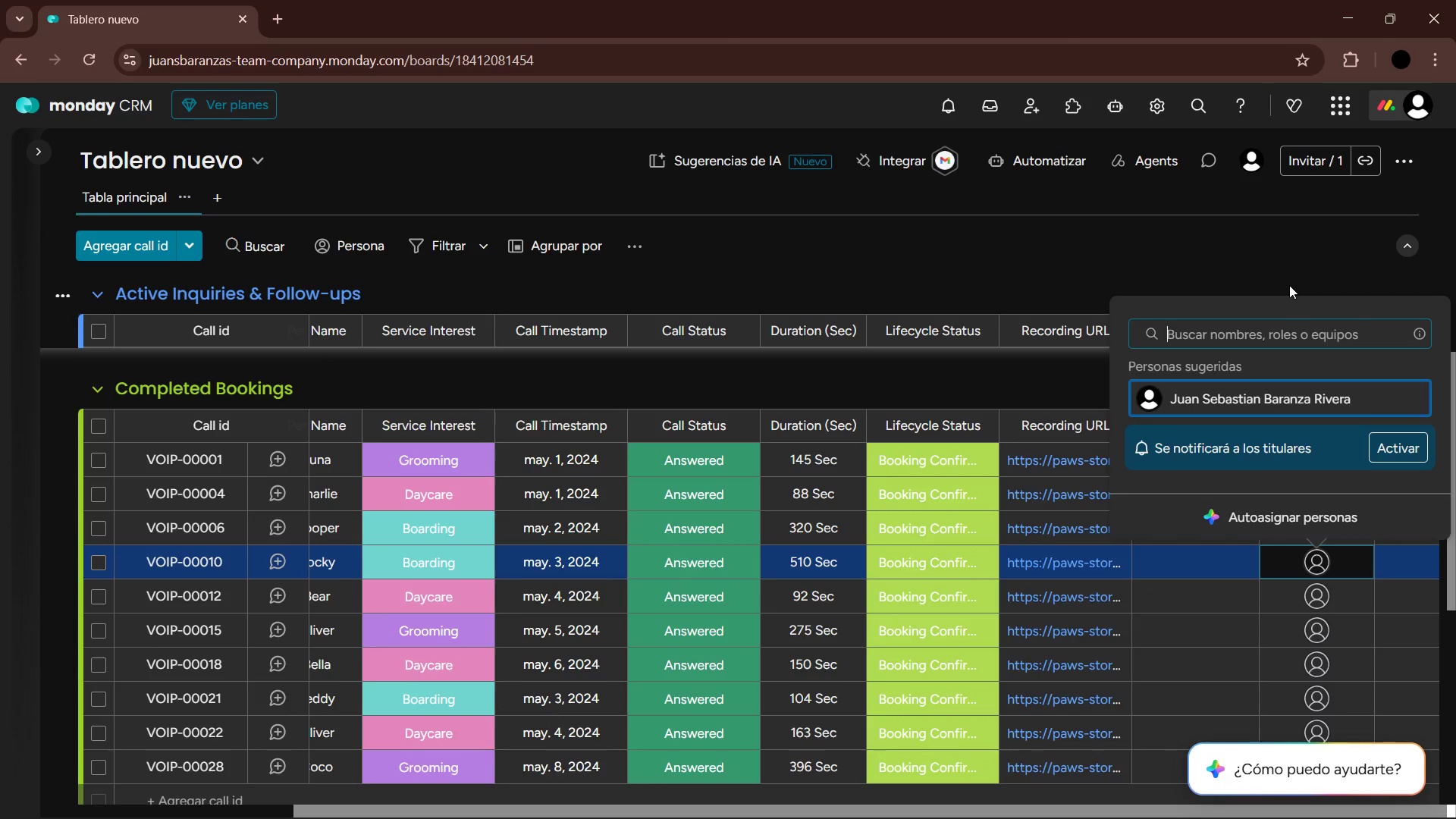 
key(Enter)
 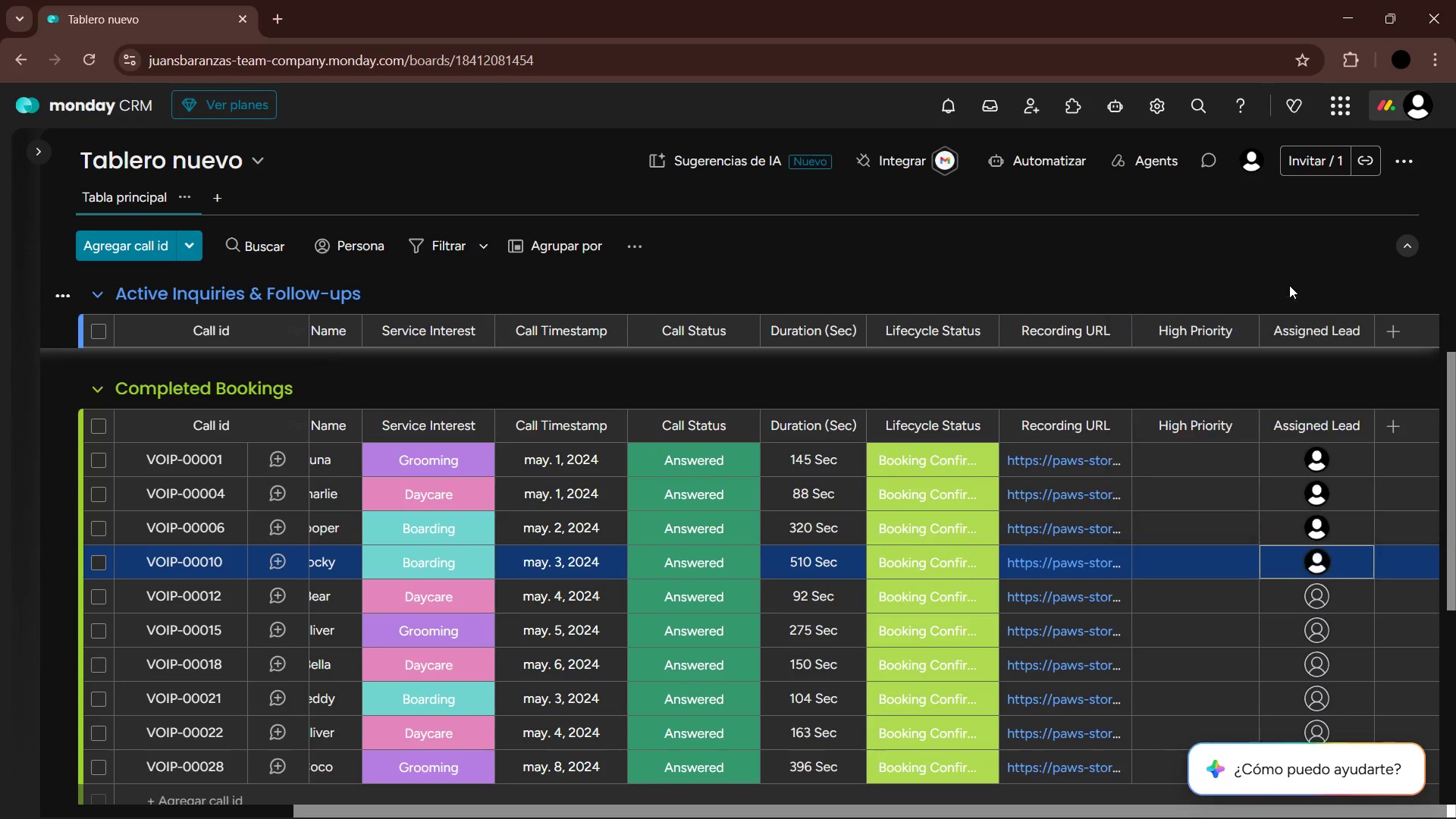 
key(ArrowDown)
 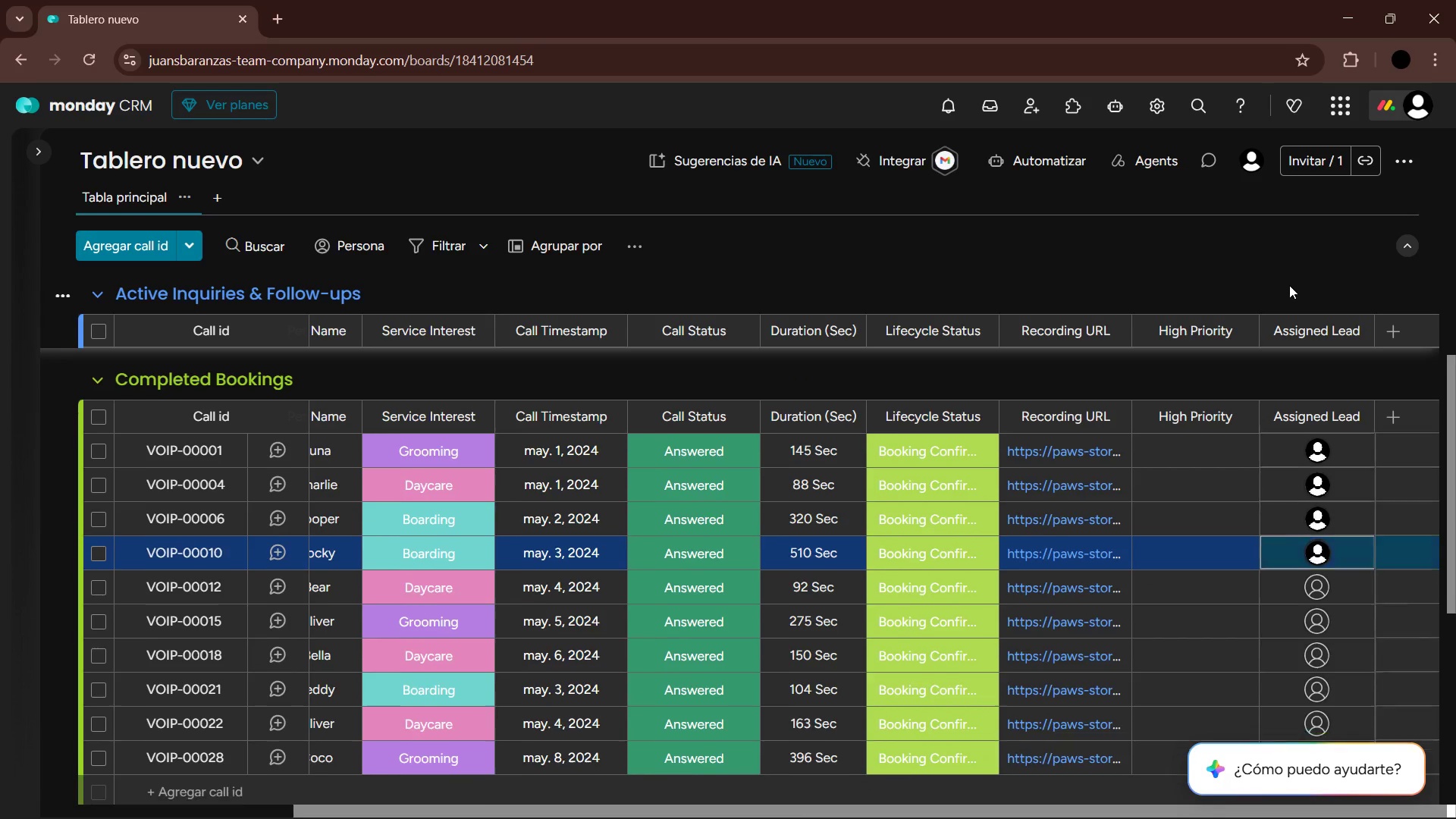 
key(Enter)
 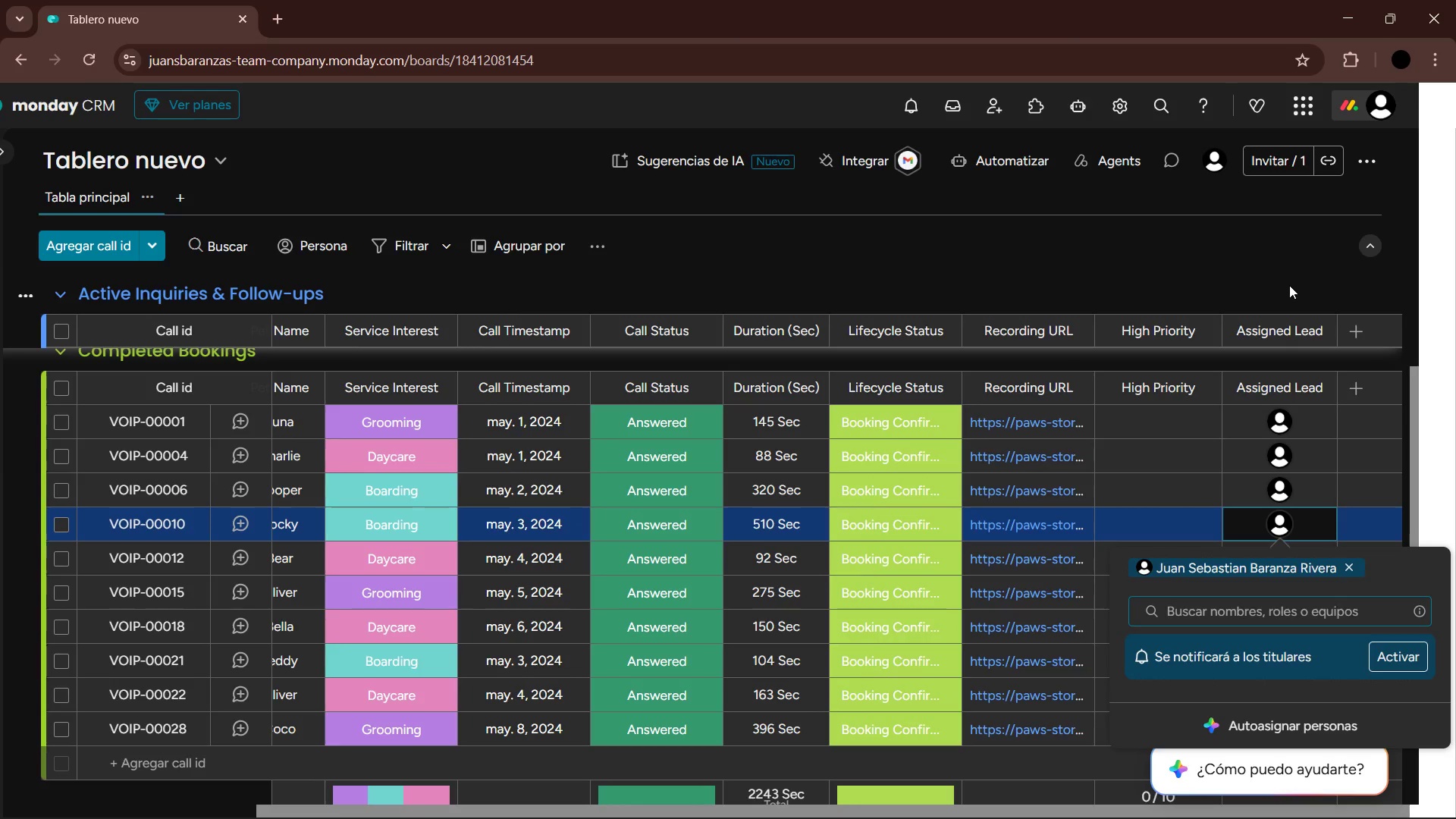 
left_click([1289, 285])
 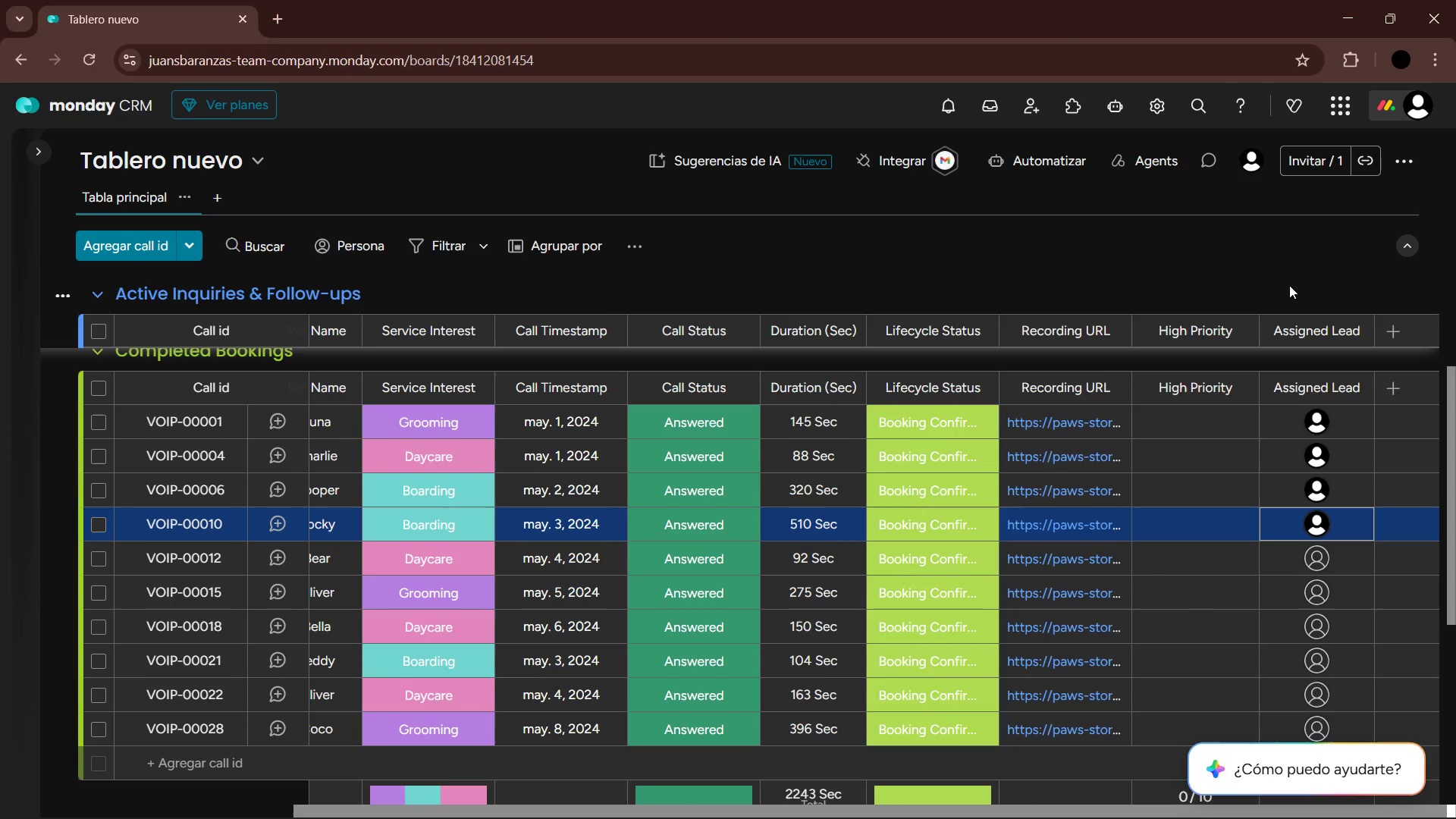 
key(ArrowDown)
 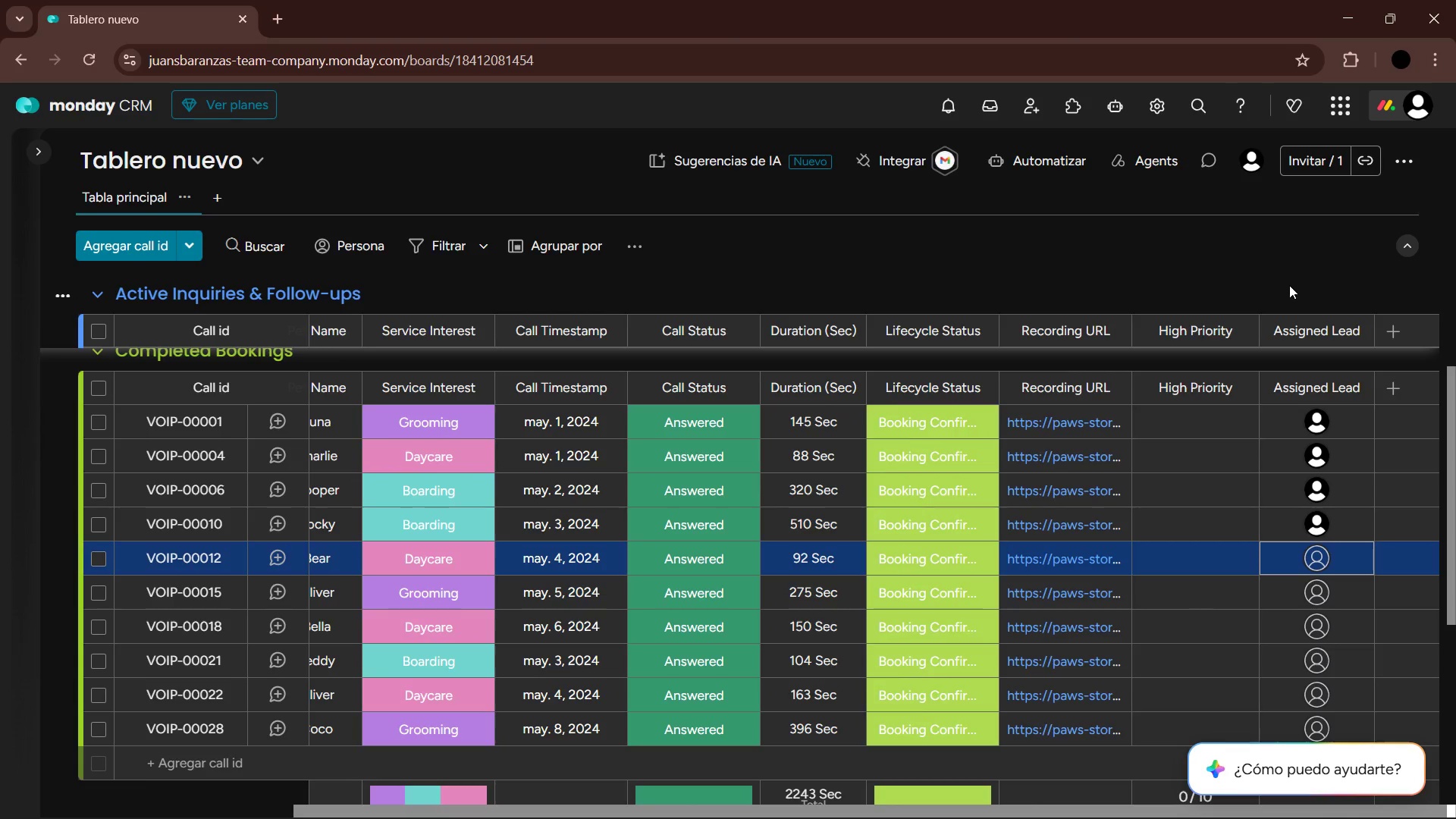 
key(Enter)
 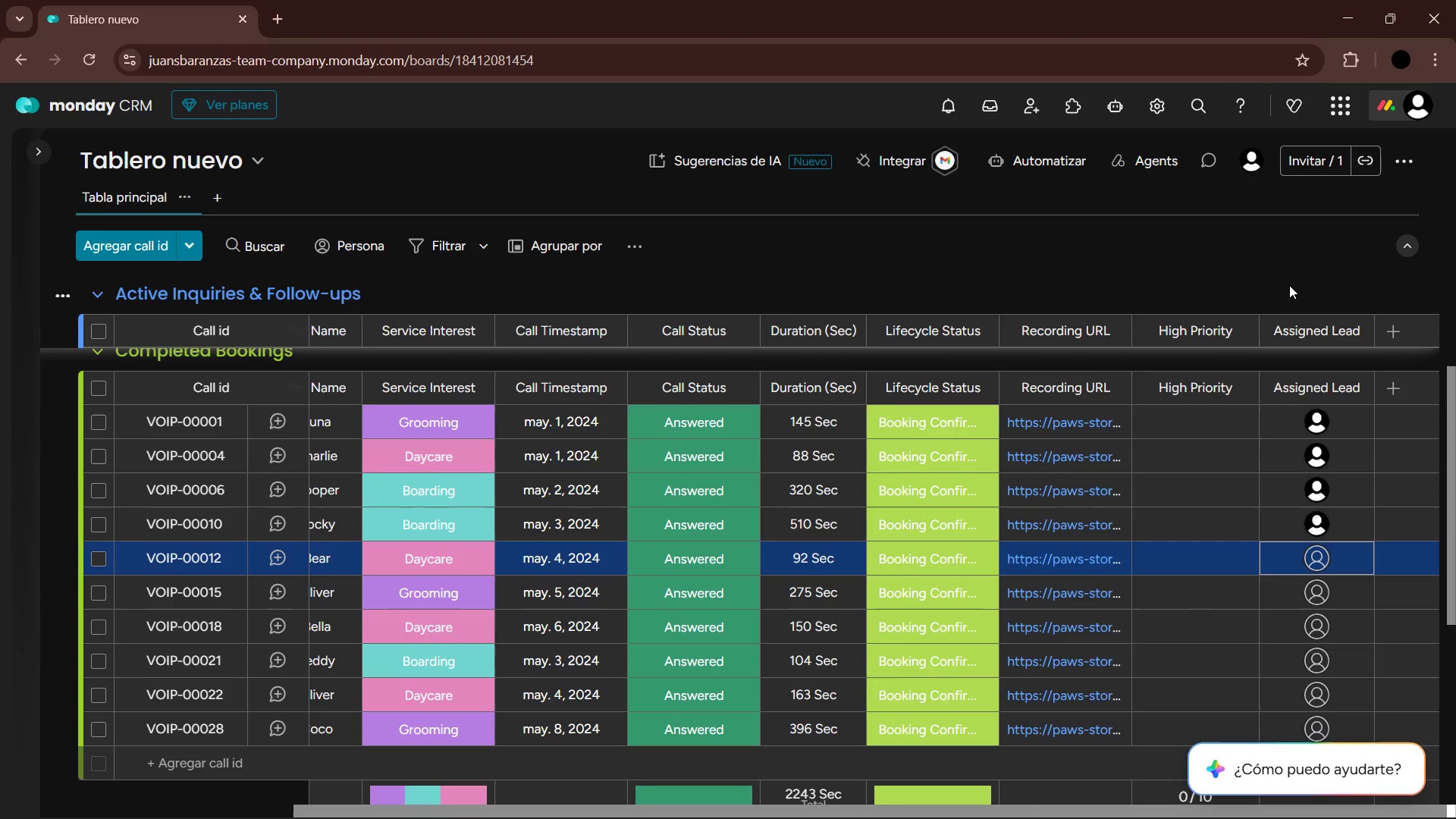 
key(ArrowDown)
 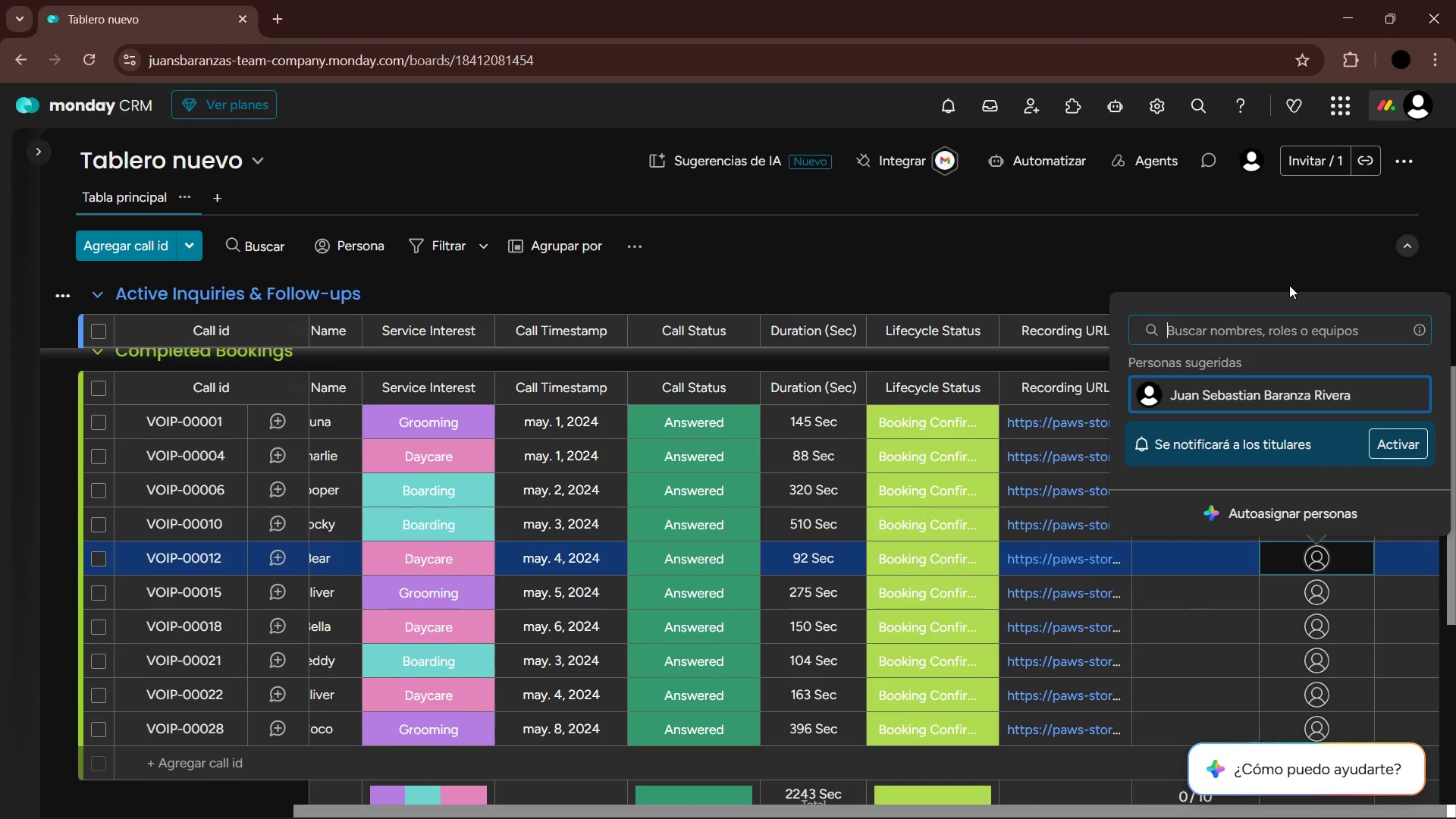 
key(Enter)
 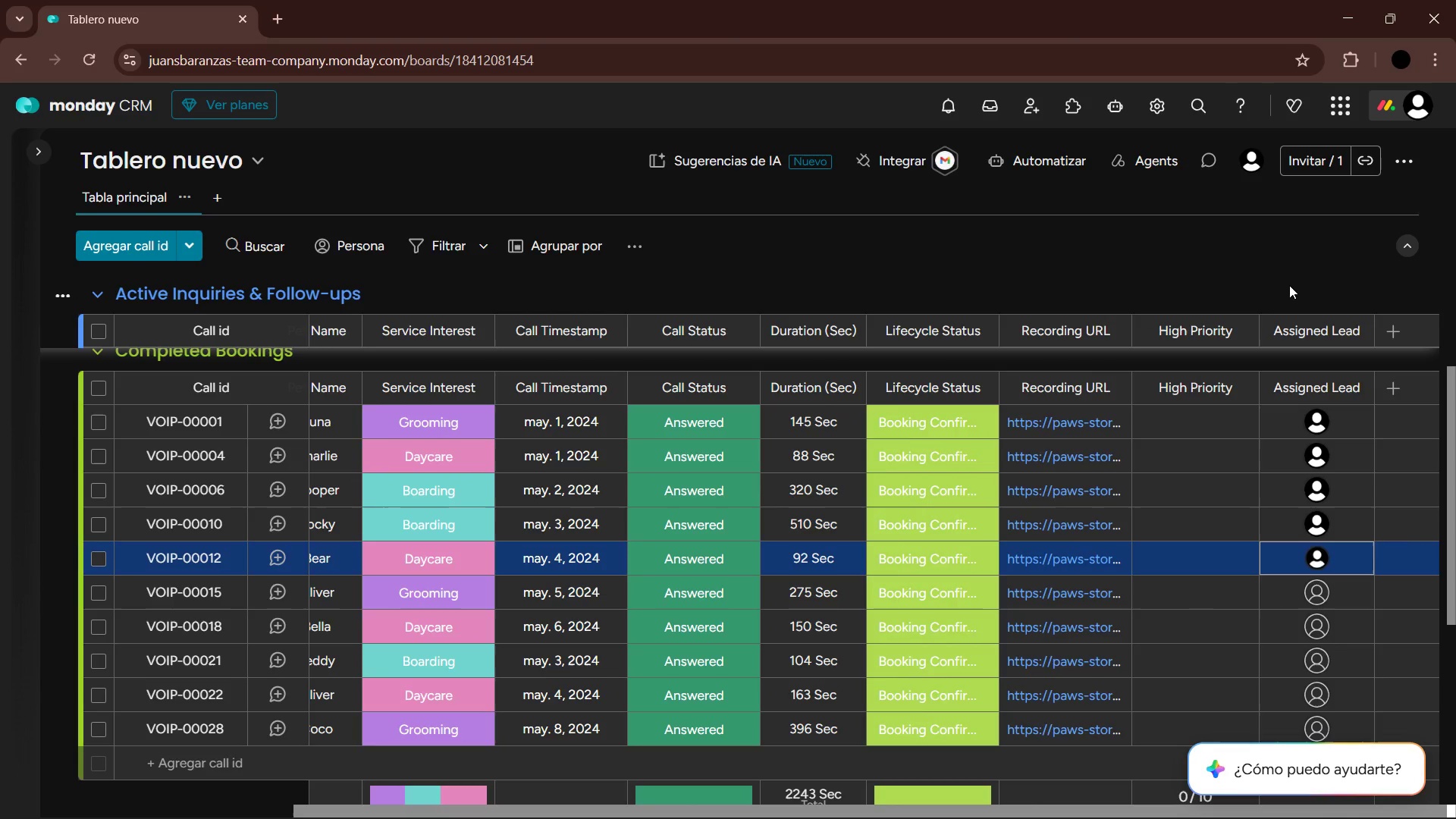 
key(ArrowDown)
 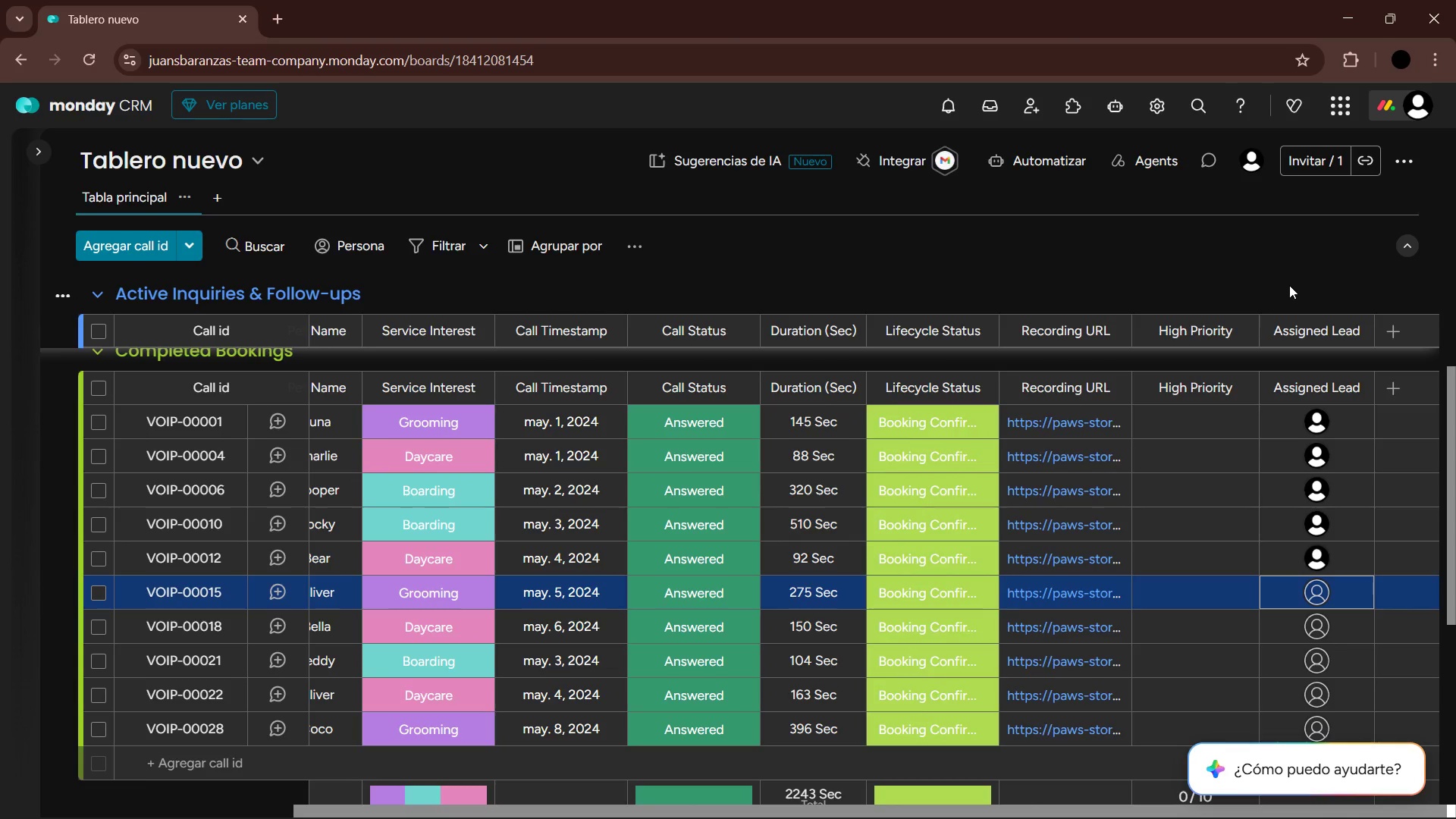 
key(Enter)
 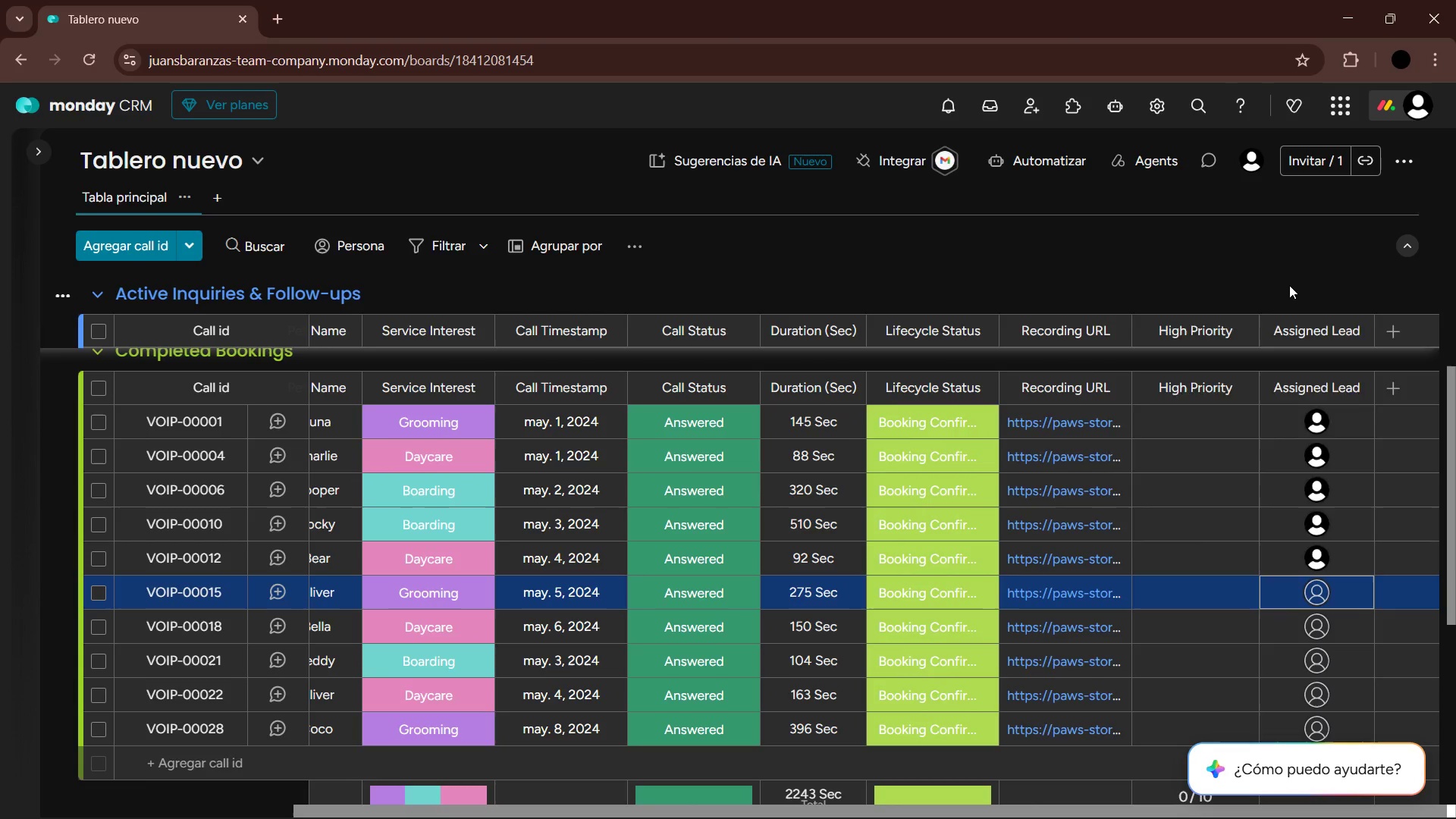 
key(ArrowDown)
 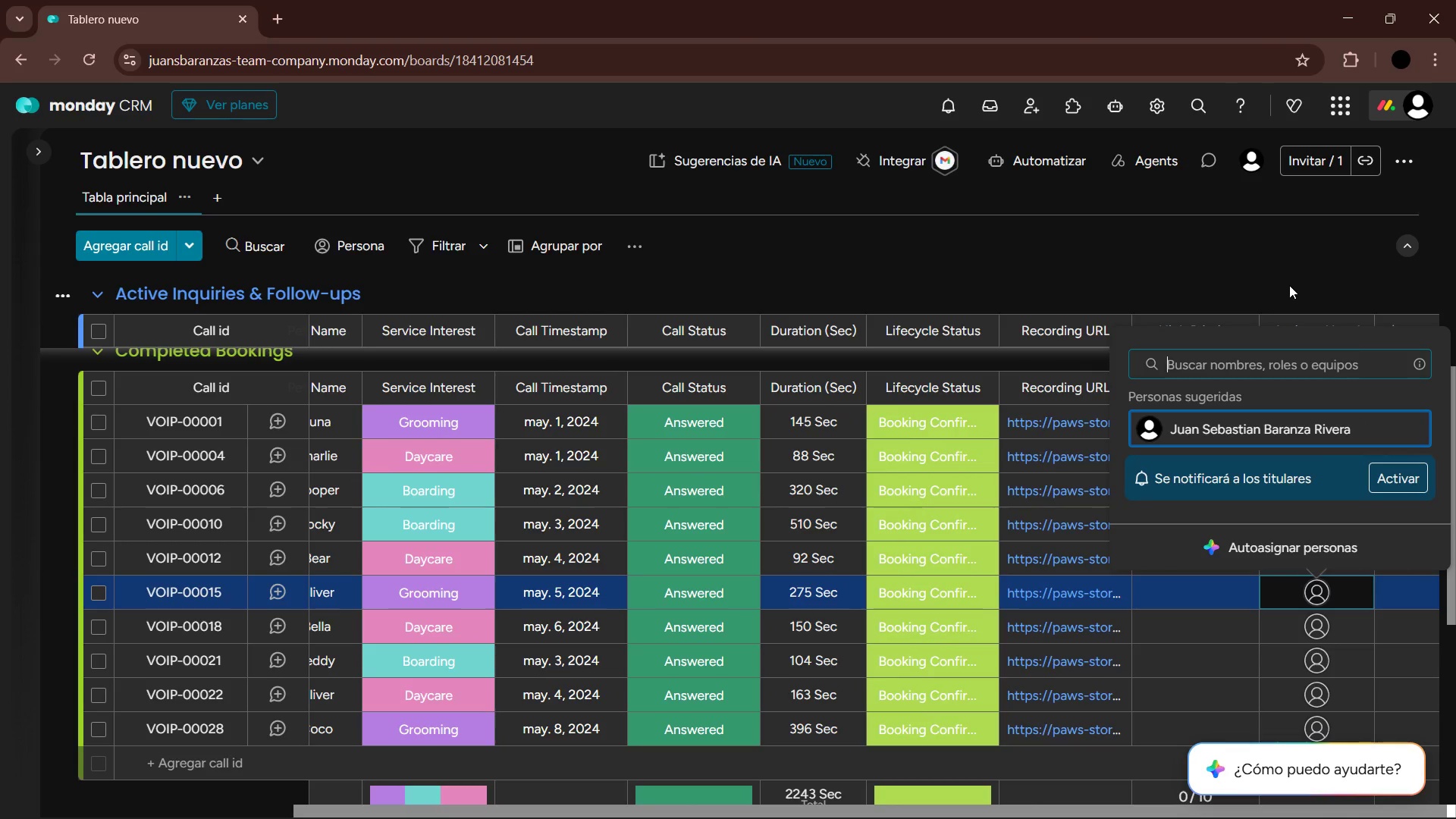 
key(Enter)
 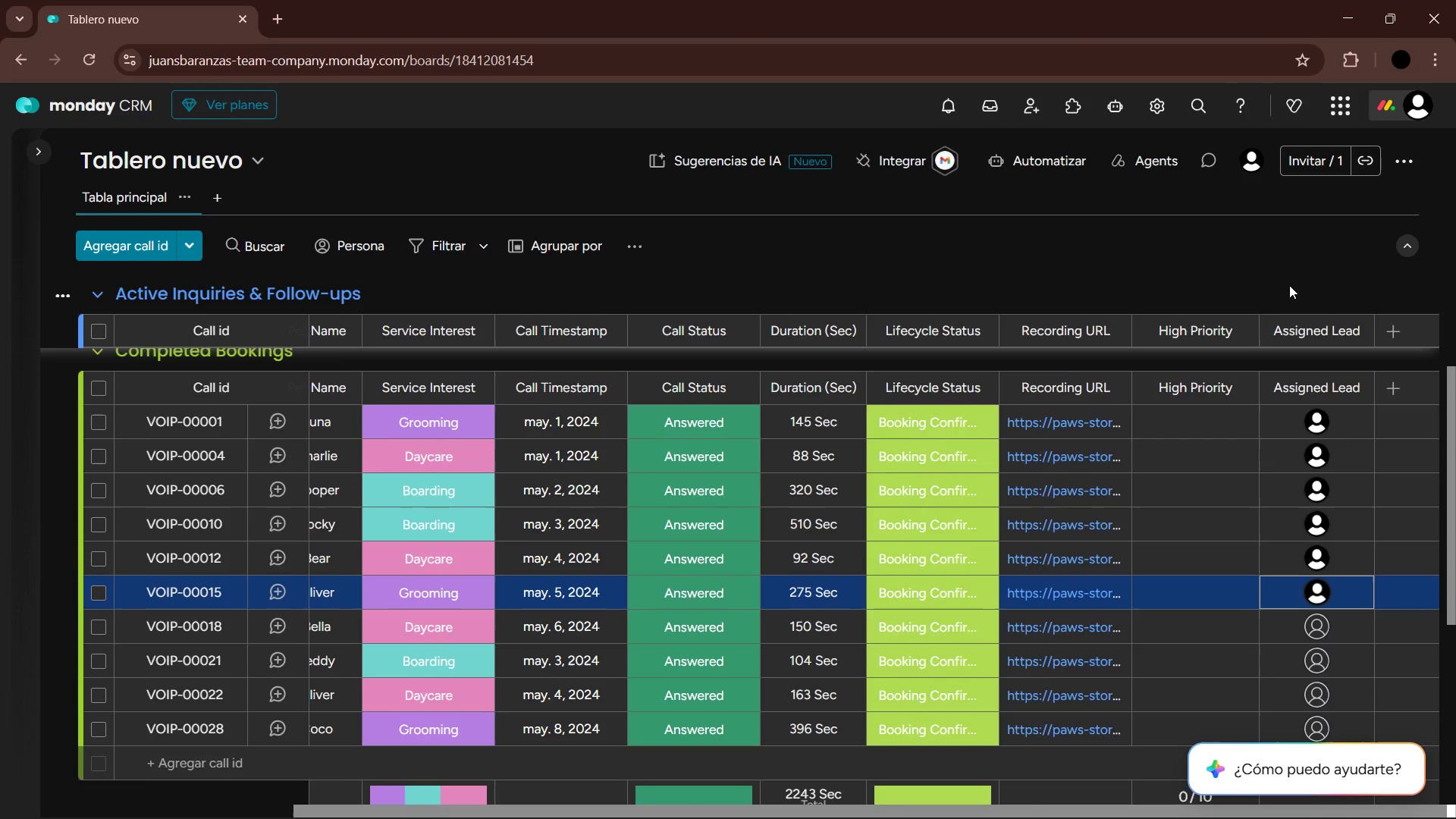 
key(ArrowDown)
 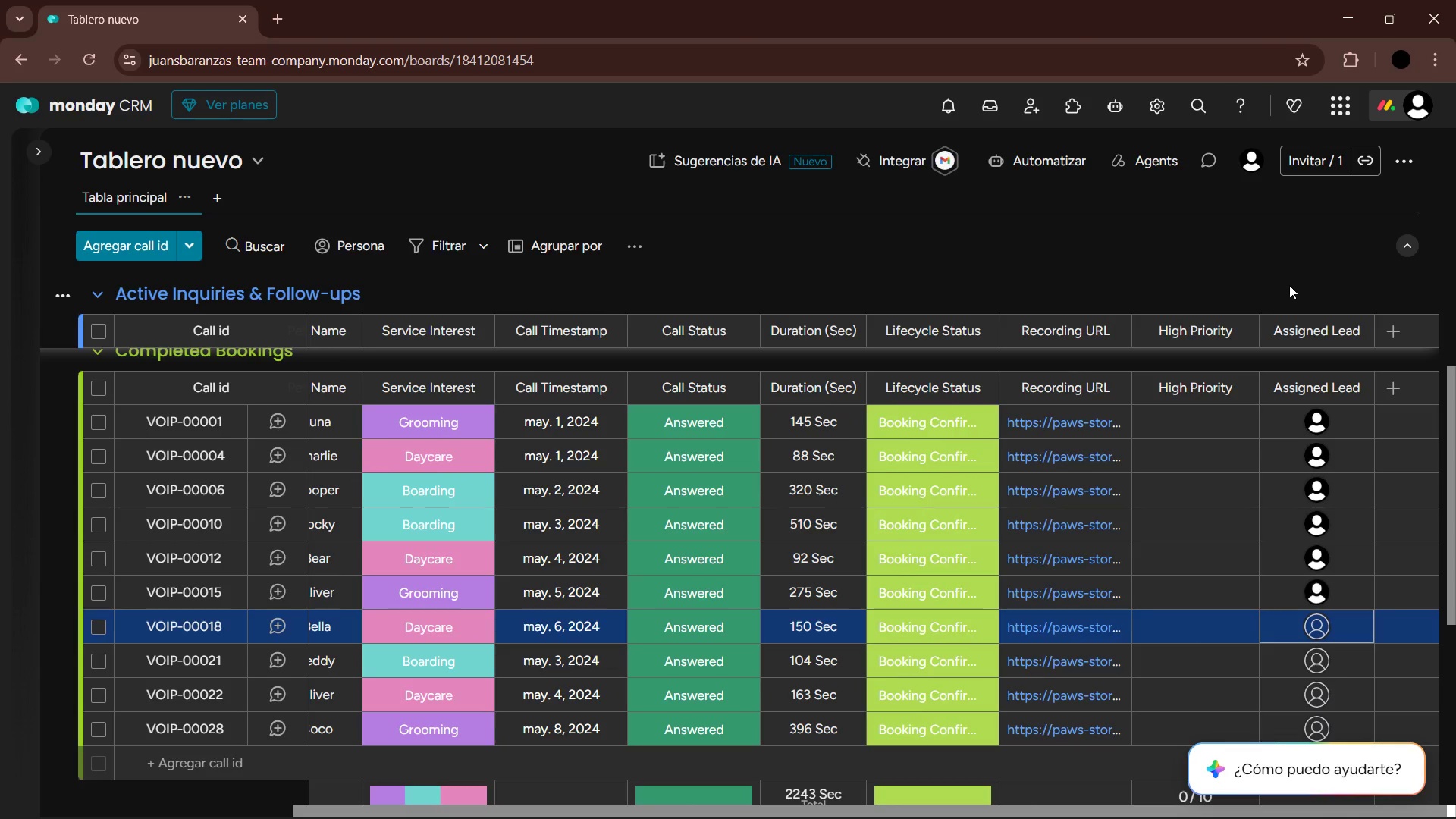 
key(Enter)
 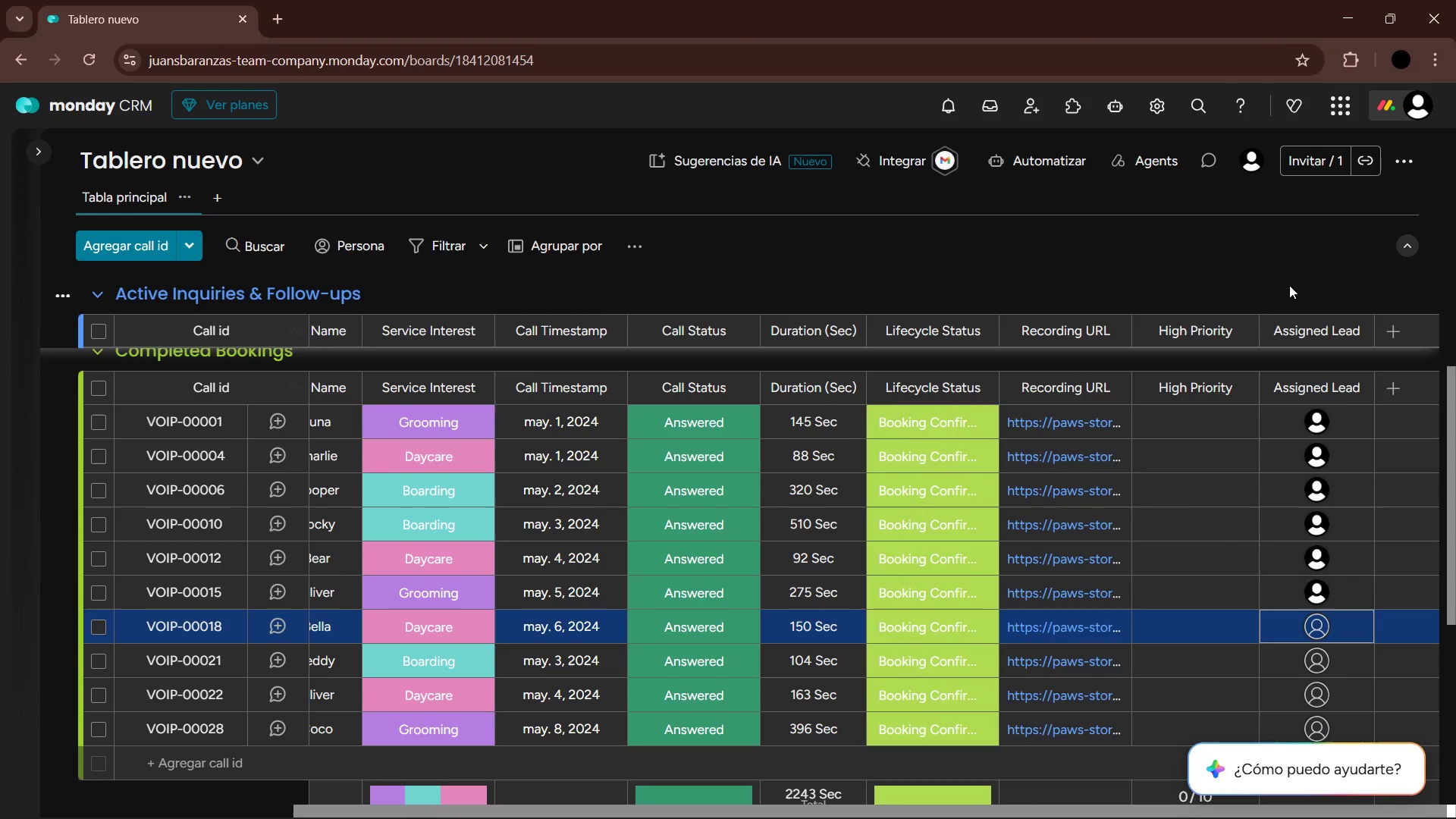 
key(ArrowDown)
 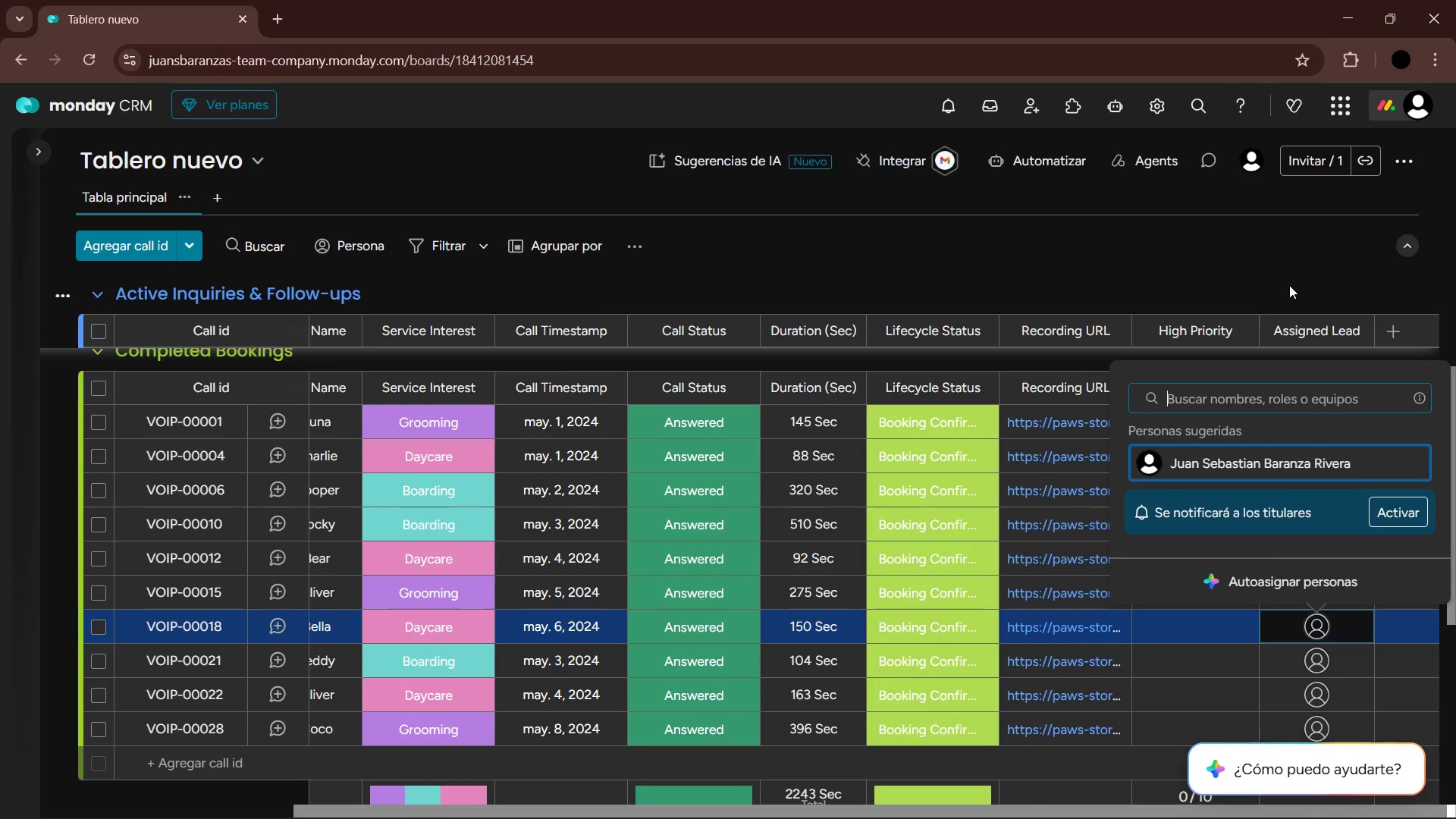 
key(Enter)
 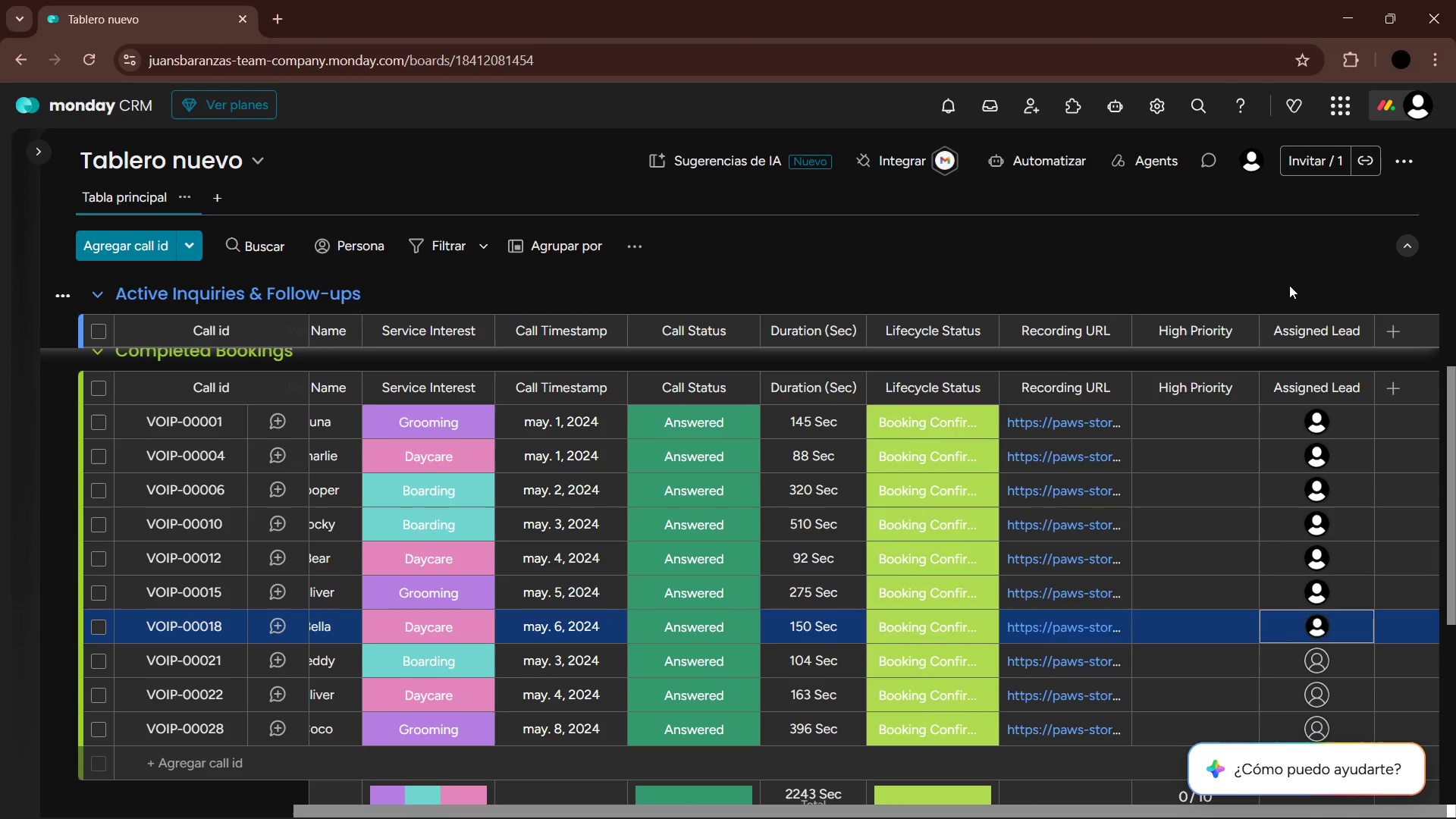 
key(ArrowDown)
 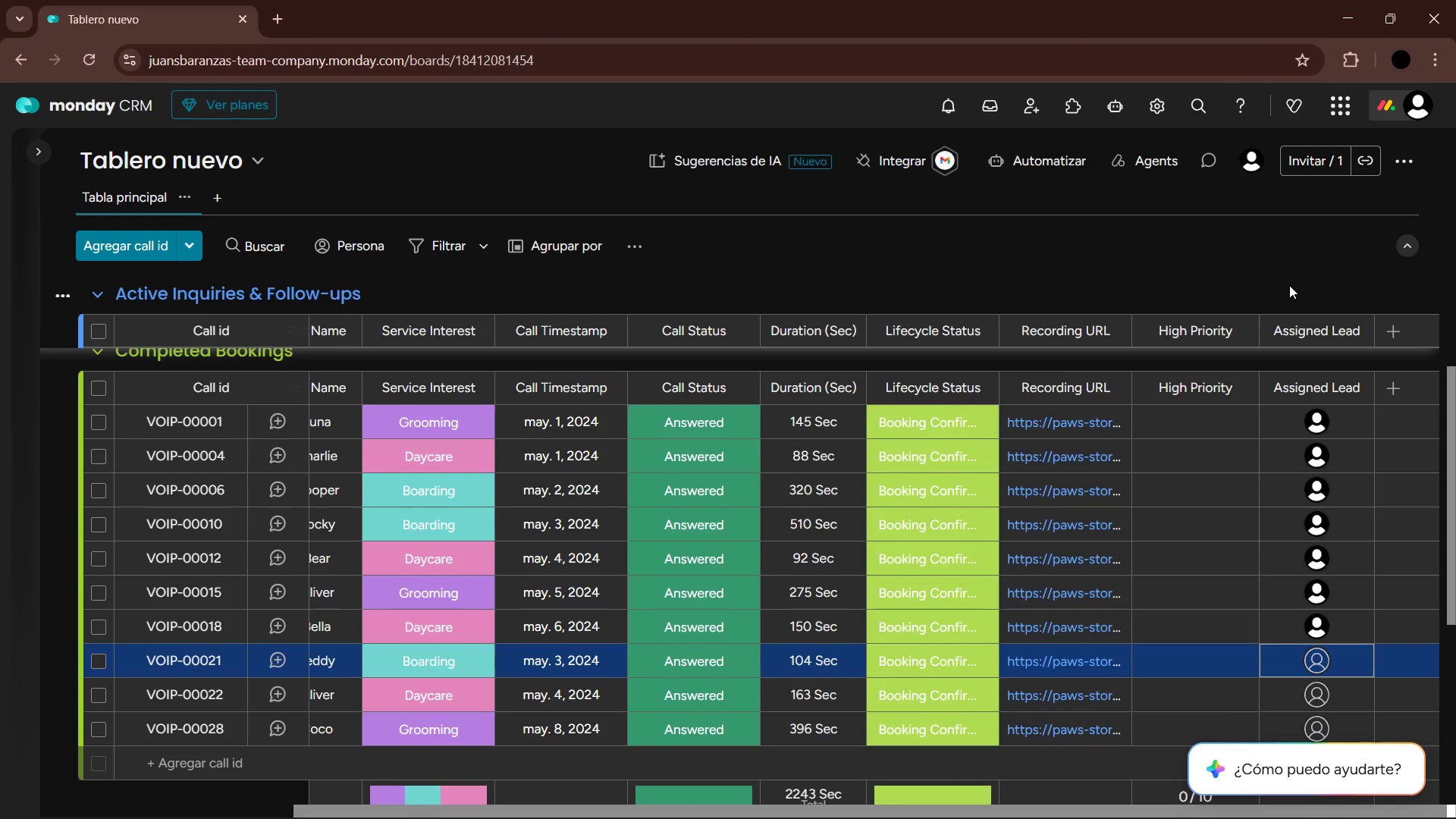 
key(Enter)
 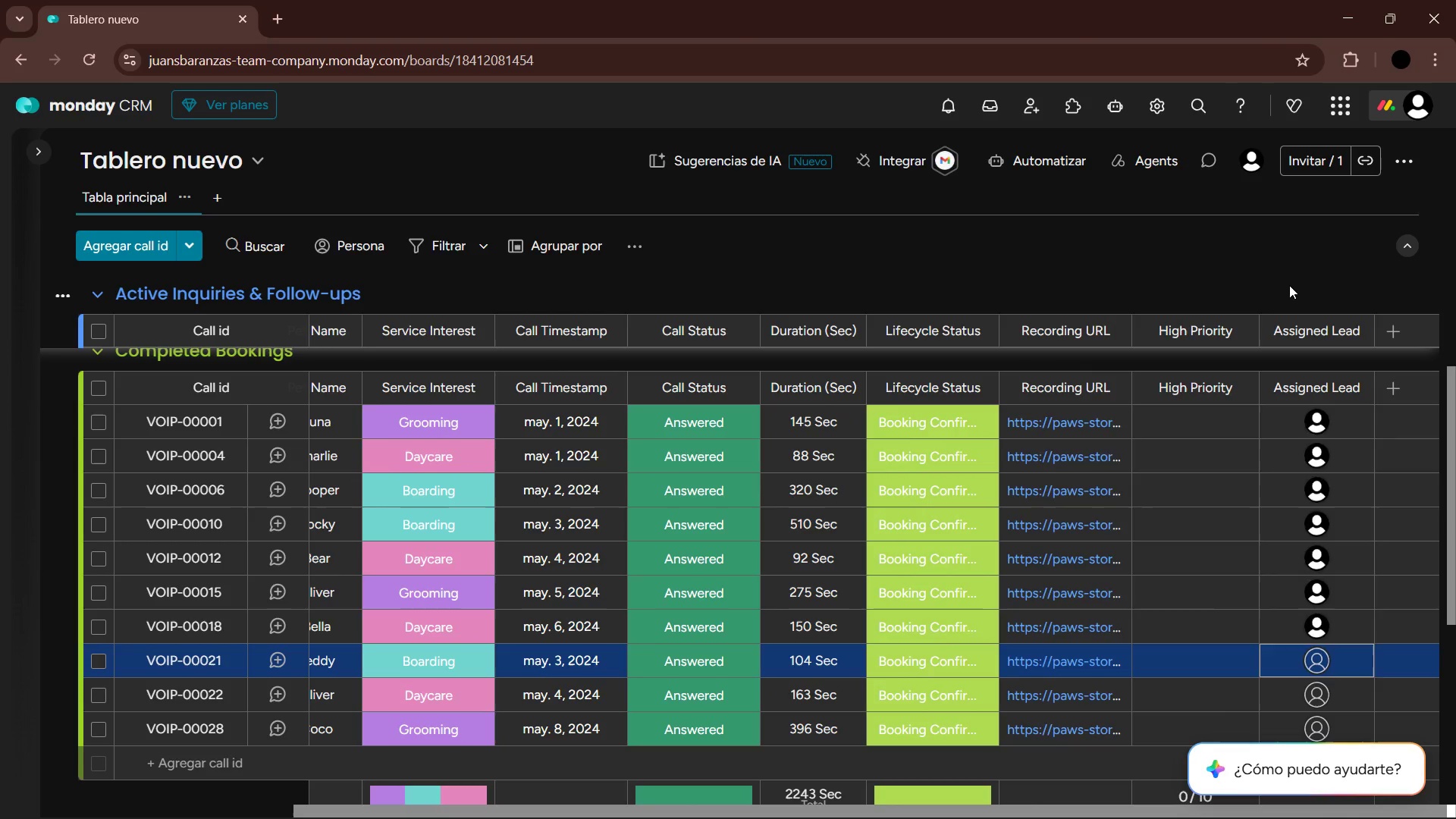 
key(ArrowDown)
 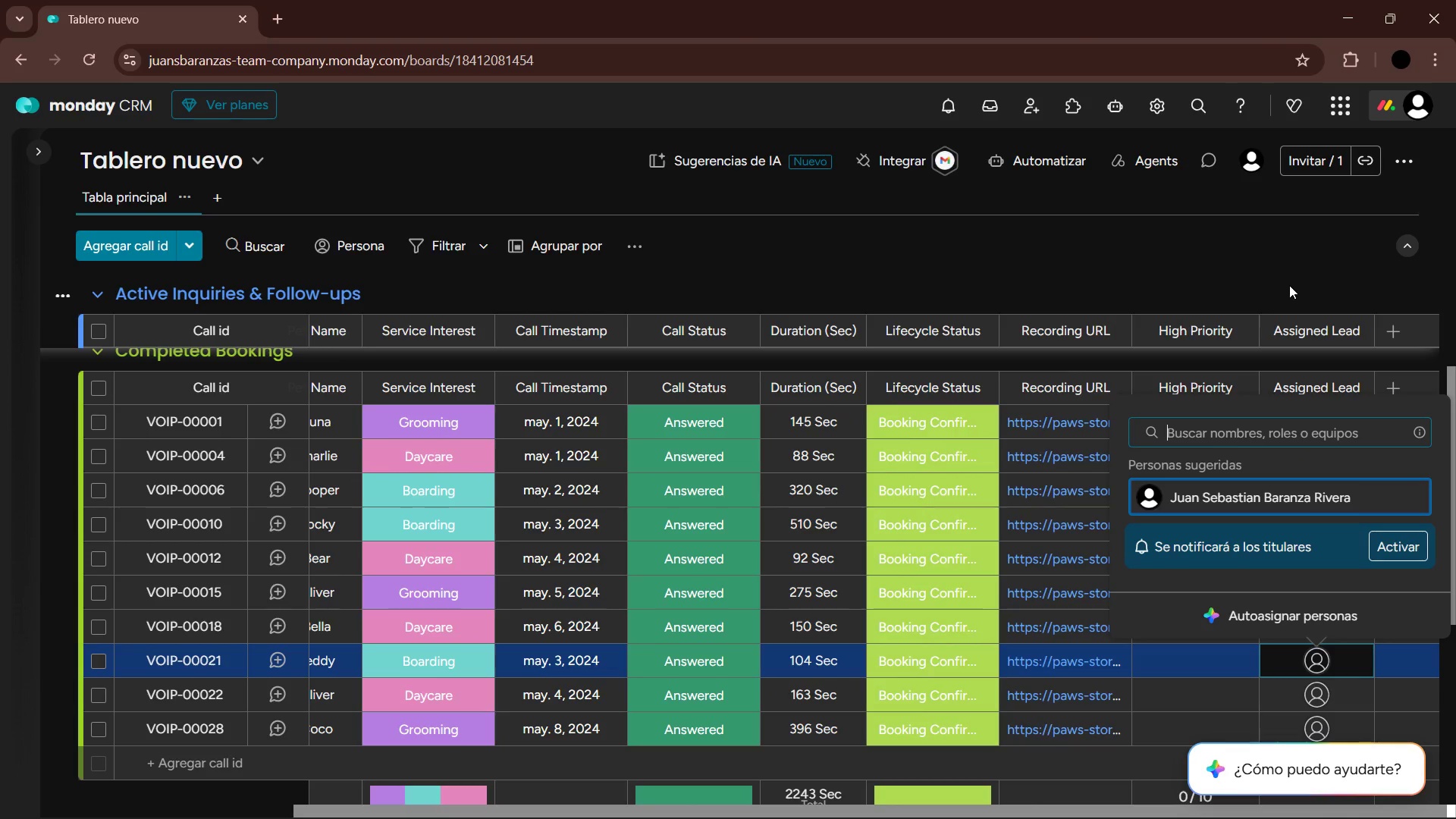 
key(Enter)
 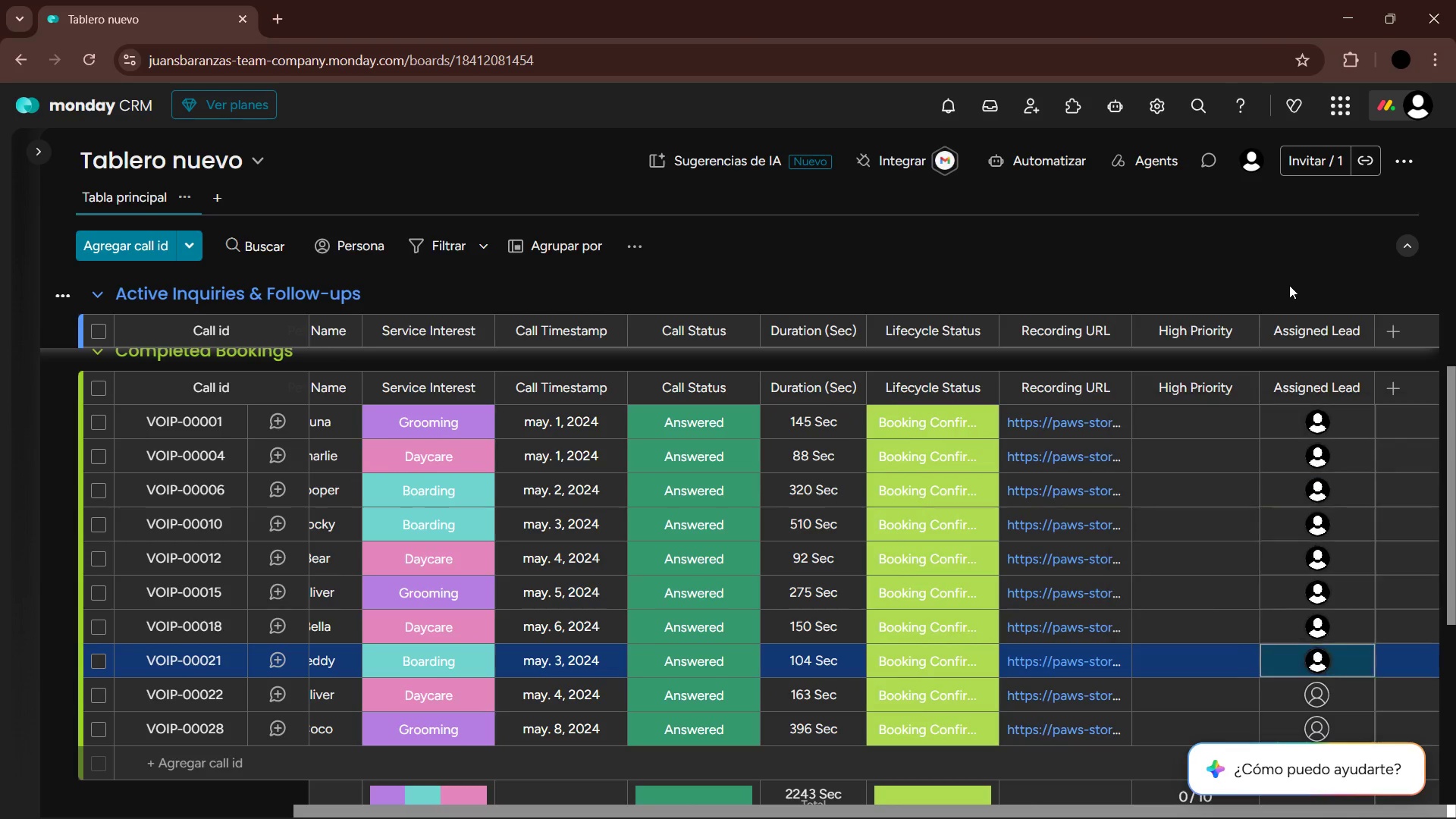 
key(ArrowDown)
 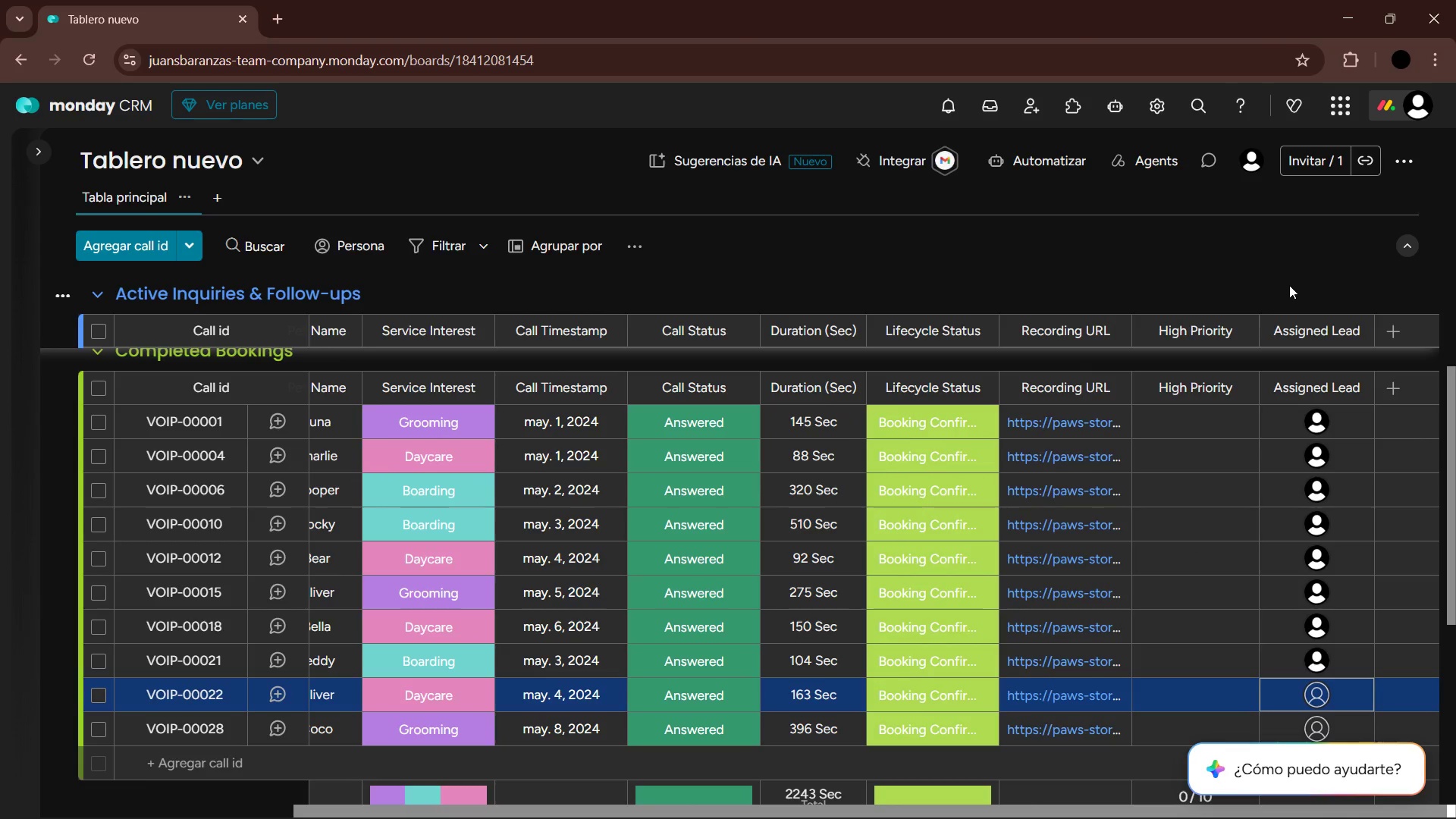 
key(Enter)
 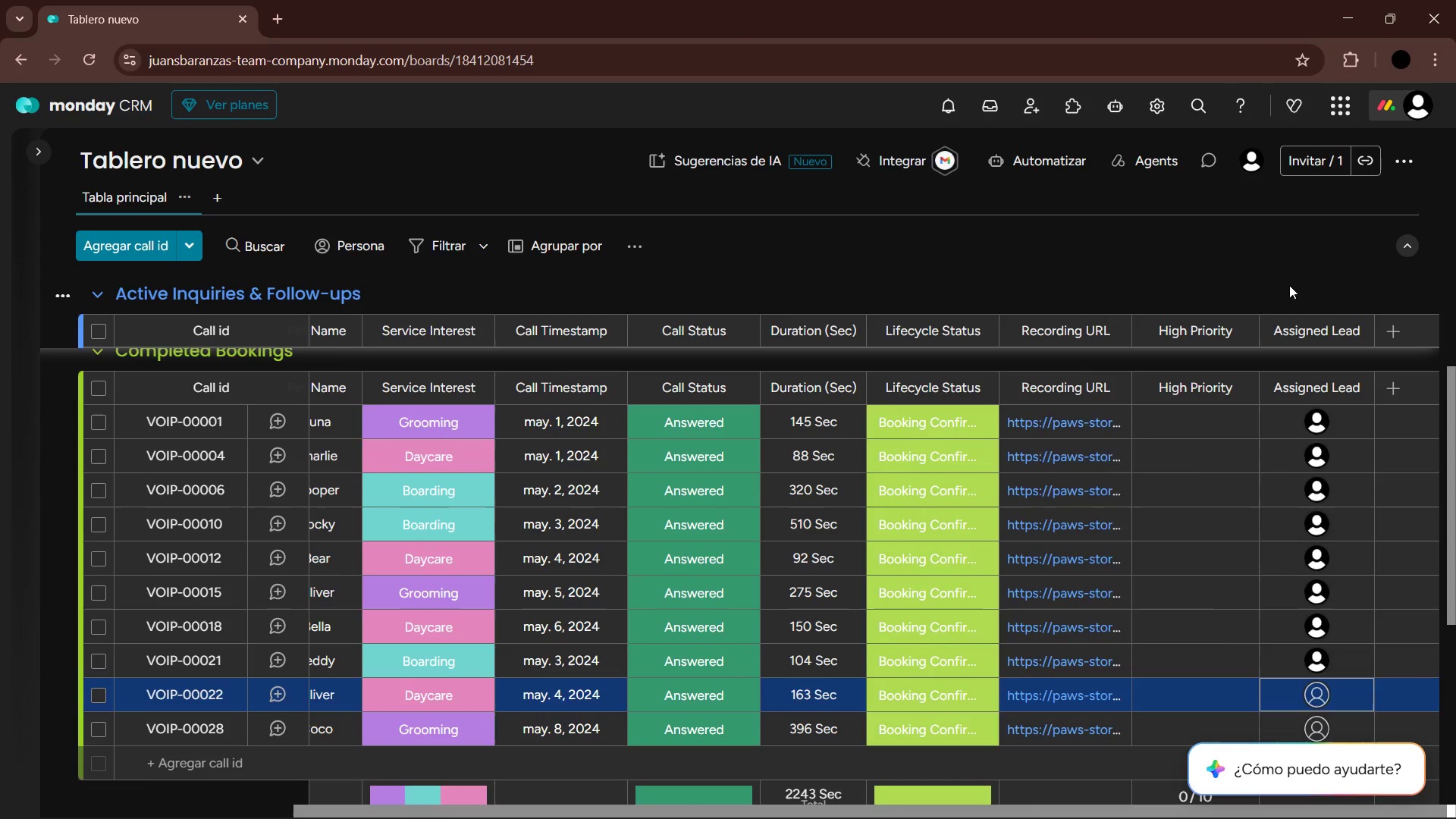 
key(ArrowDown)
 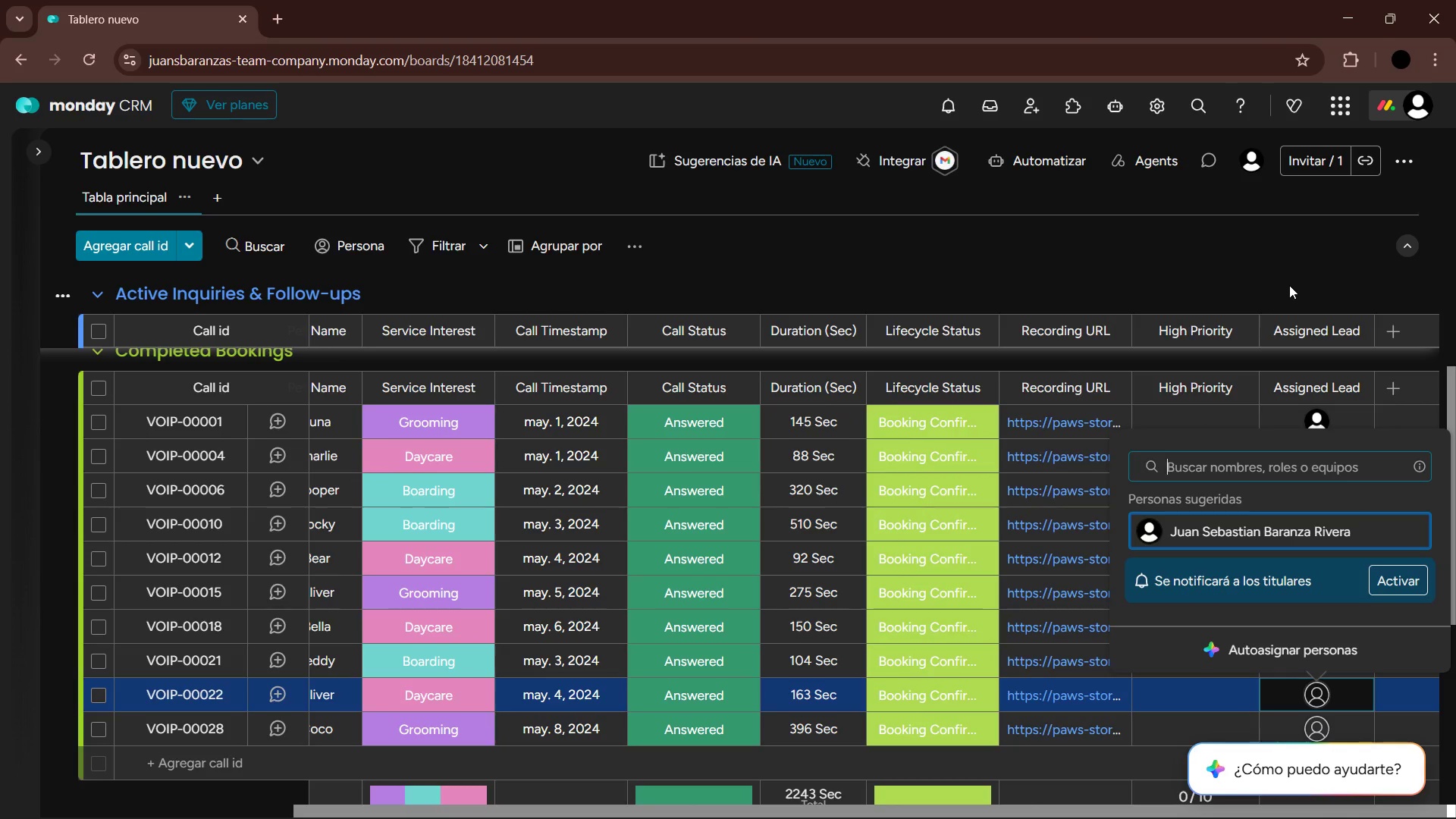 
key(Enter)
 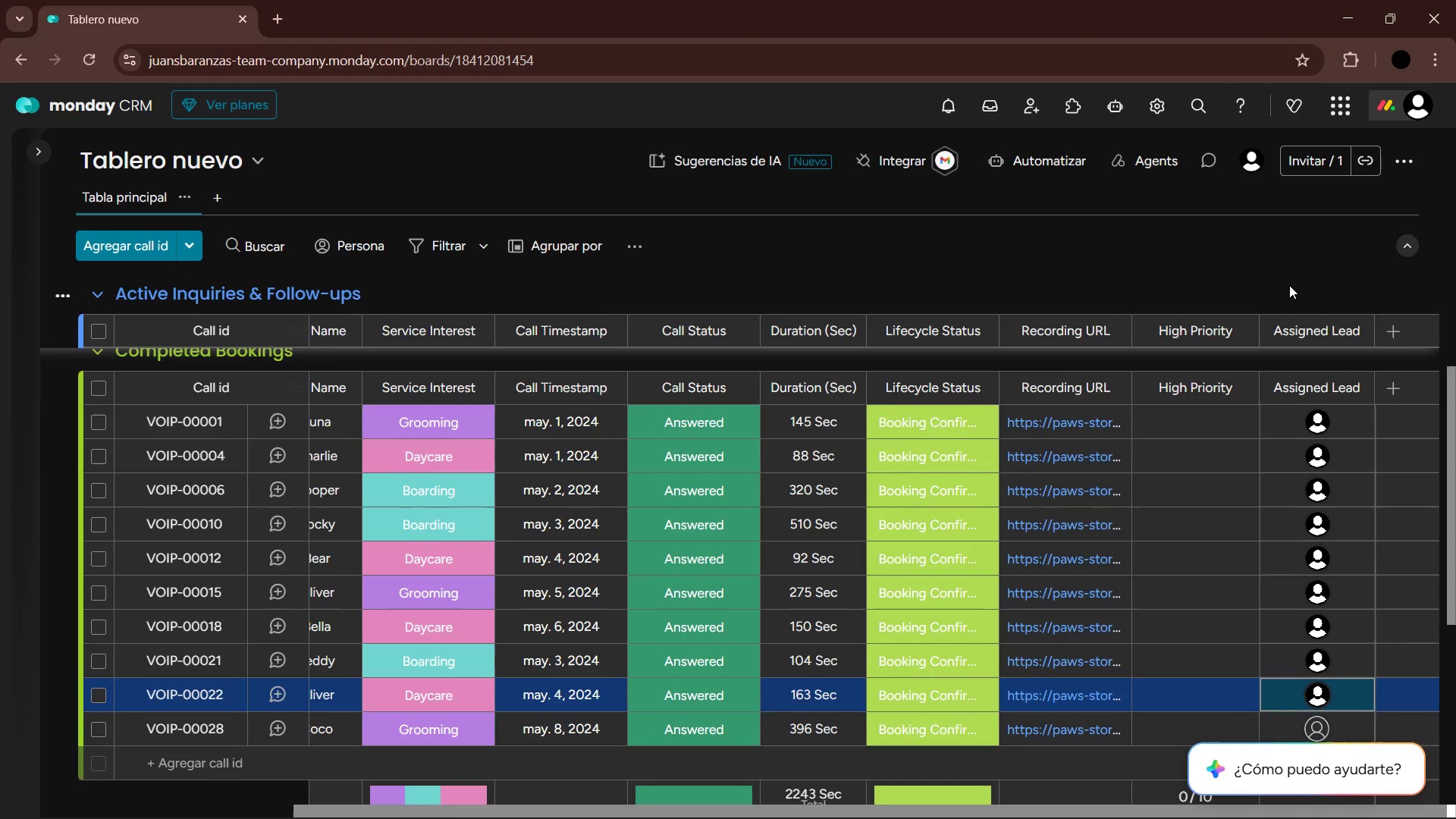 
key(ArrowDown)
 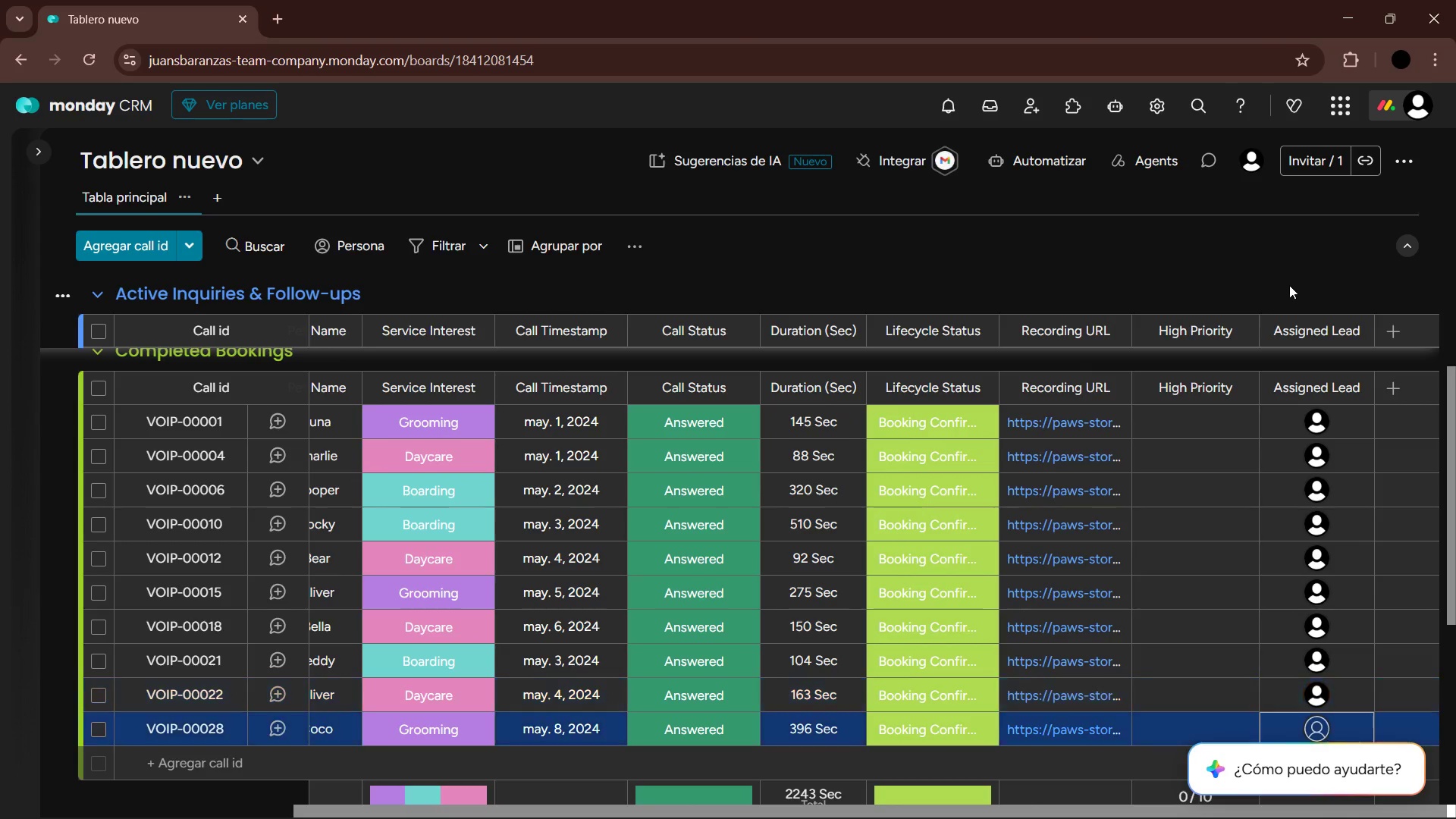 
key(Enter)
 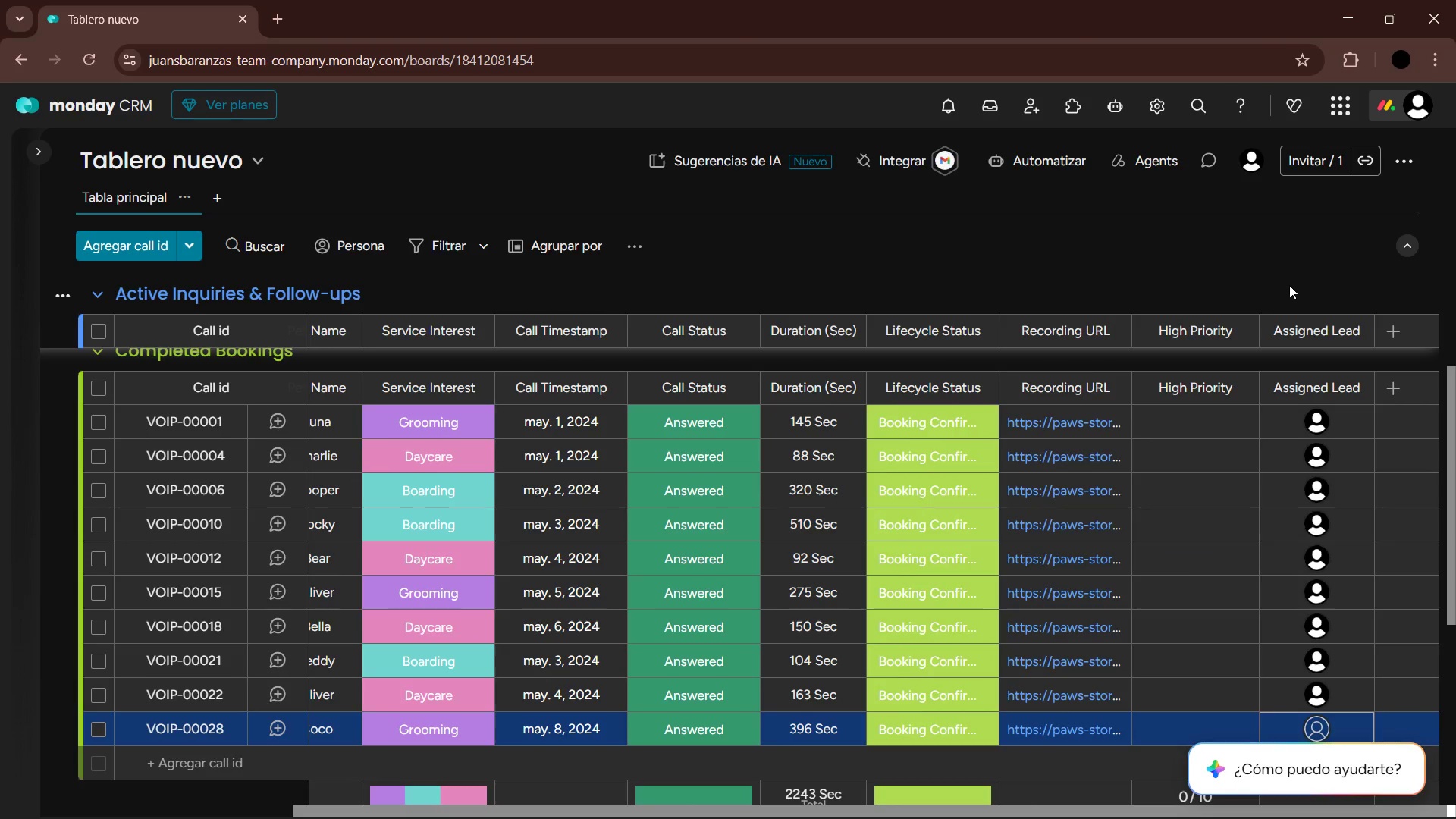 
key(ArrowDown)
 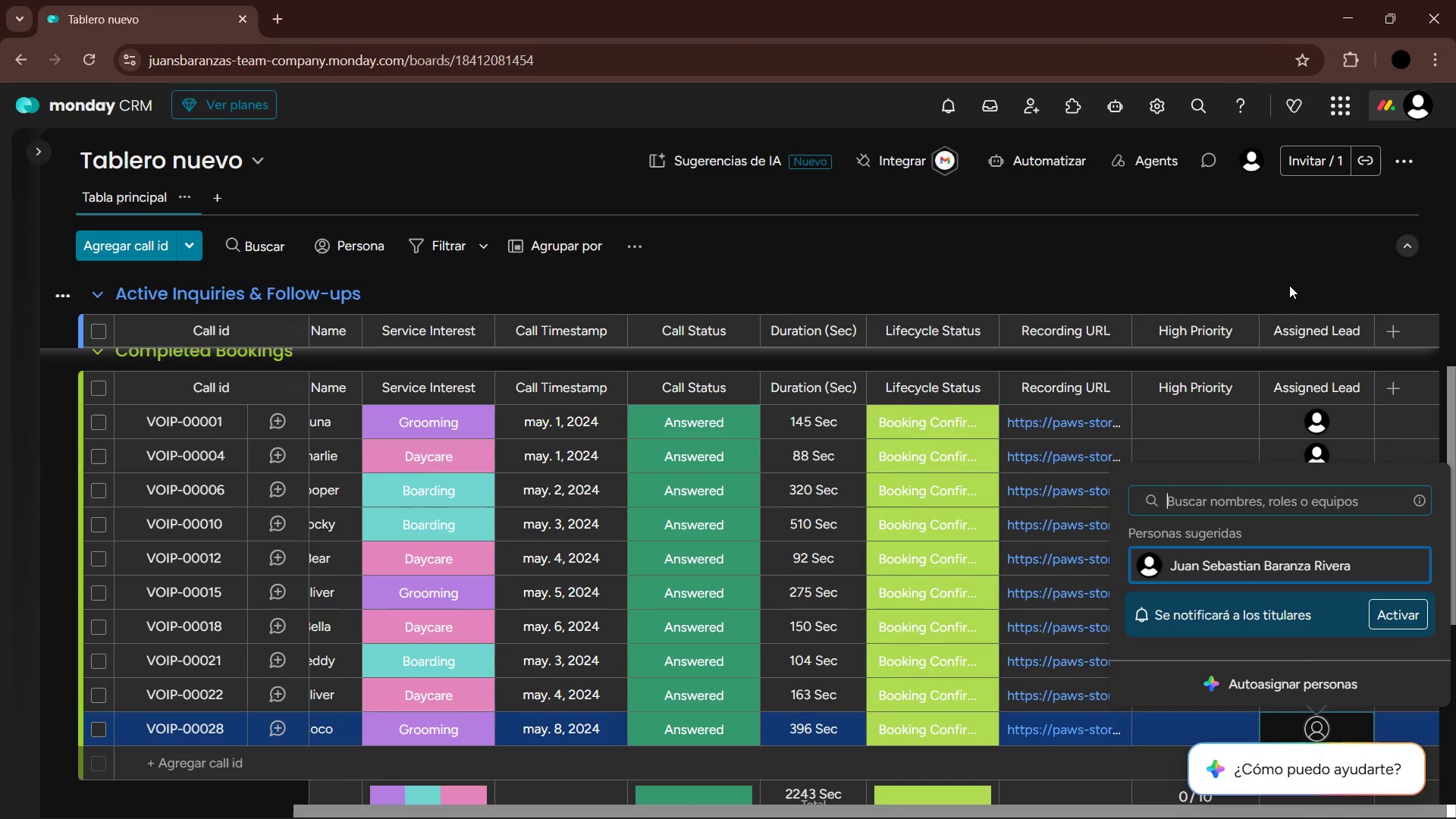 
key(Enter)
 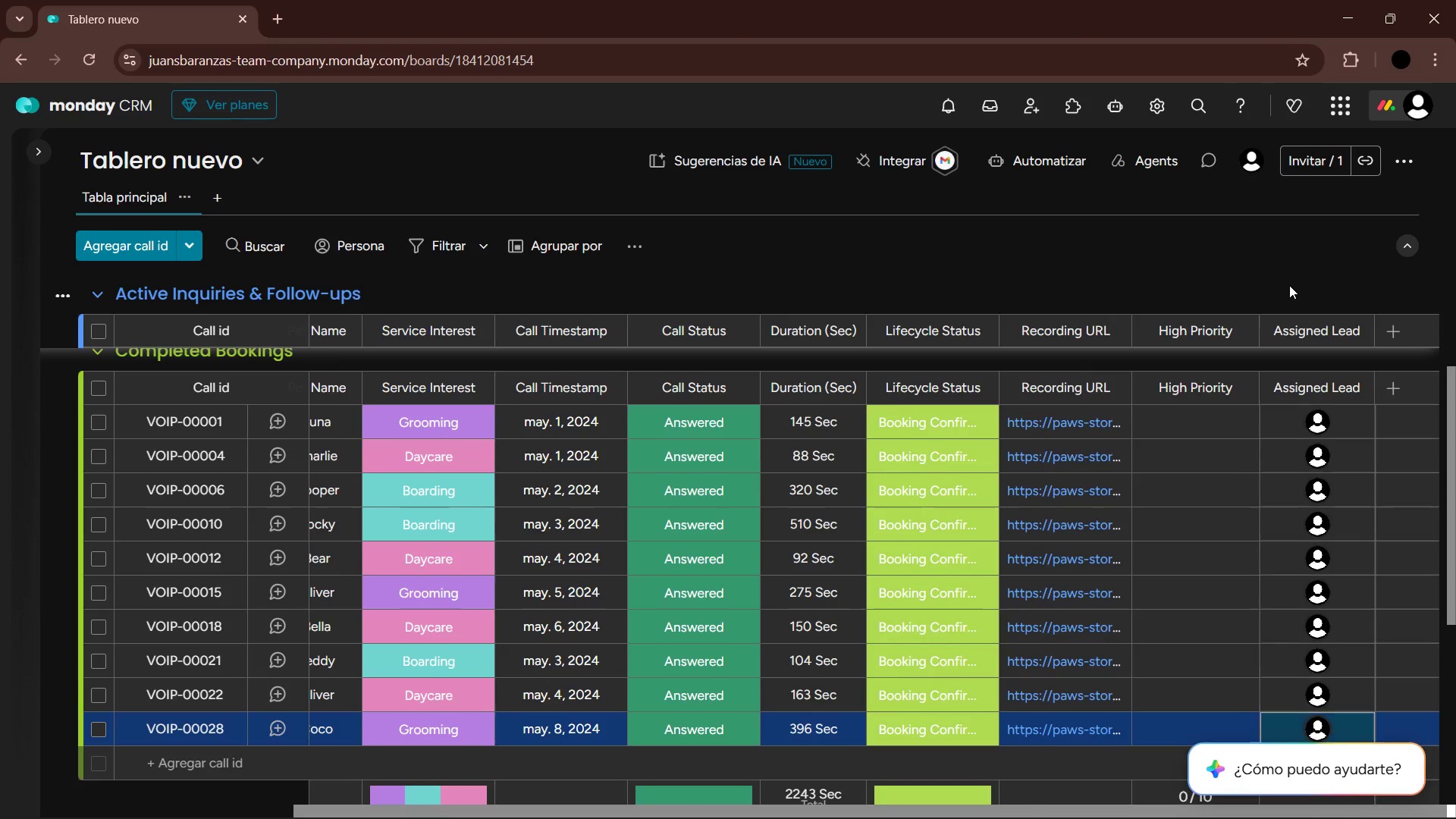 
key(ArrowDown)
 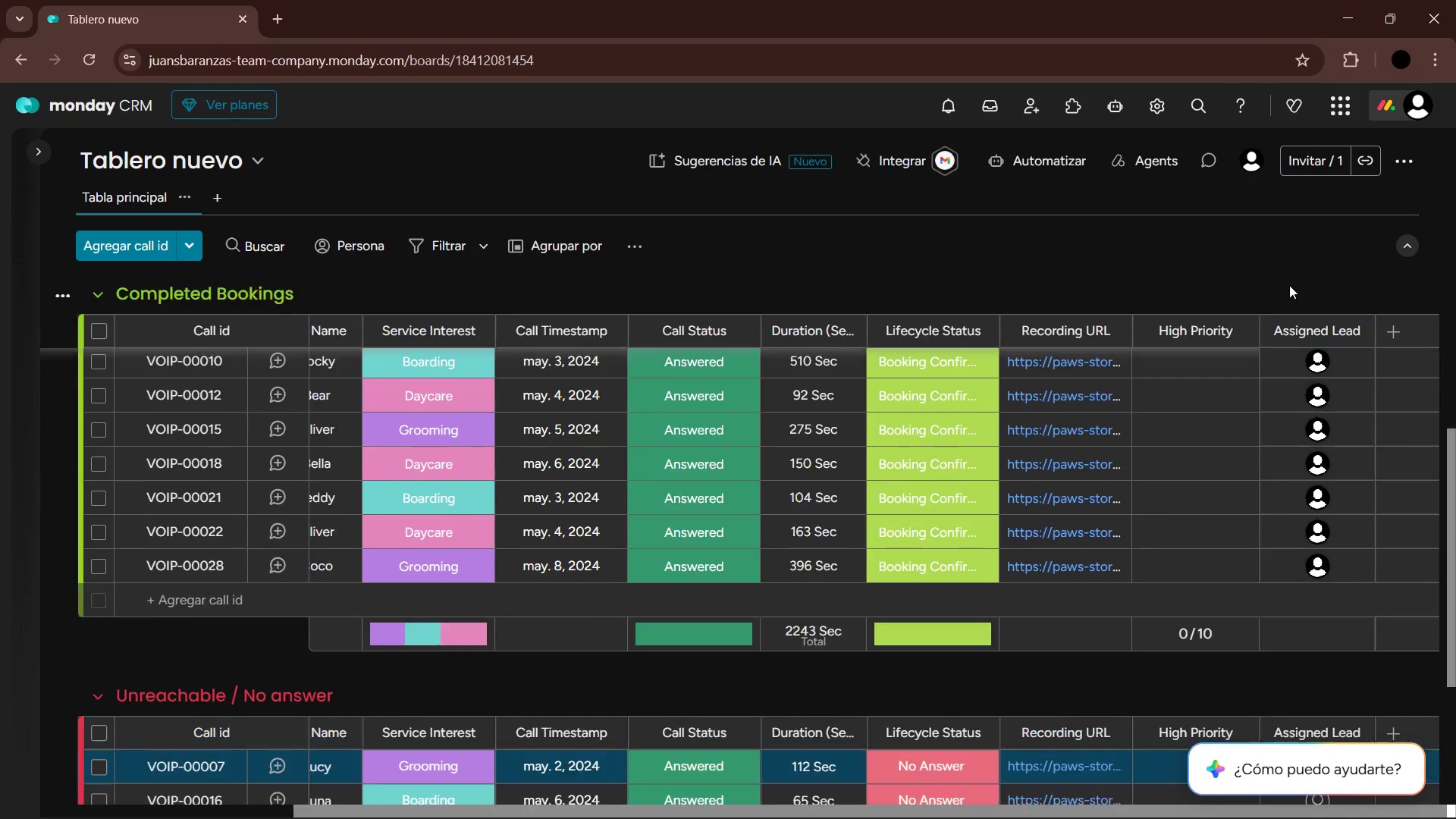 
key(ArrowDown)
 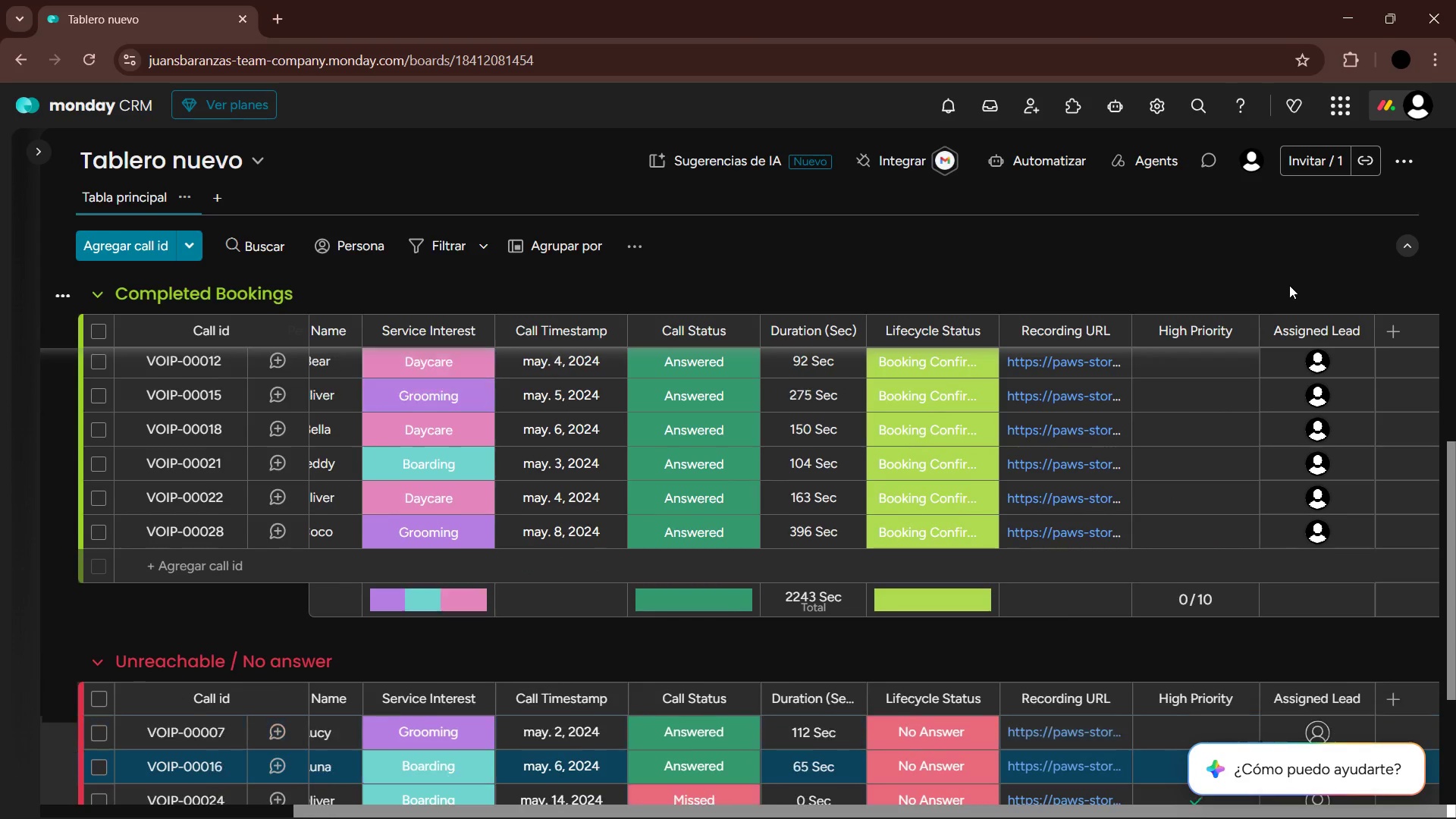 
key(ArrowDown)
 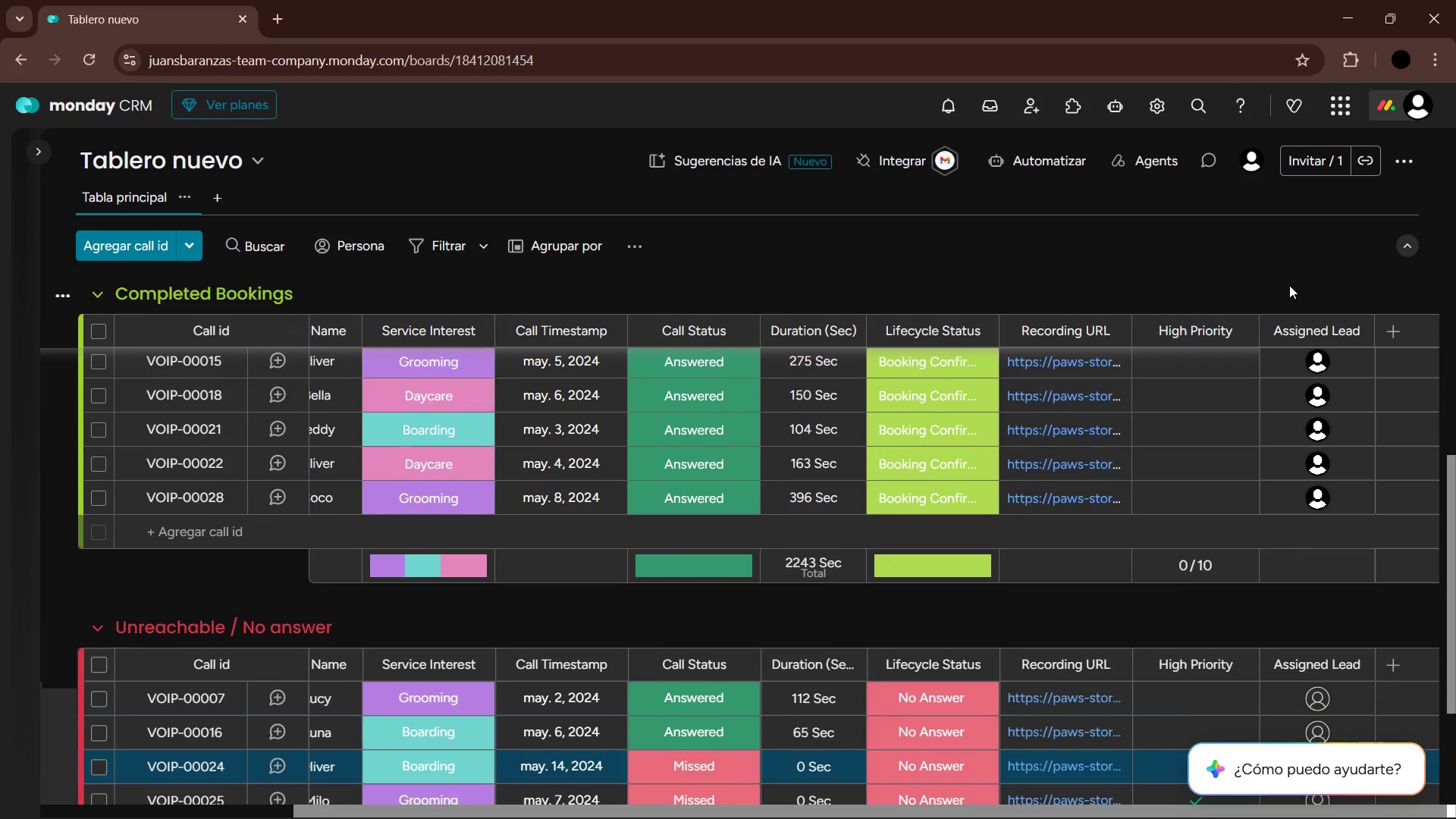 
key(ArrowDown)
 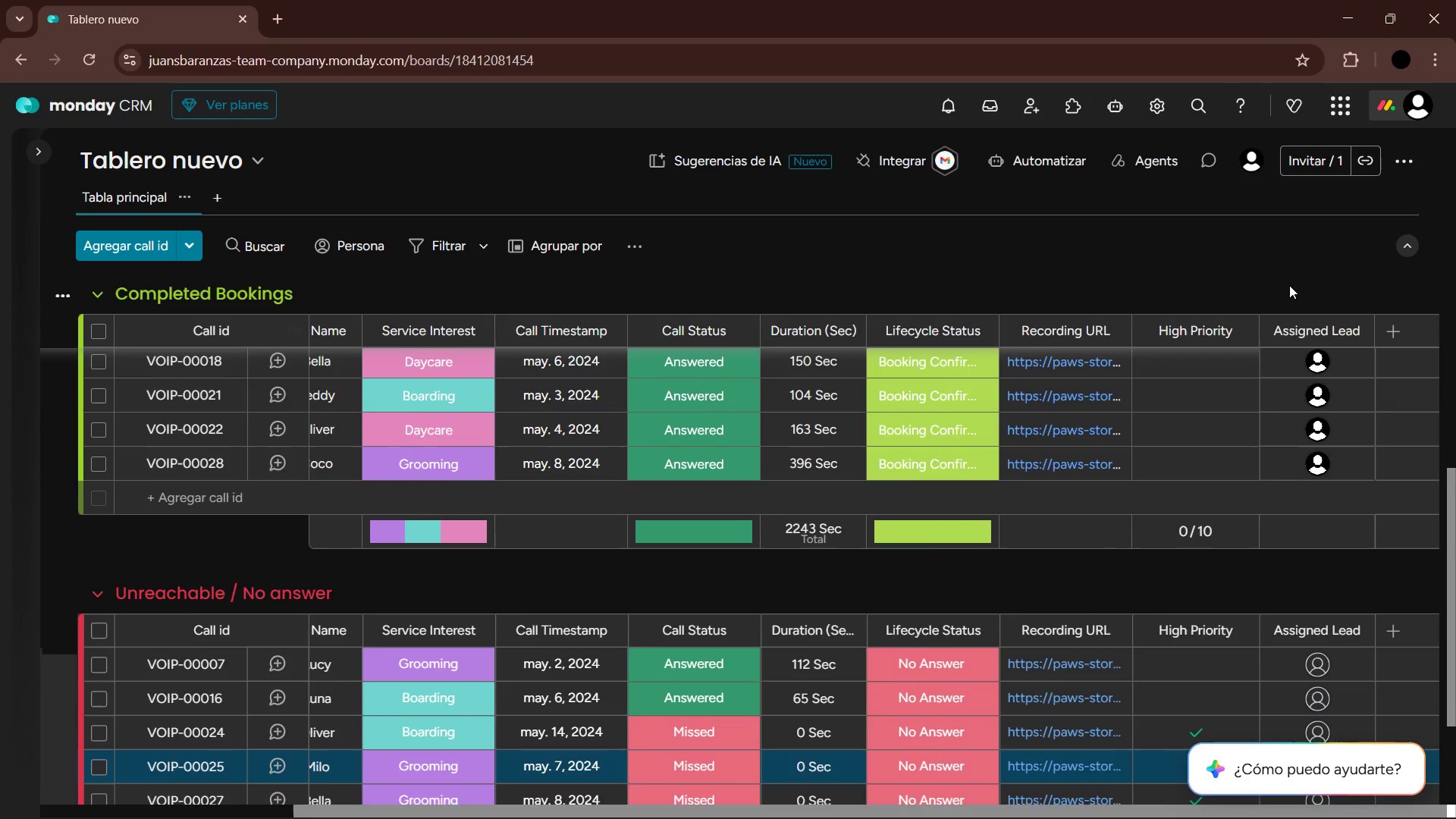 
key(ArrowDown)
 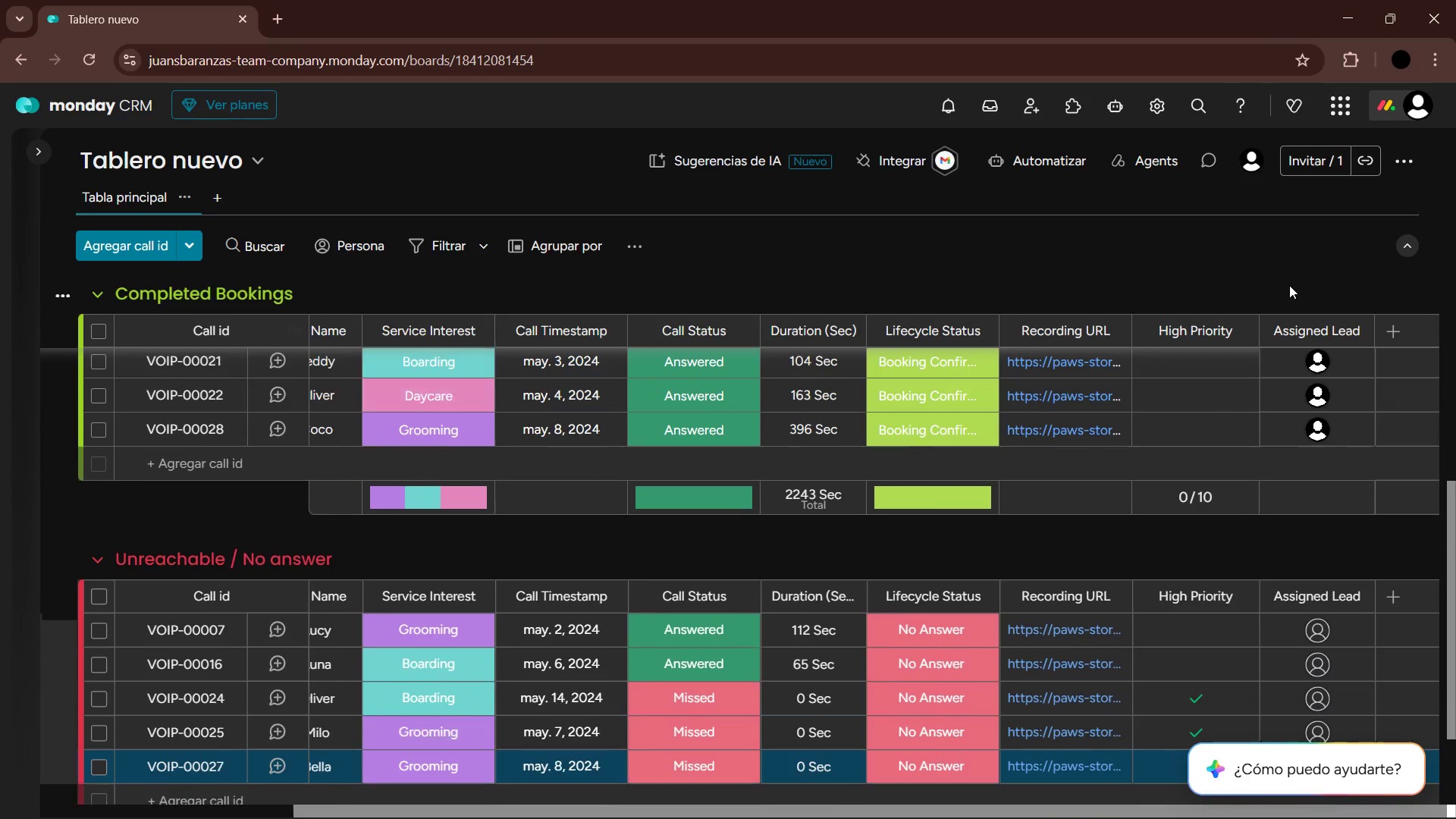 
key(ArrowDown)
 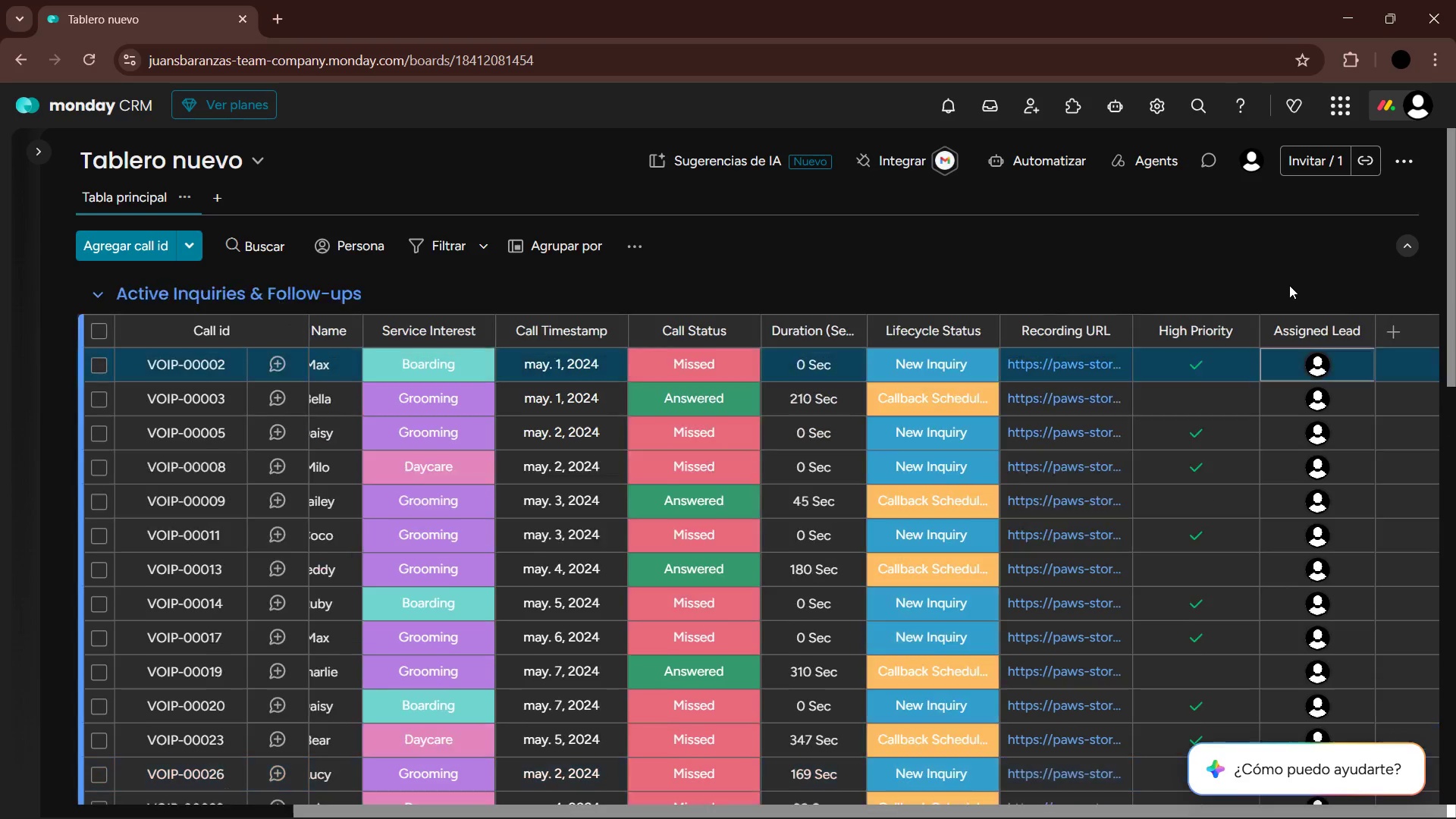 
key(ArrowDown)
 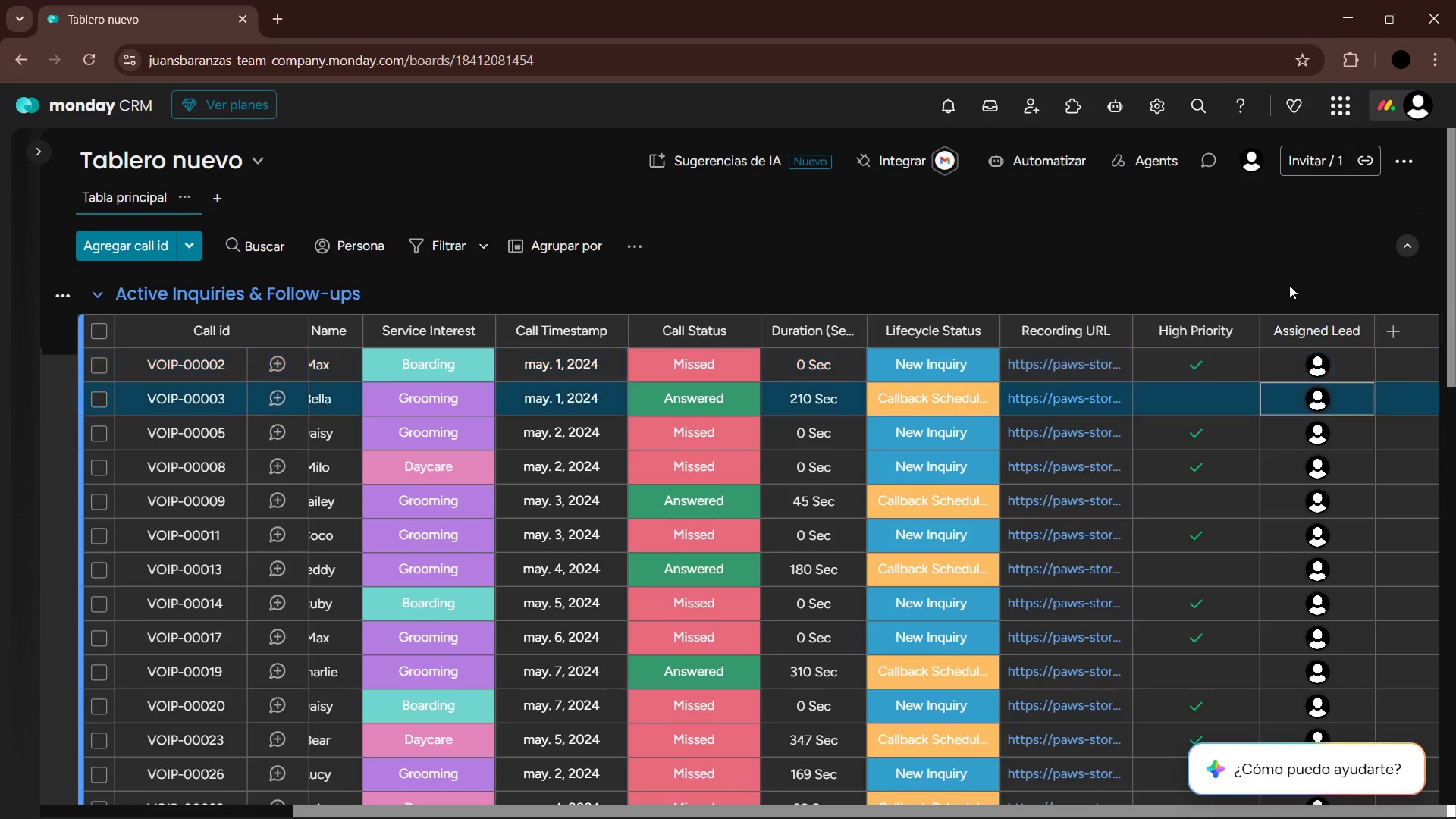 
key(ArrowUp)
 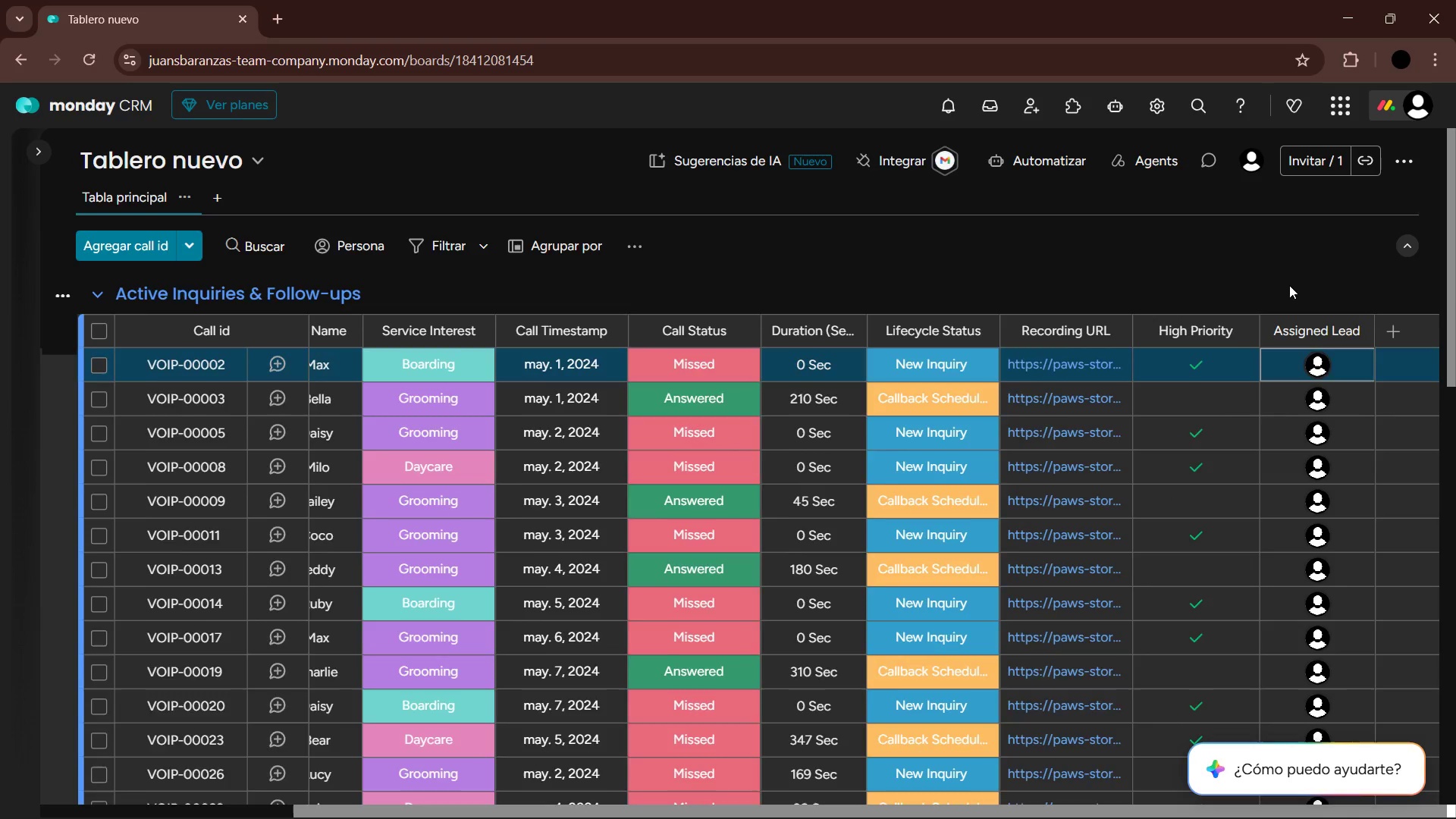 
key(ArrowUp)
 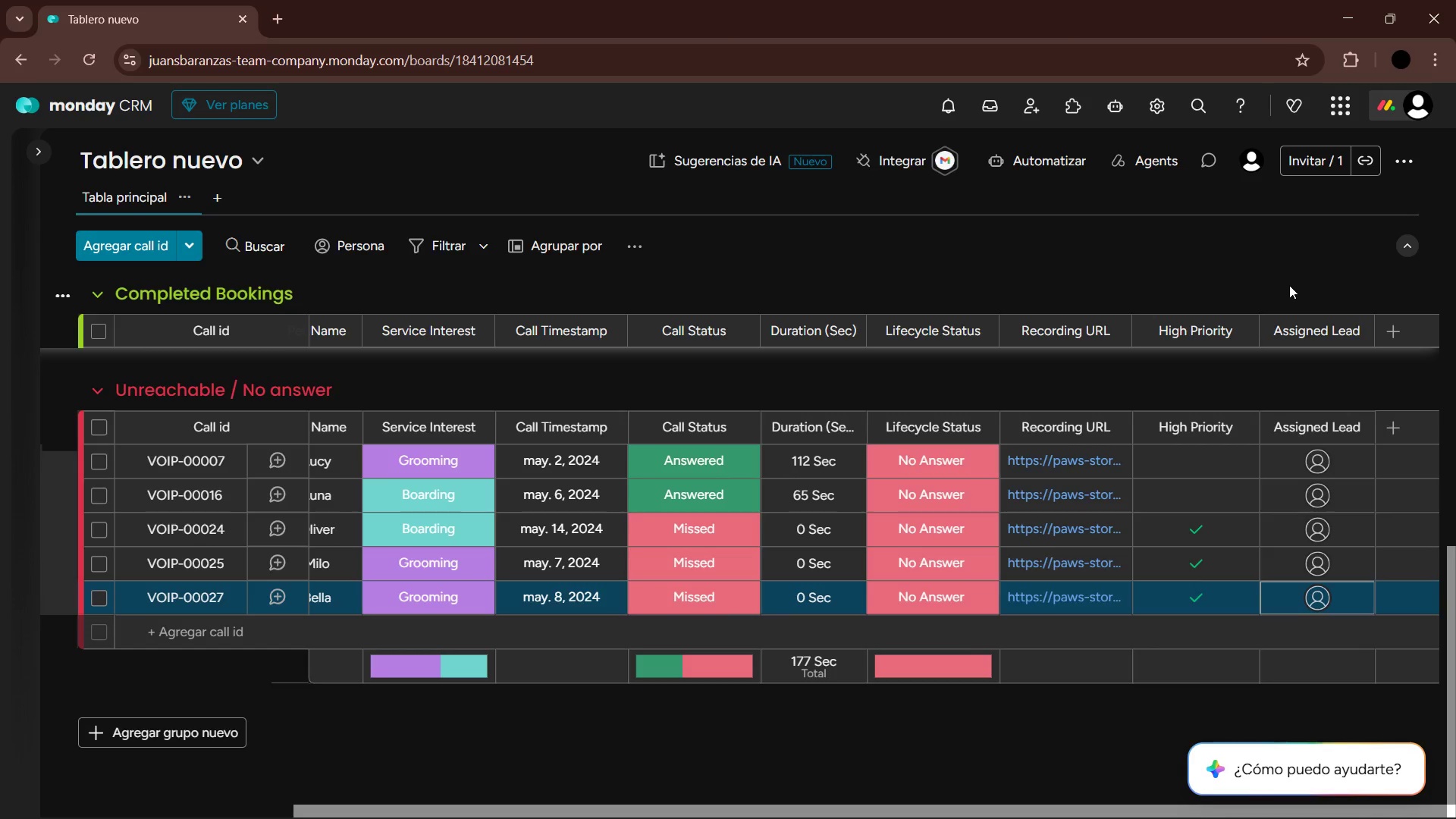 
key(ArrowUp)
 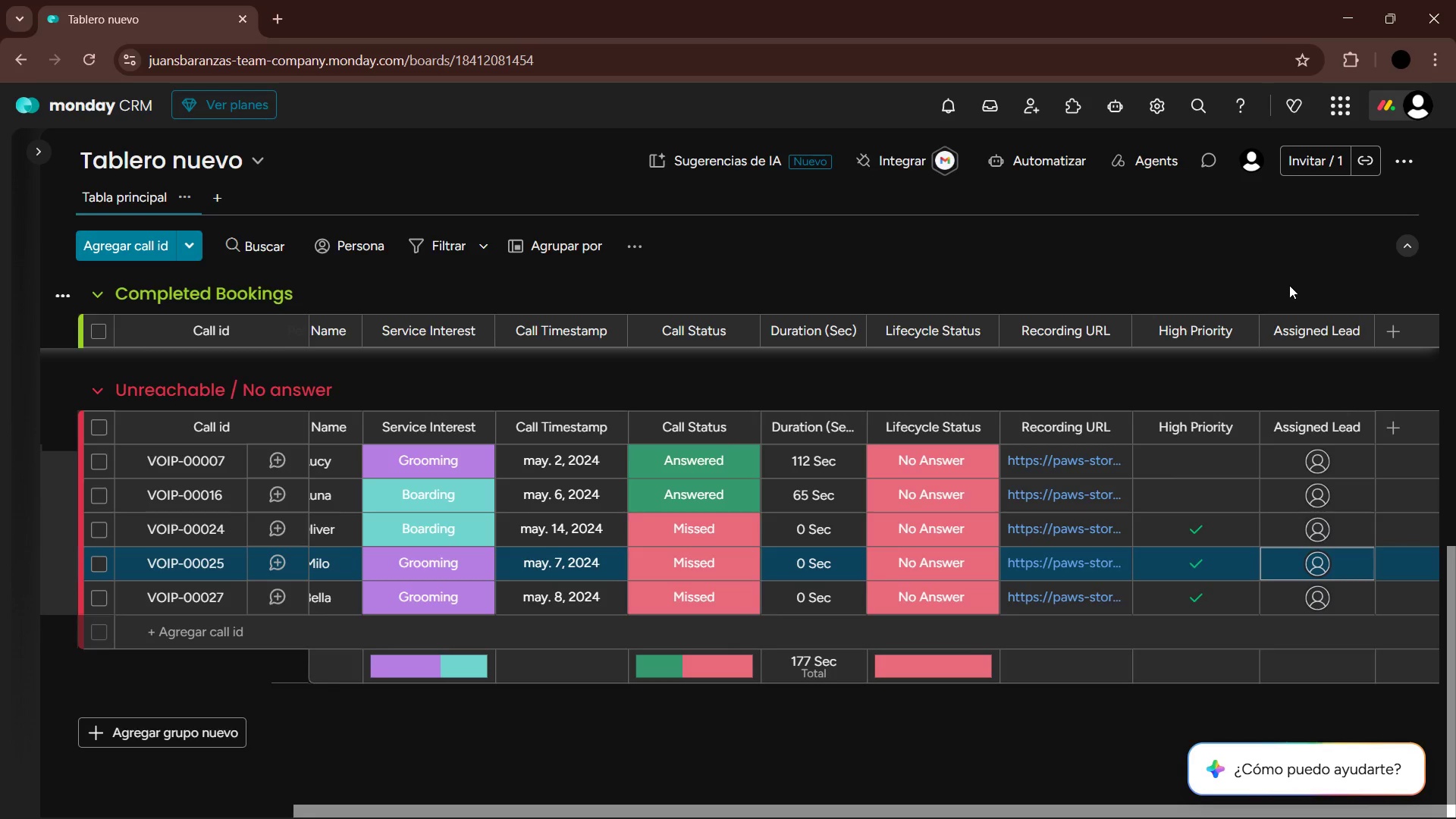 
key(ArrowUp)
 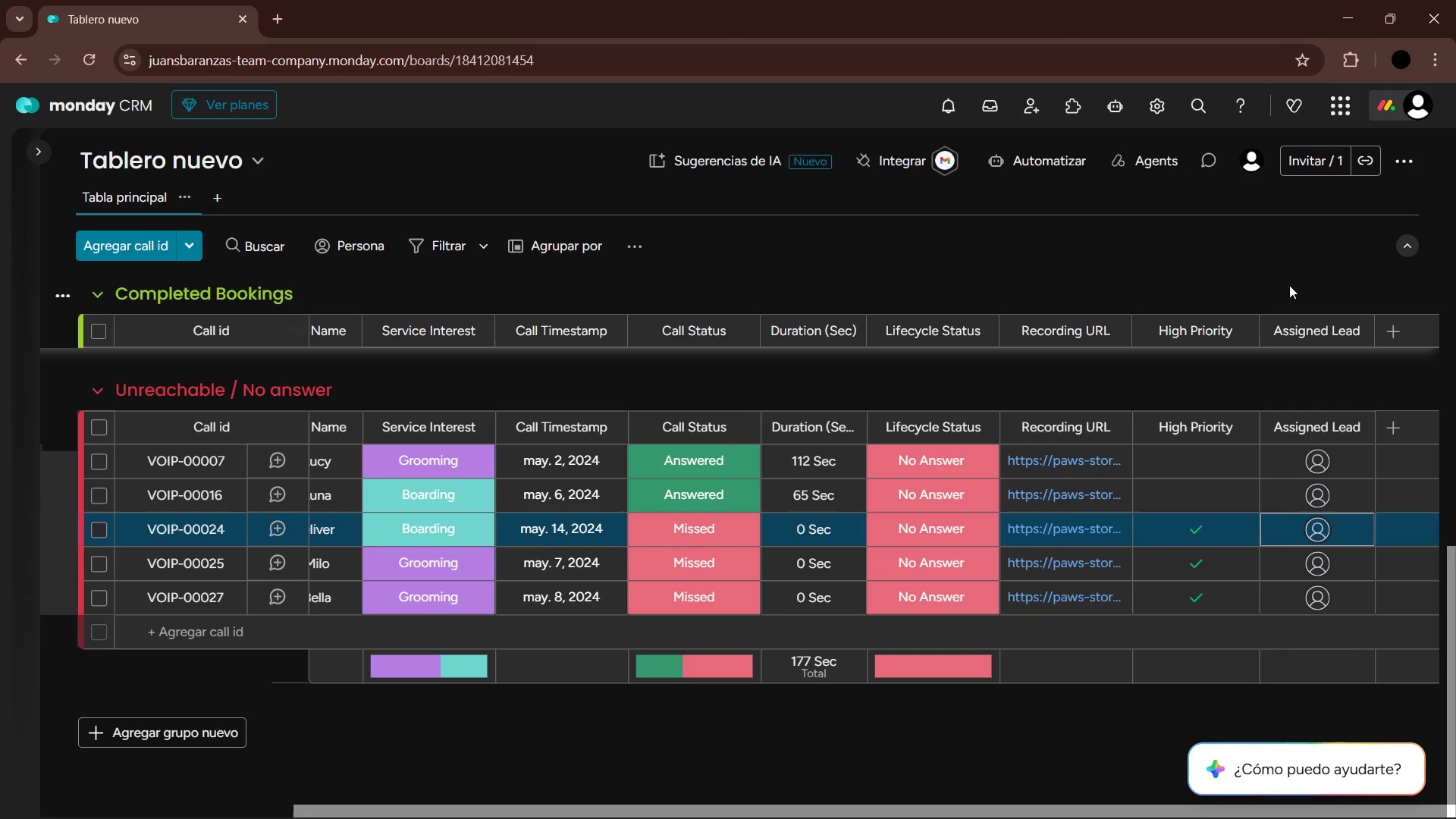 
key(ArrowUp)
 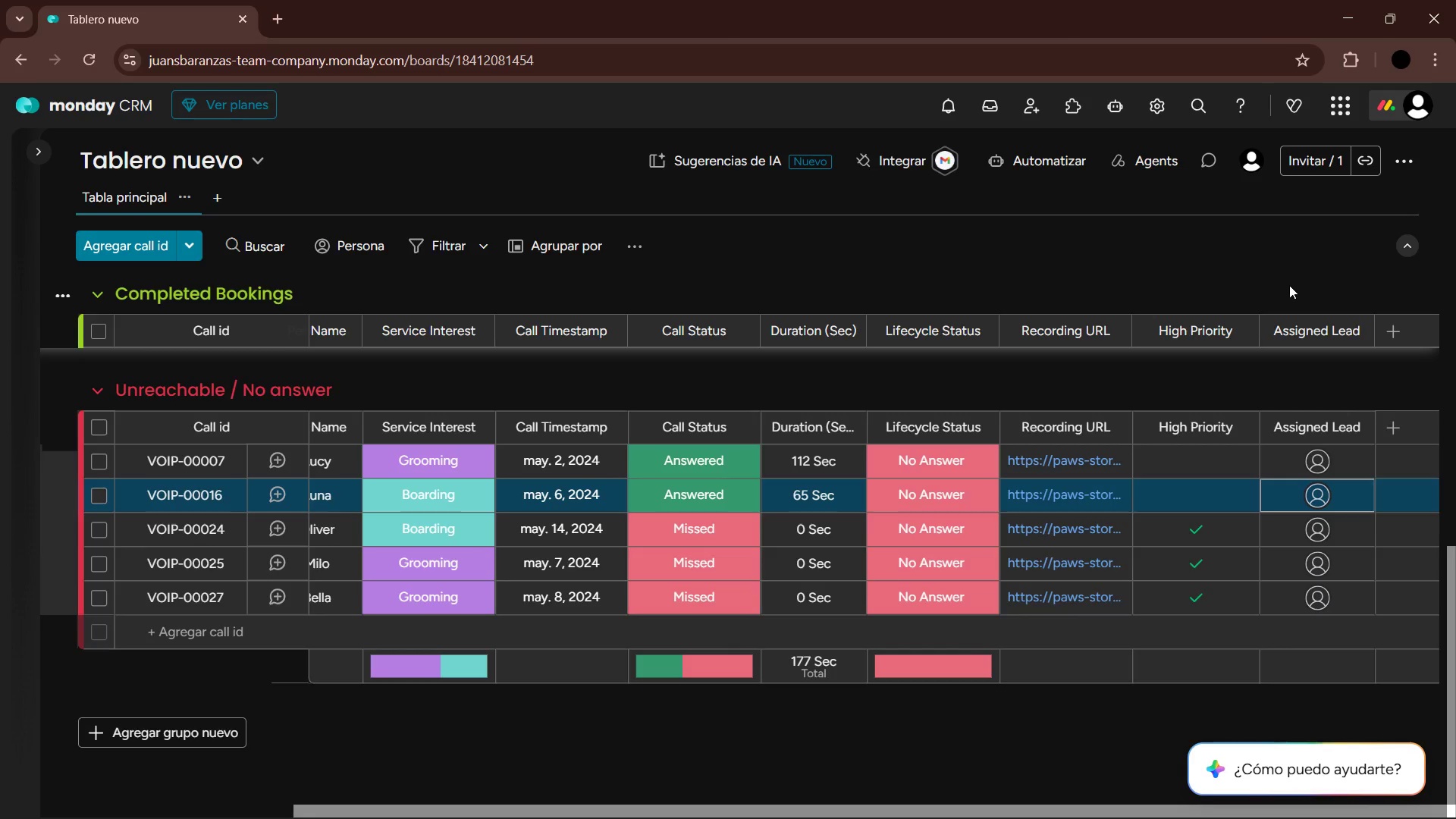 
key(ArrowUp)
 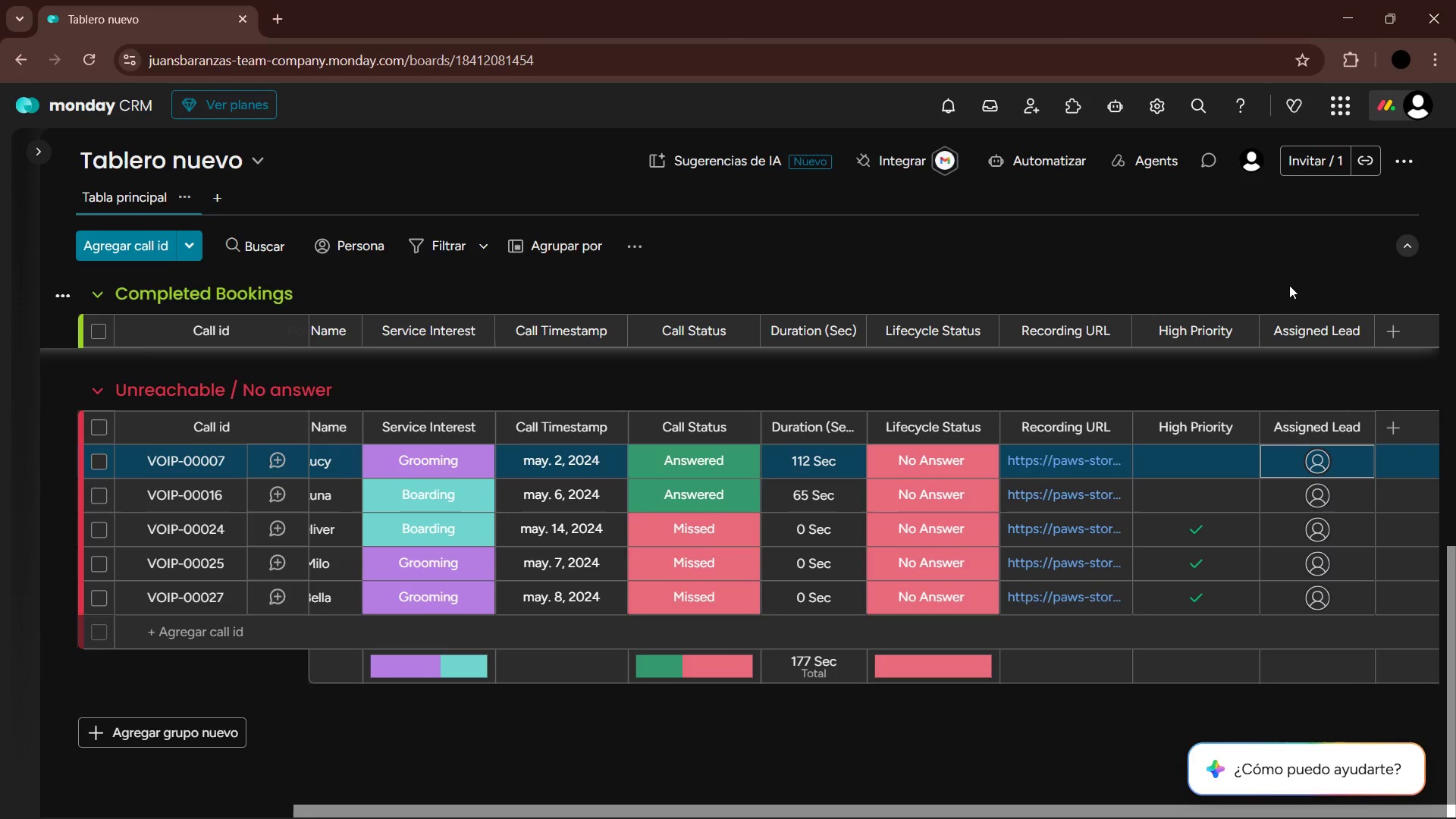 
key(ArrowUp)
 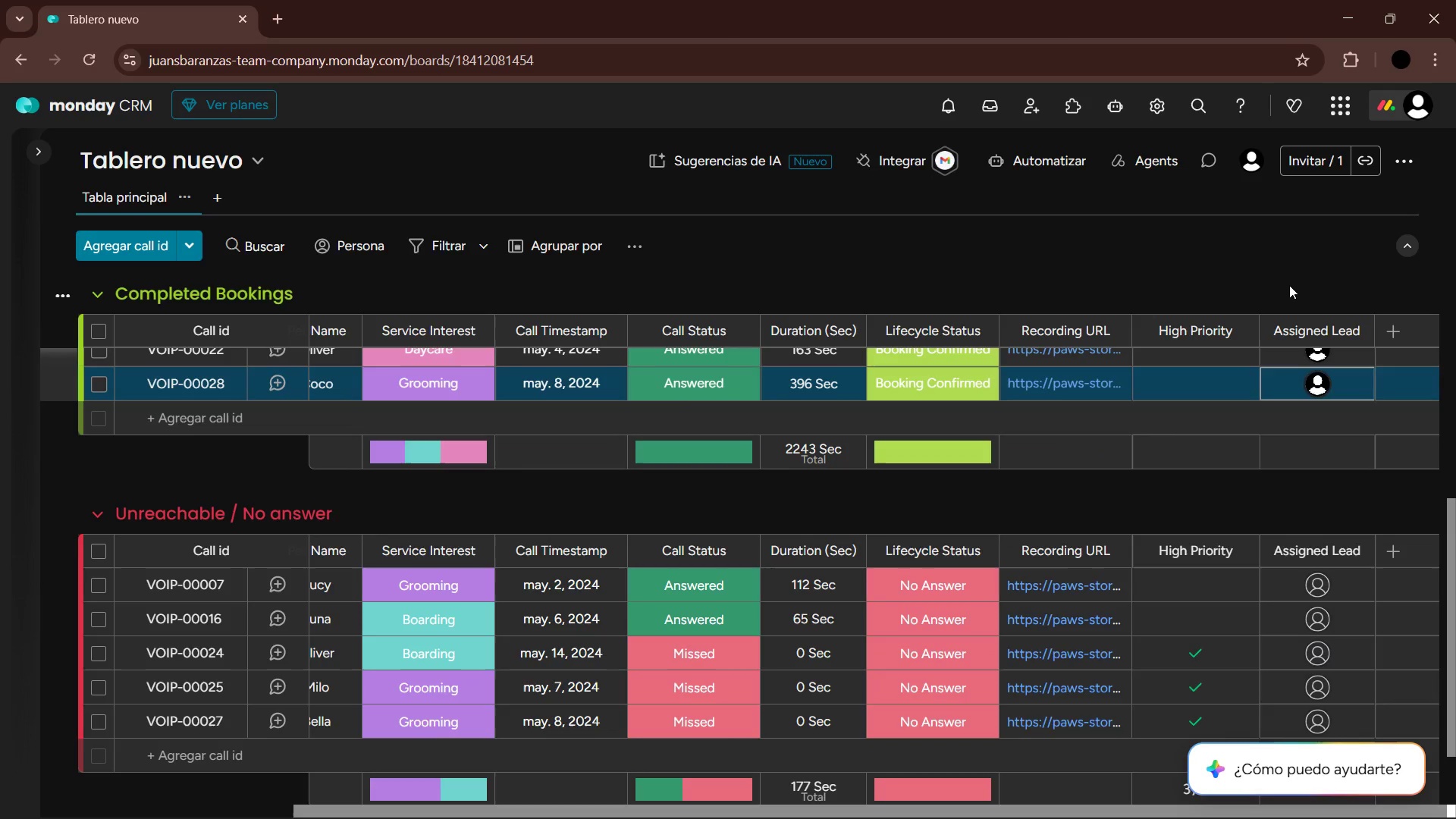 
key(ArrowDown)
 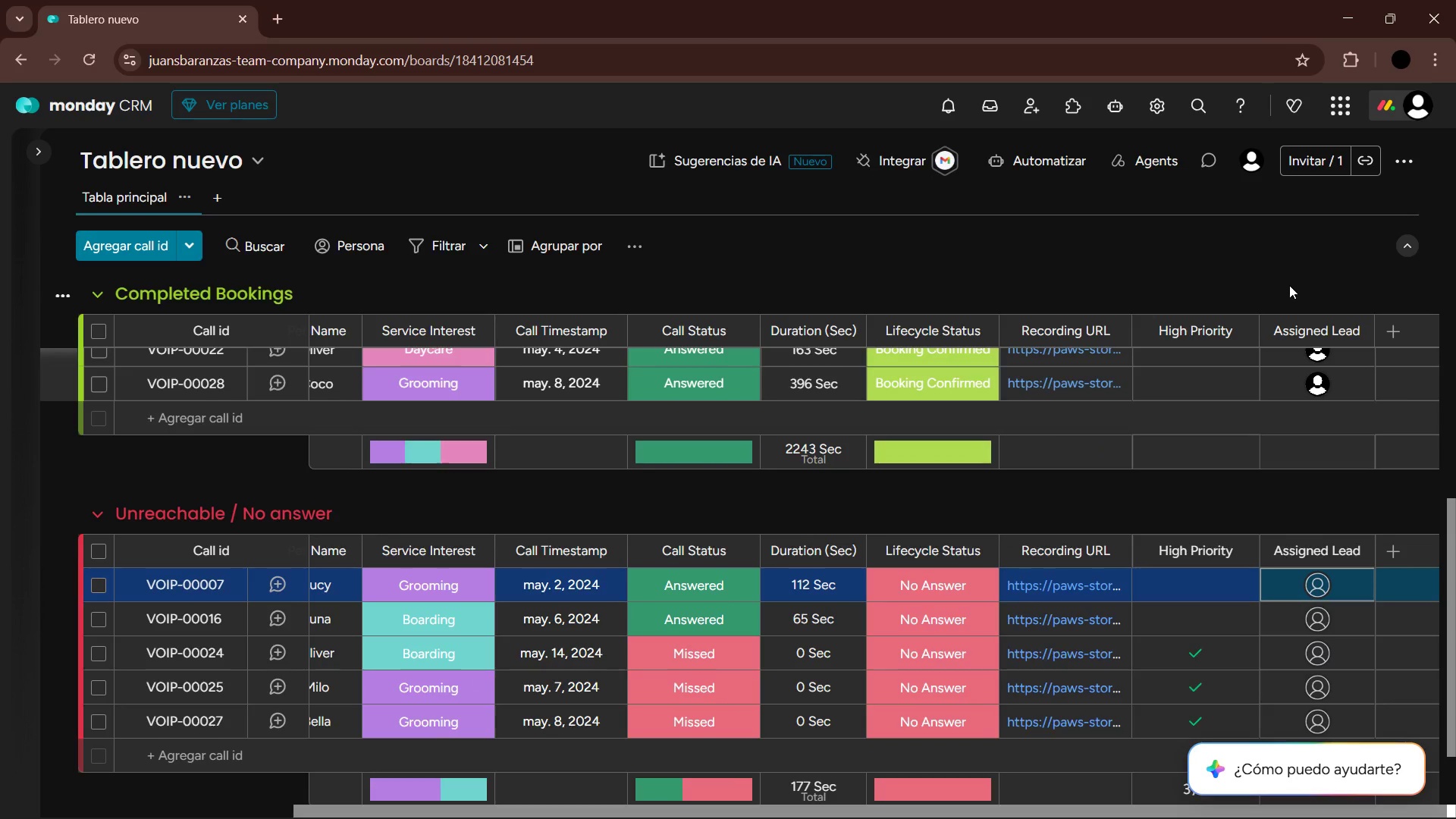 
key(ArrowDown)
 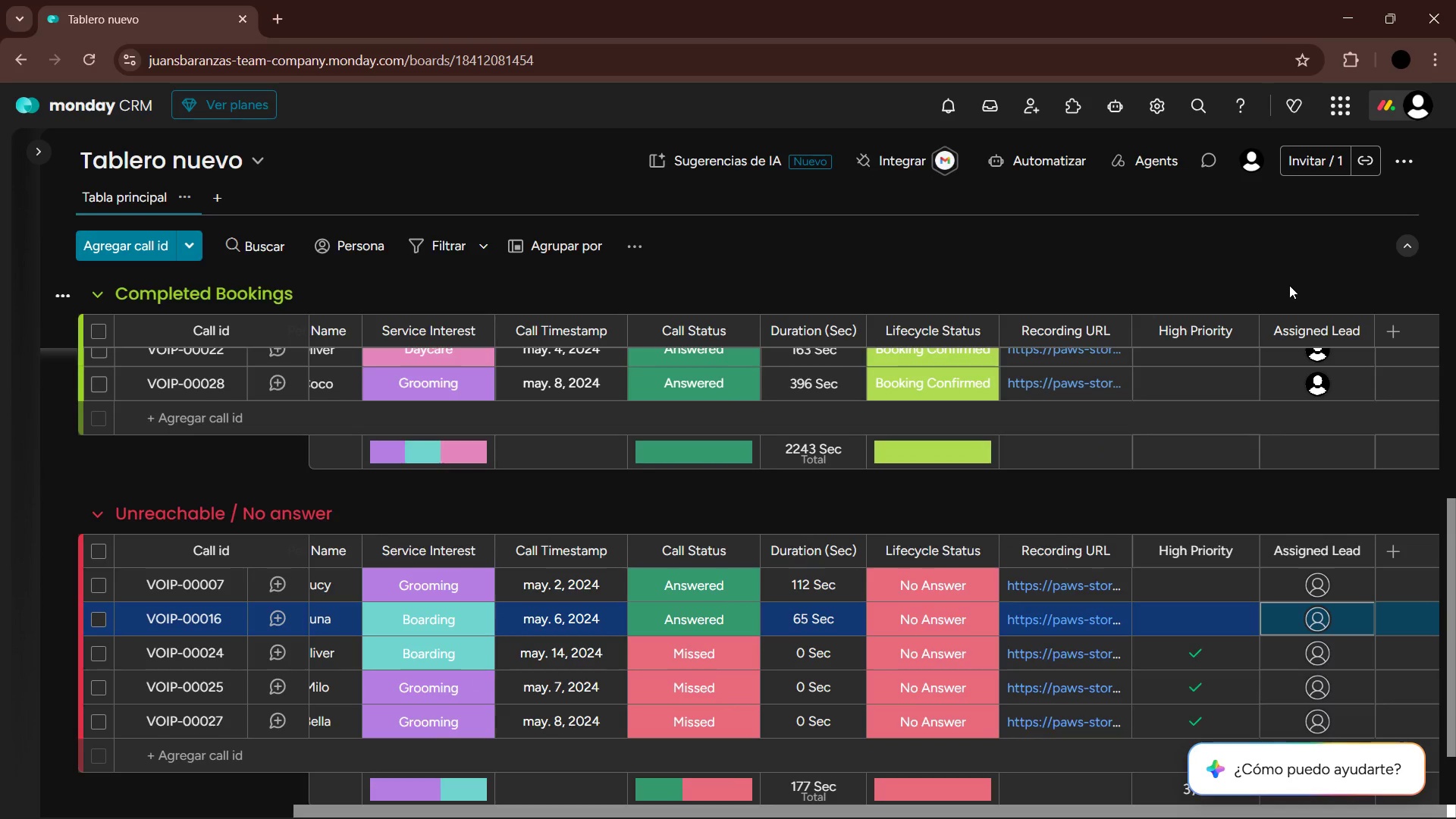 
key(ArrowDown)
 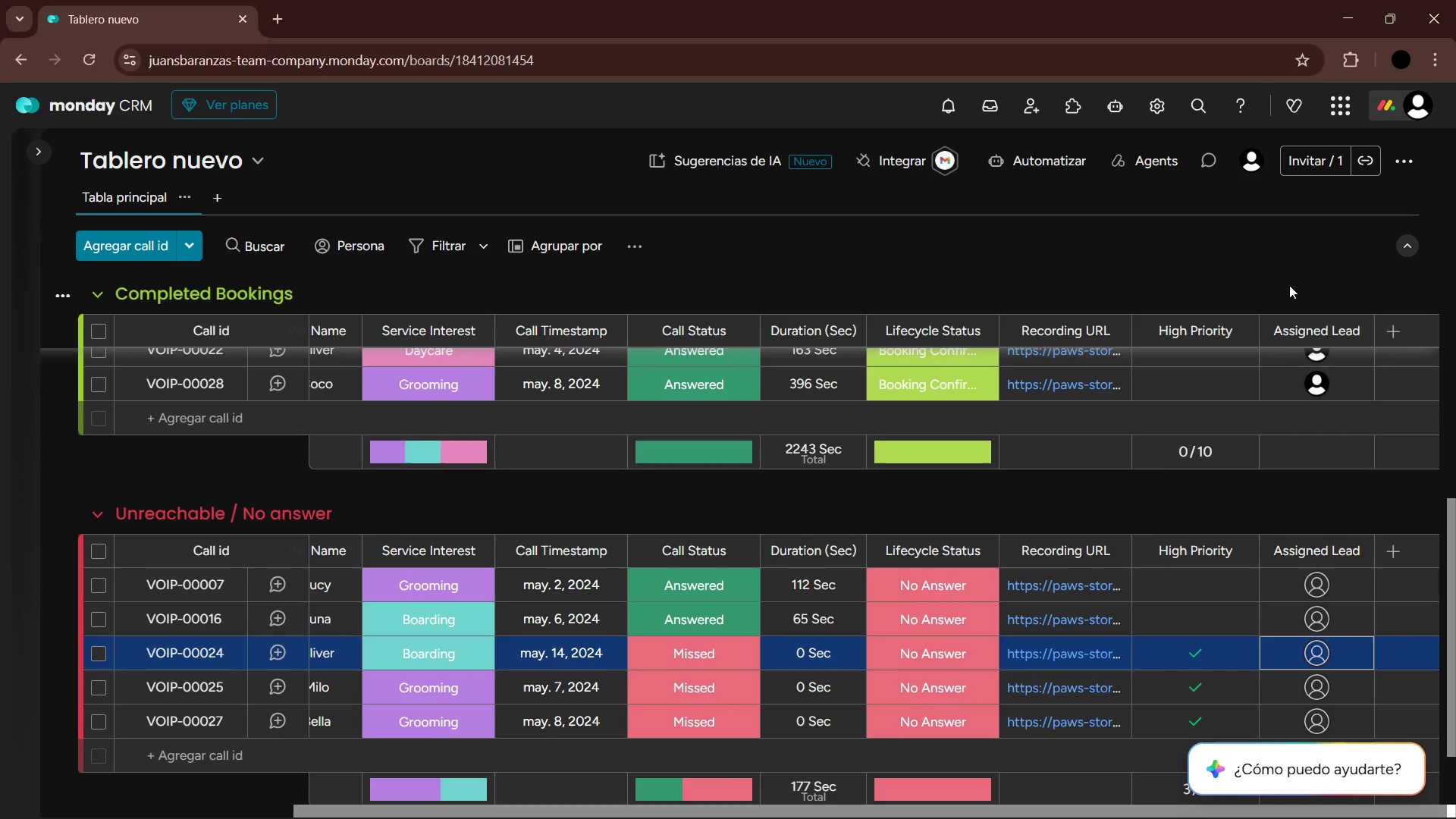 
key(ArrowUp)
 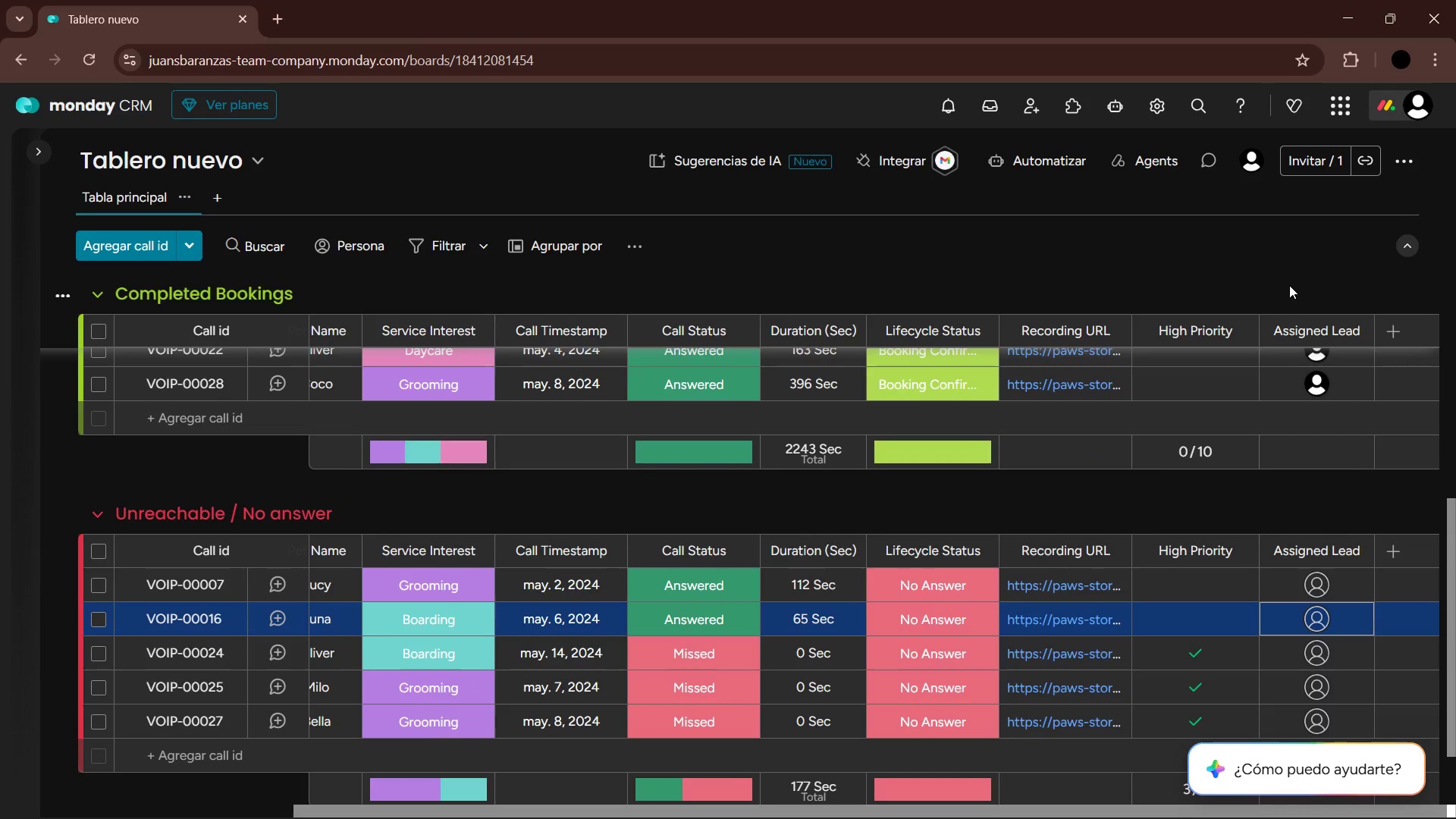 
key(ArrowUp)
 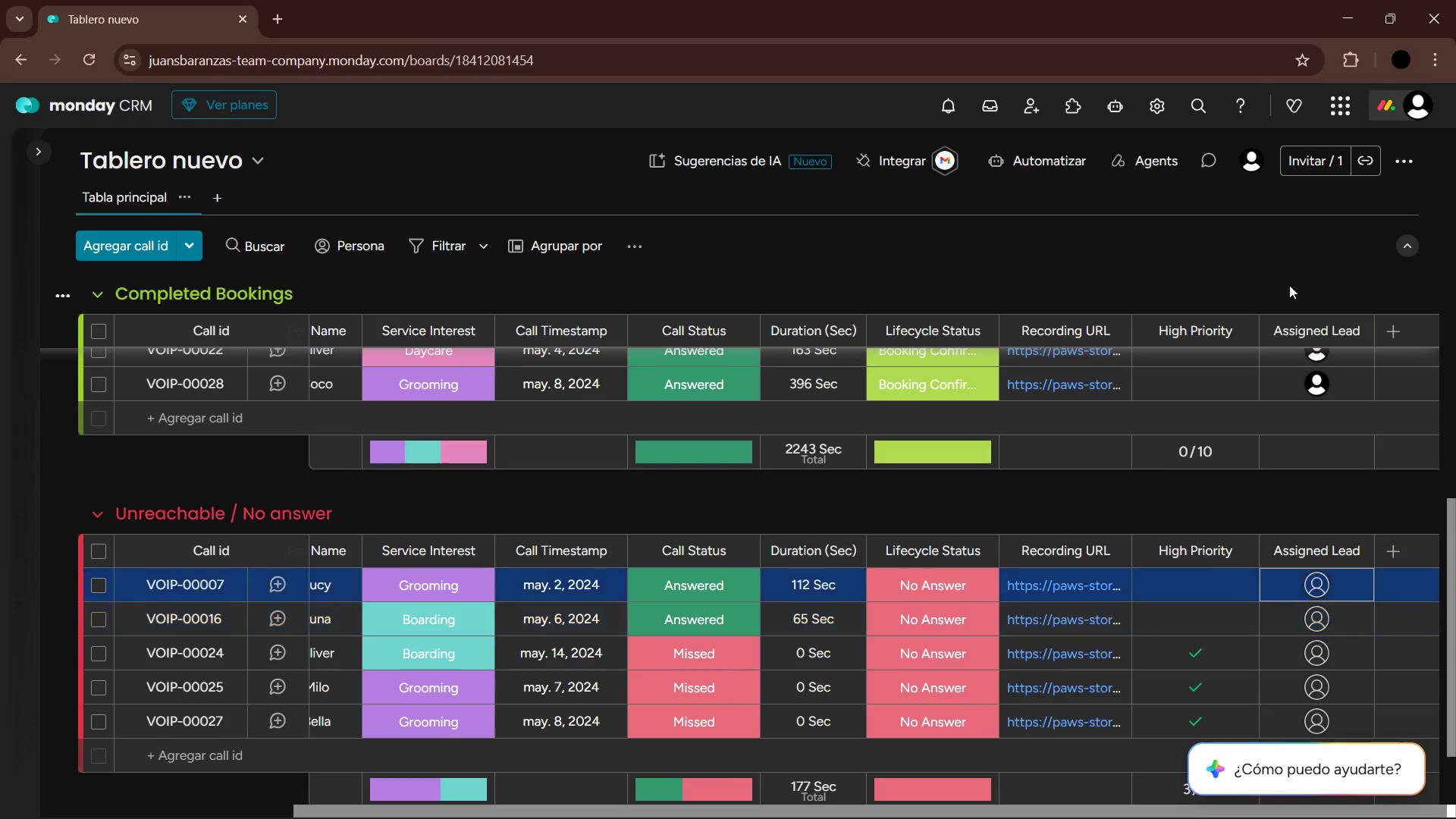 
key(ArrowDown)
 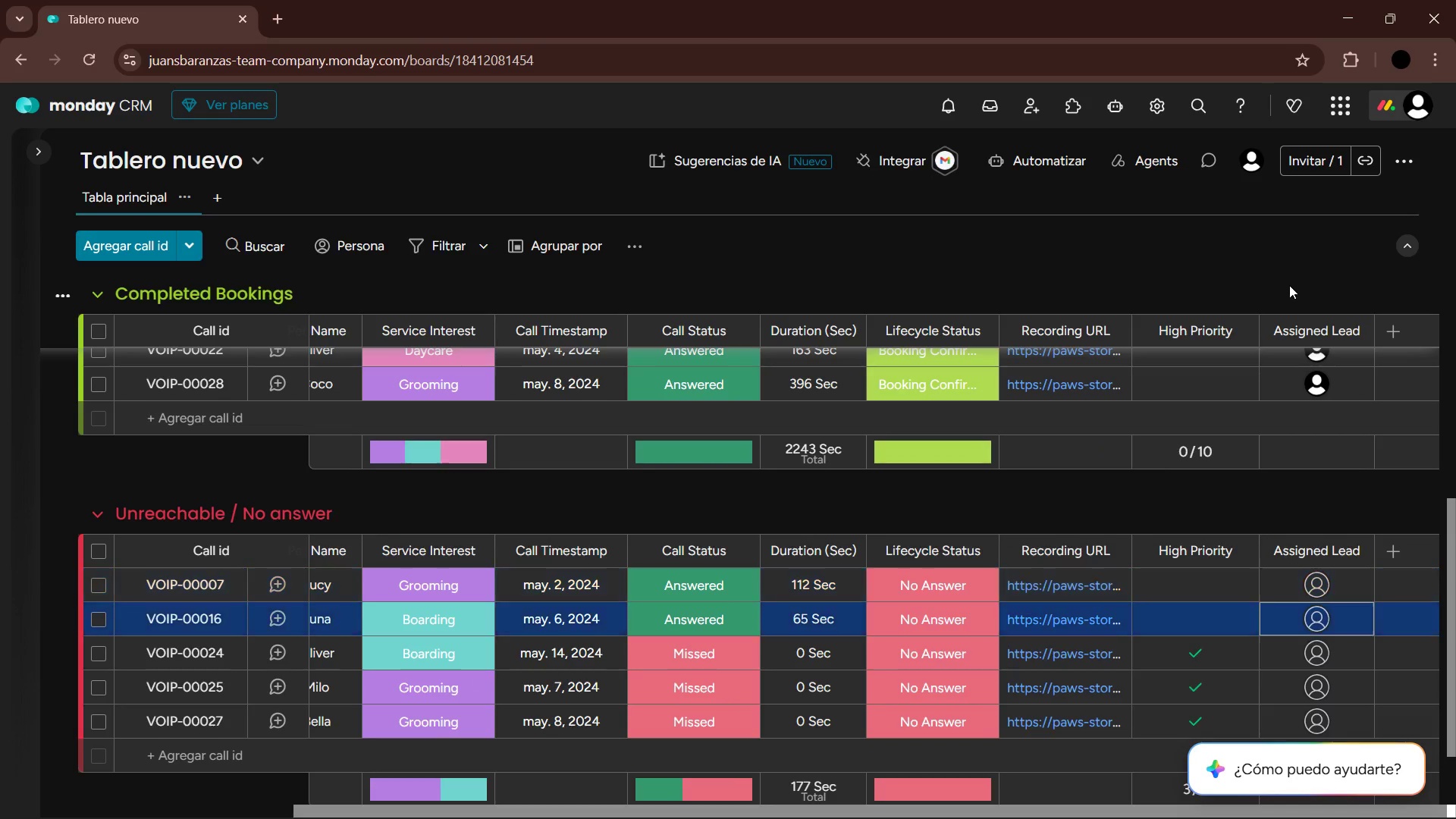 
key(ArrowDown)
 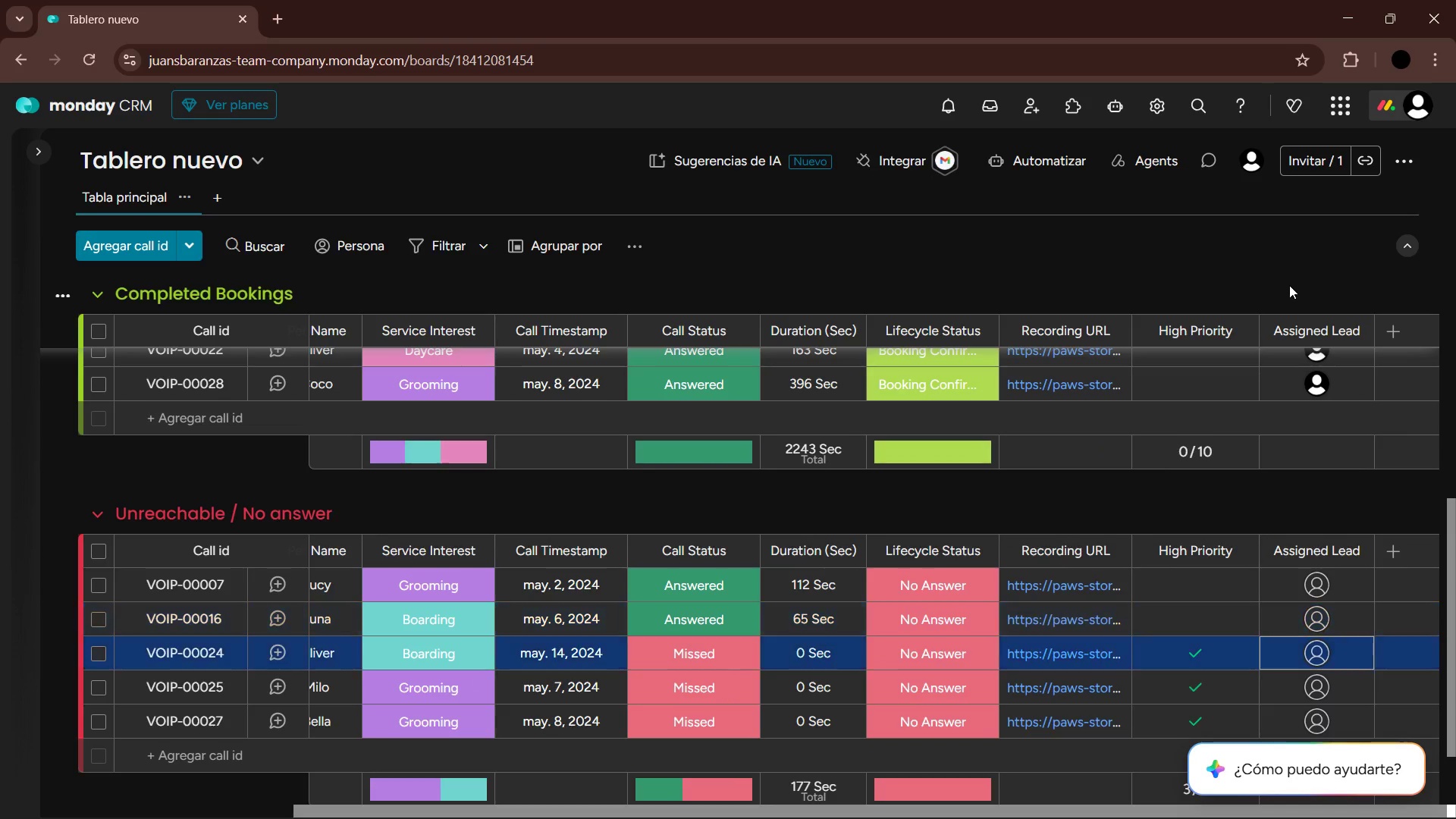 
key(ArrowDown)
 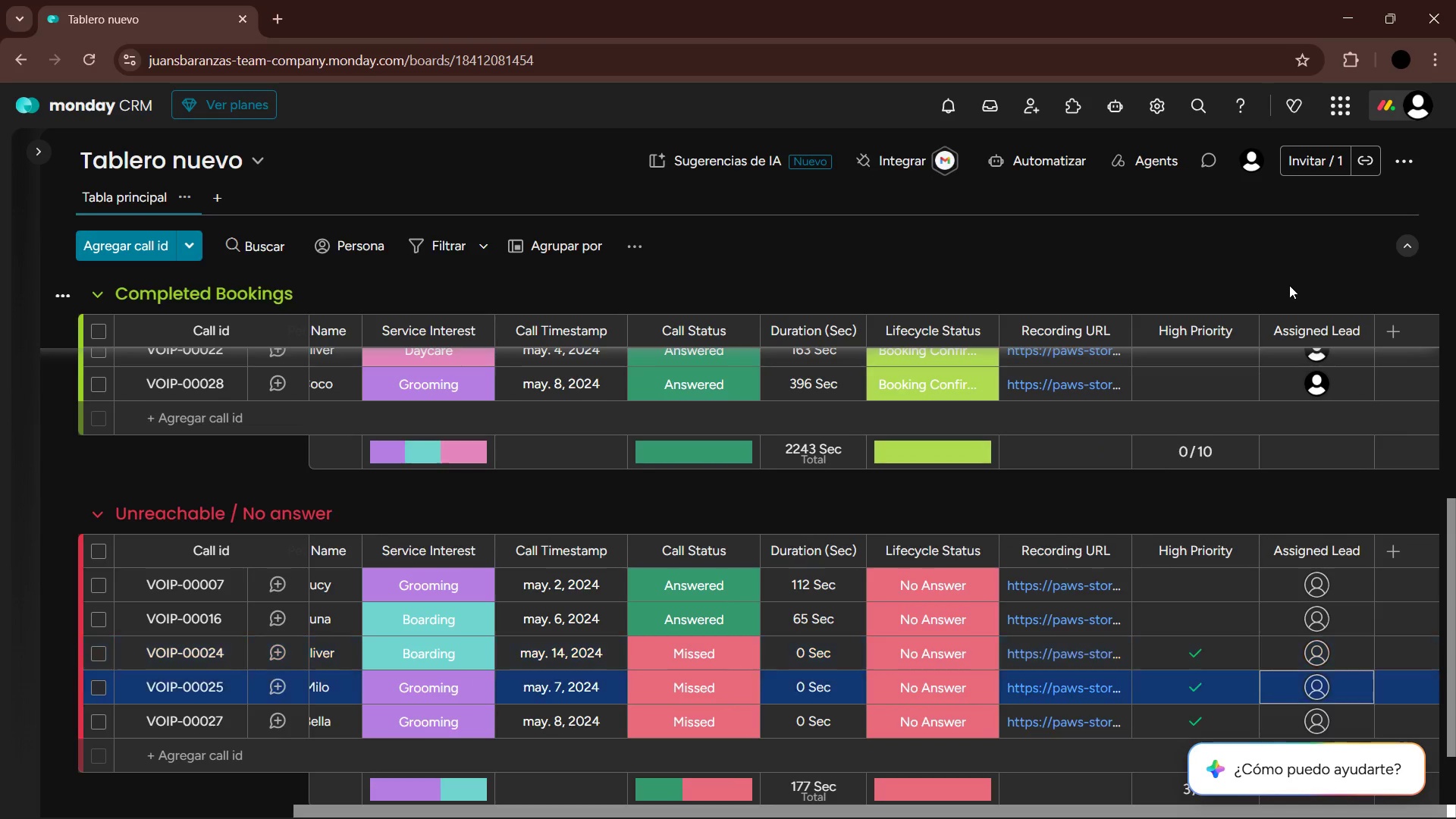 
key(ArrowDown)
 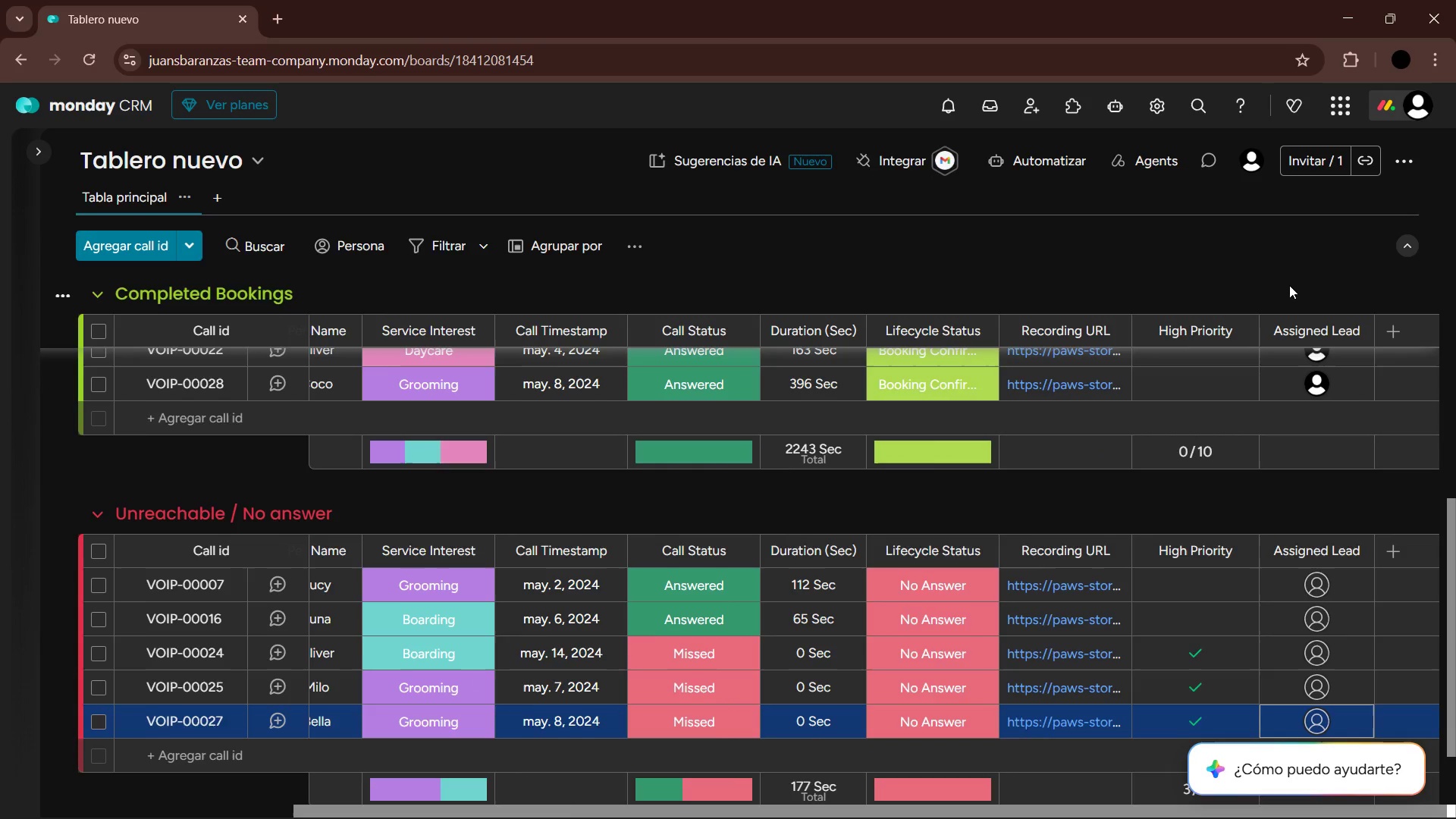 
key(ArrowDown)
 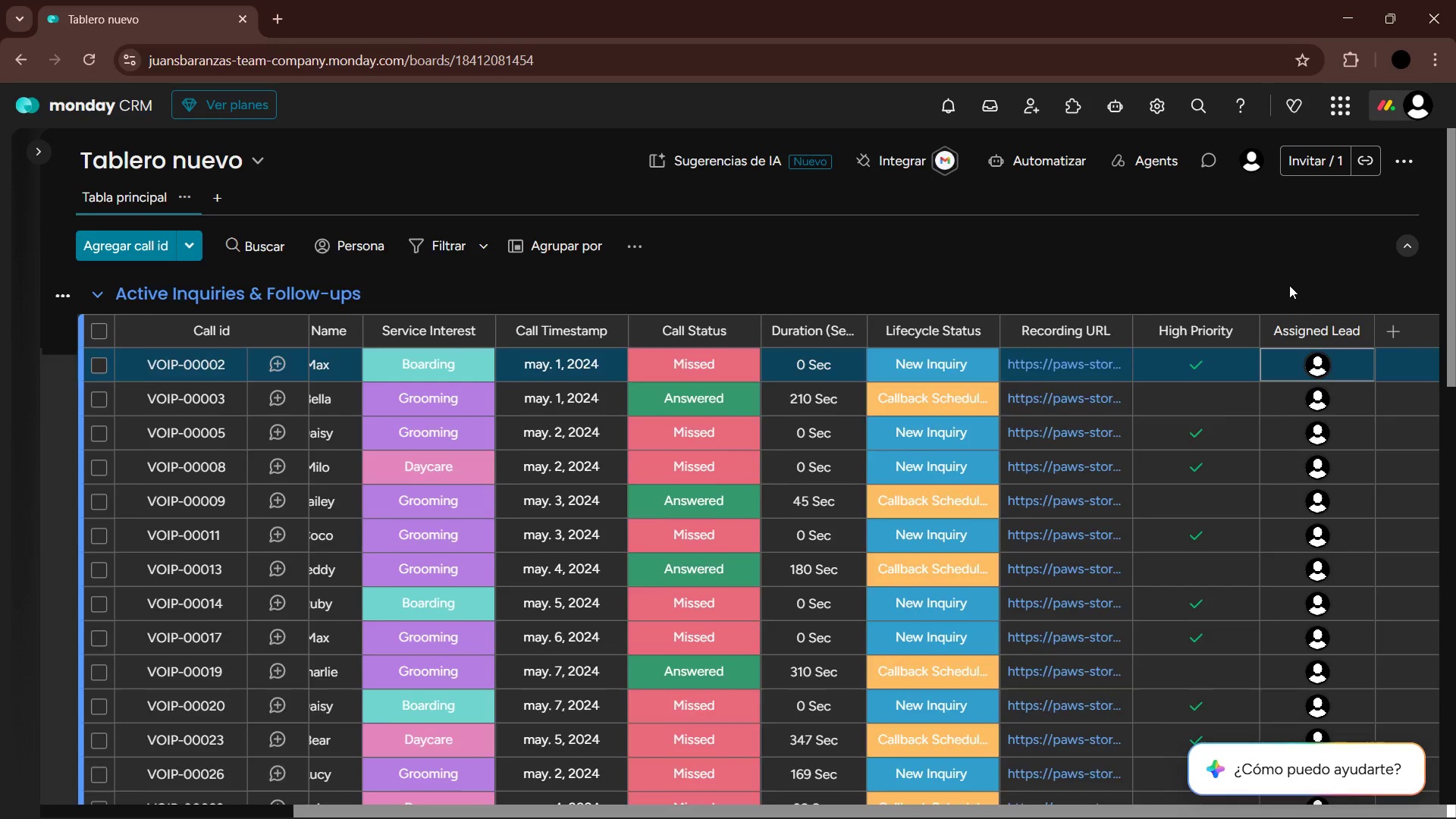 
key(ArrowUp)
 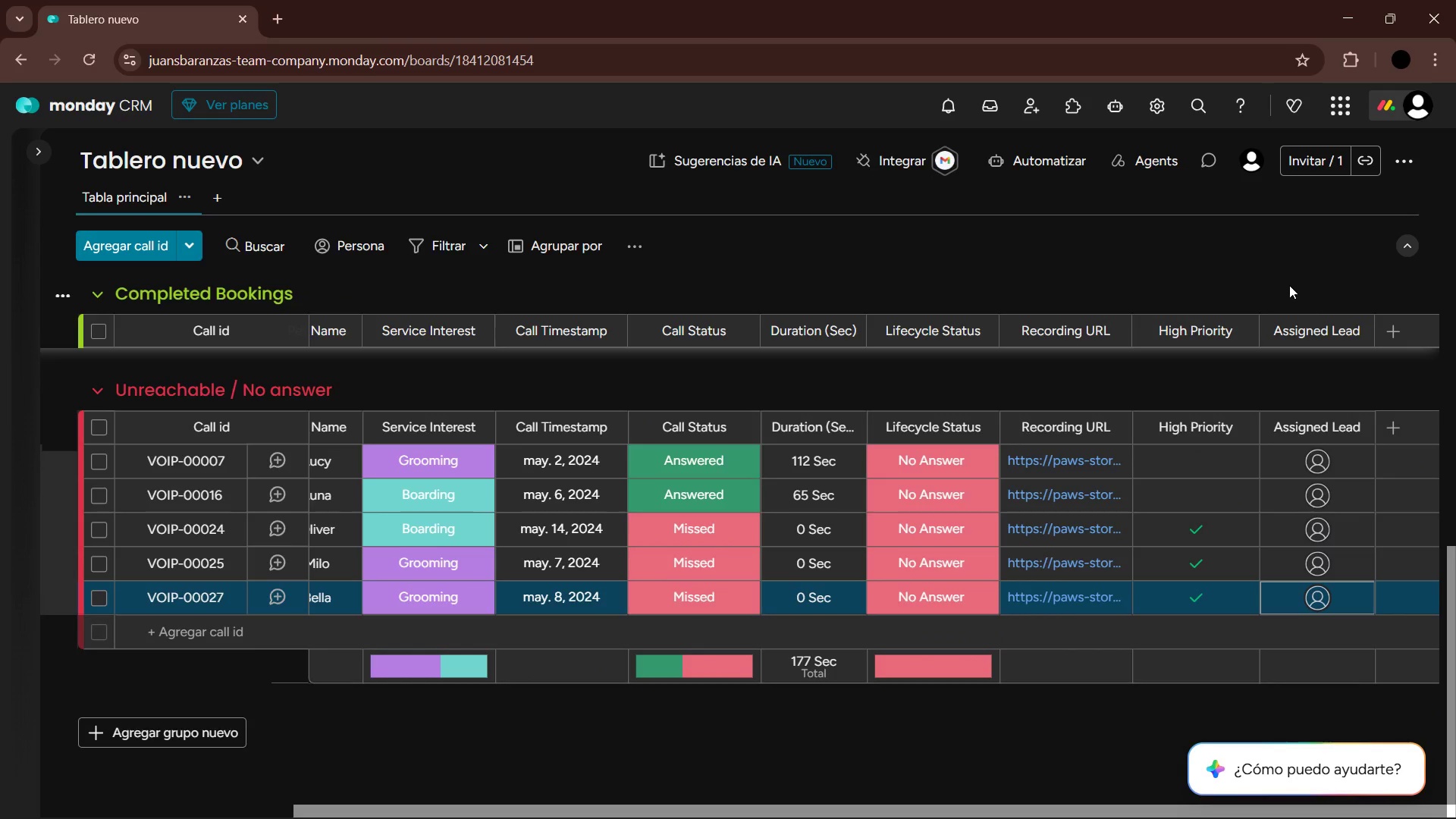 
key(ArrowUp)
 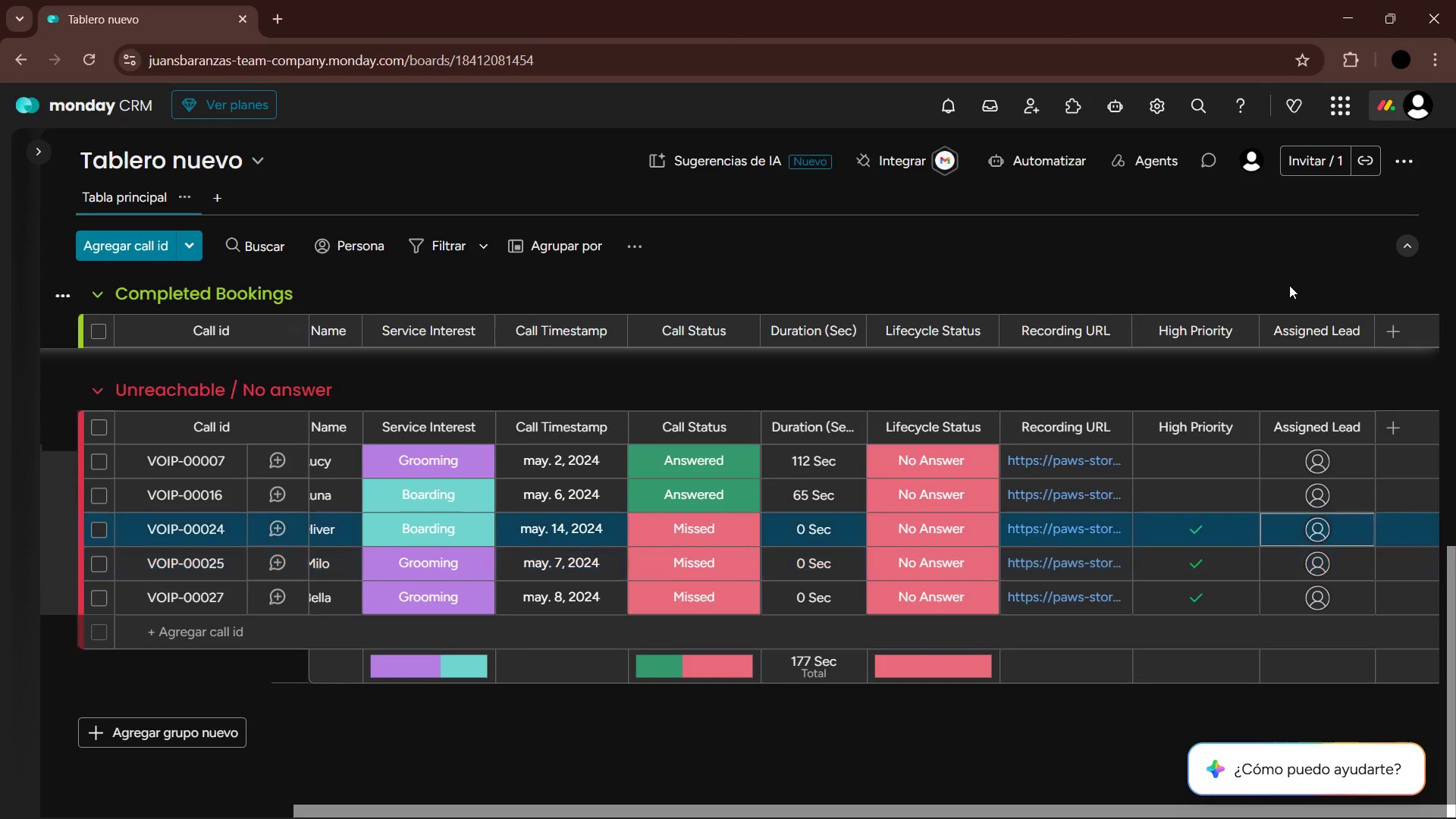 
key(ArrowUp)
 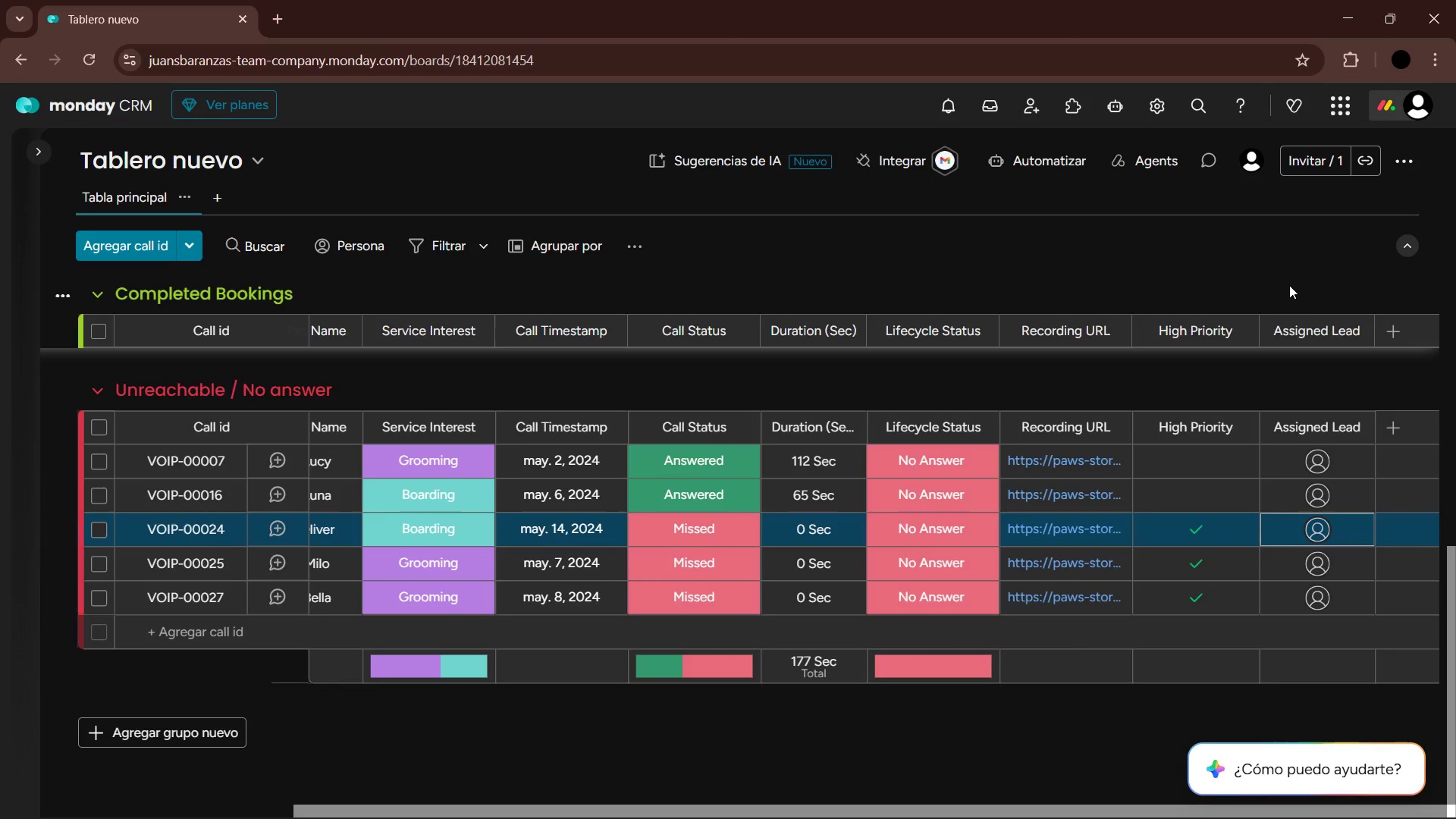 
key(ArrowUp)
 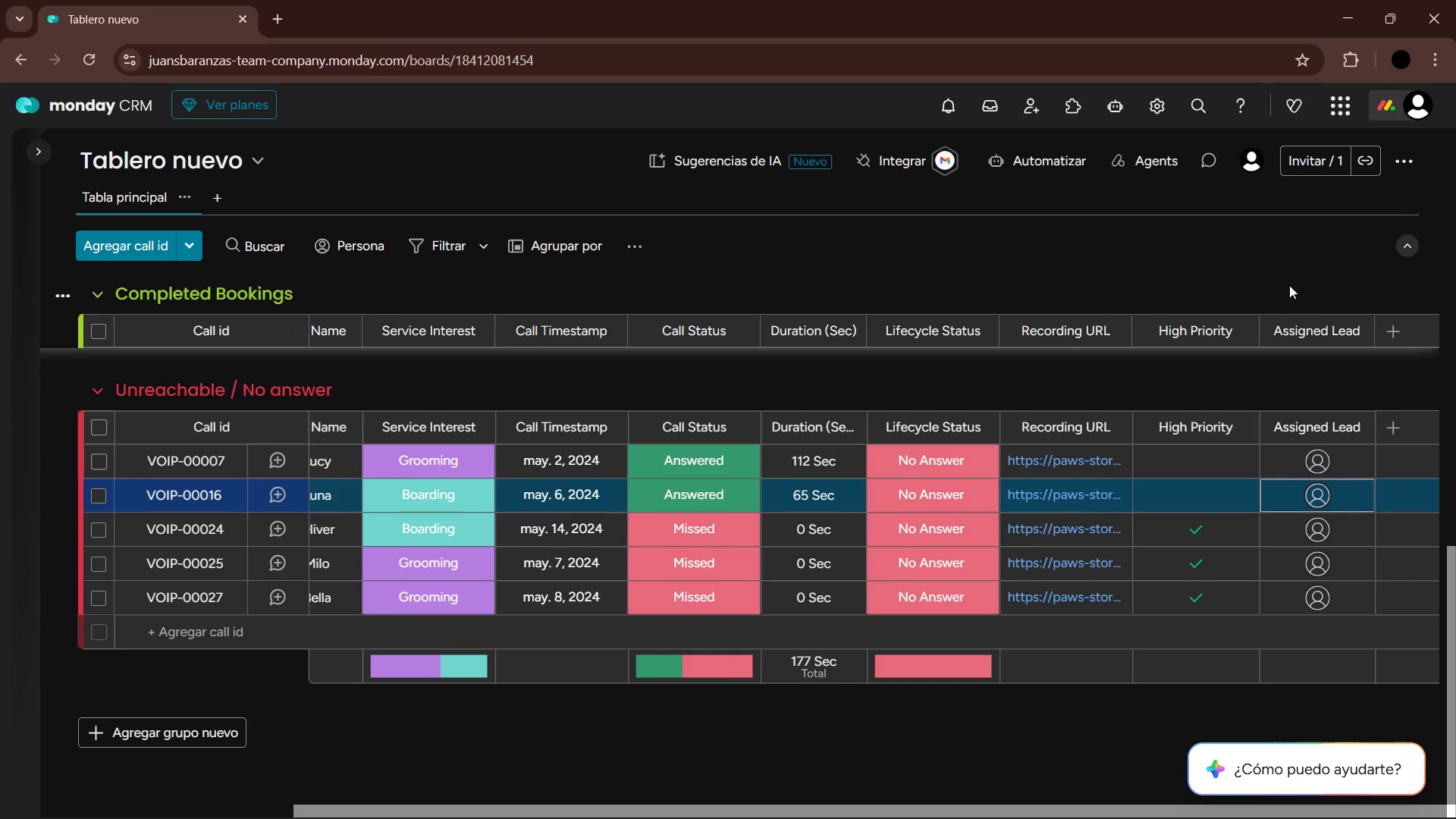 
key(ArrowUp)
 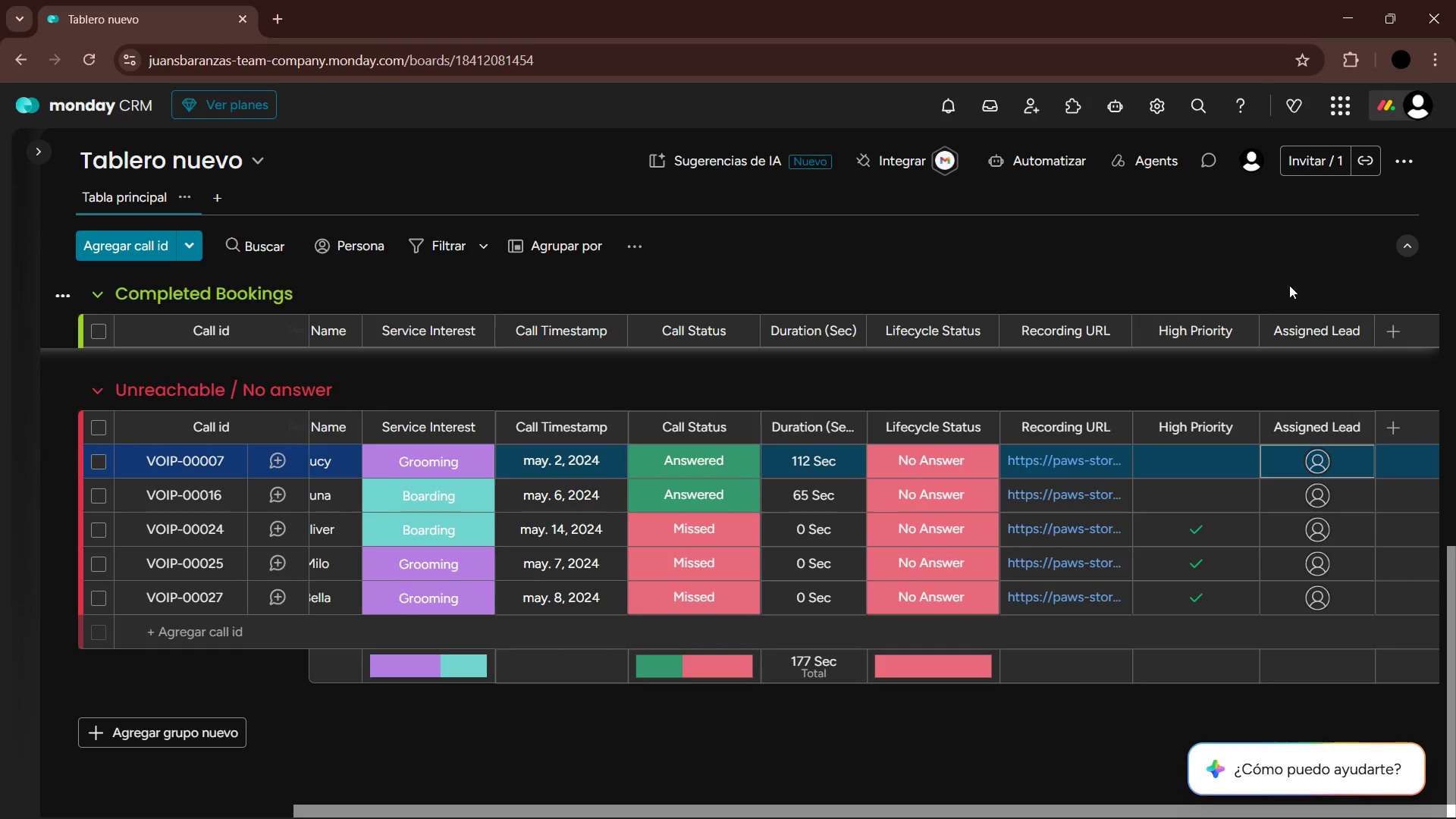 
key(Enter)
 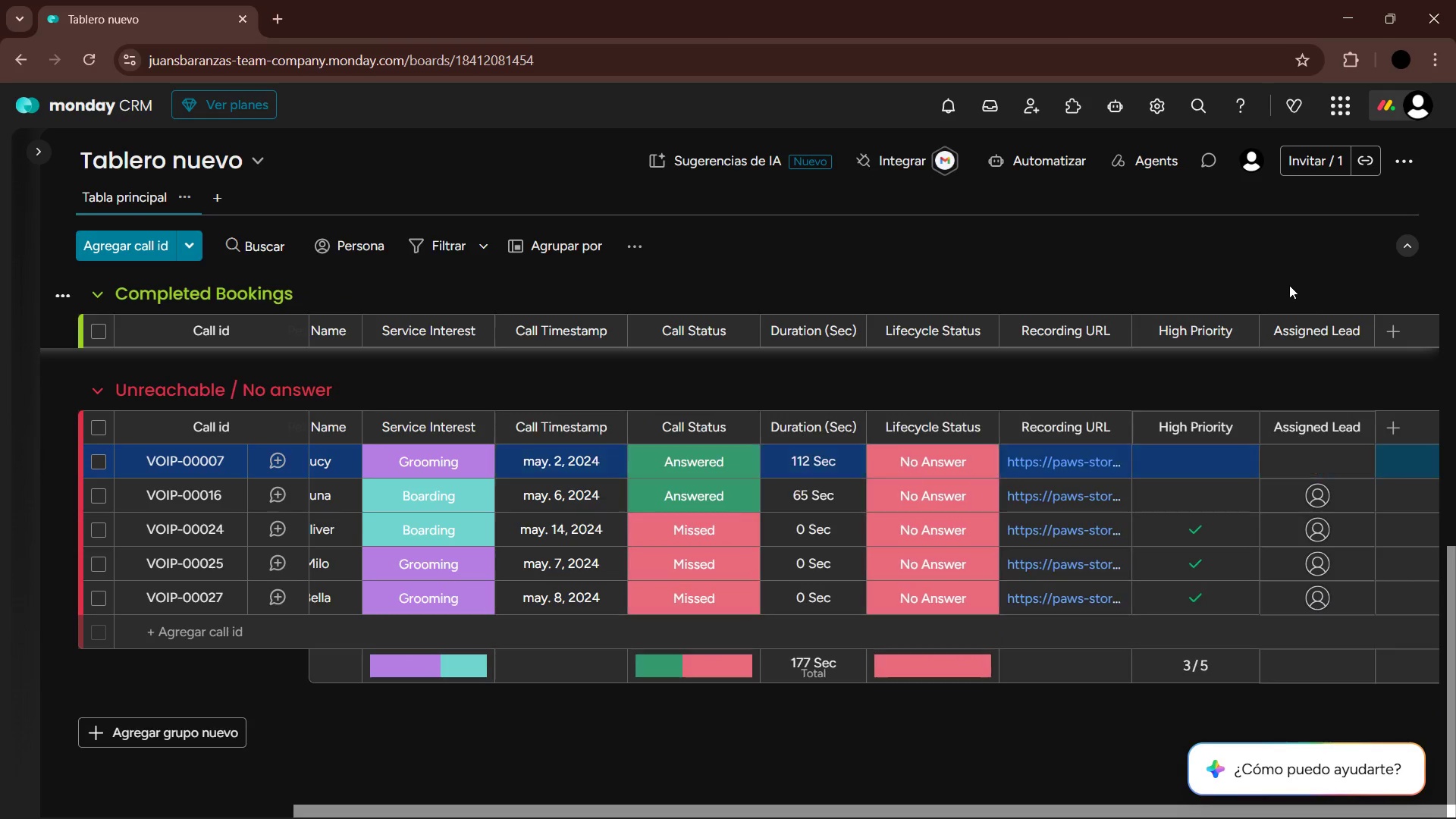 
key(ArrowDown)
 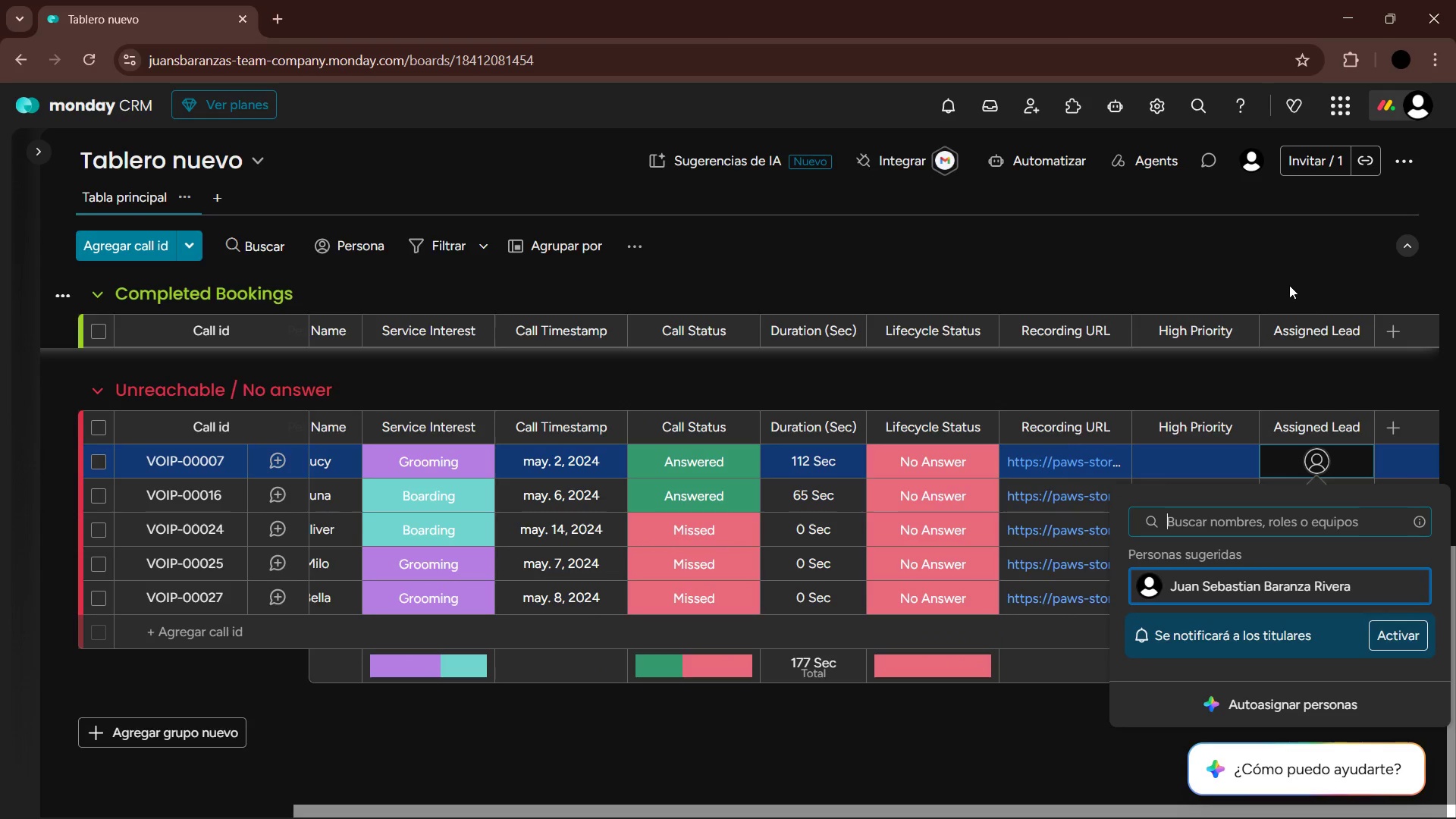 
key(Enter)
 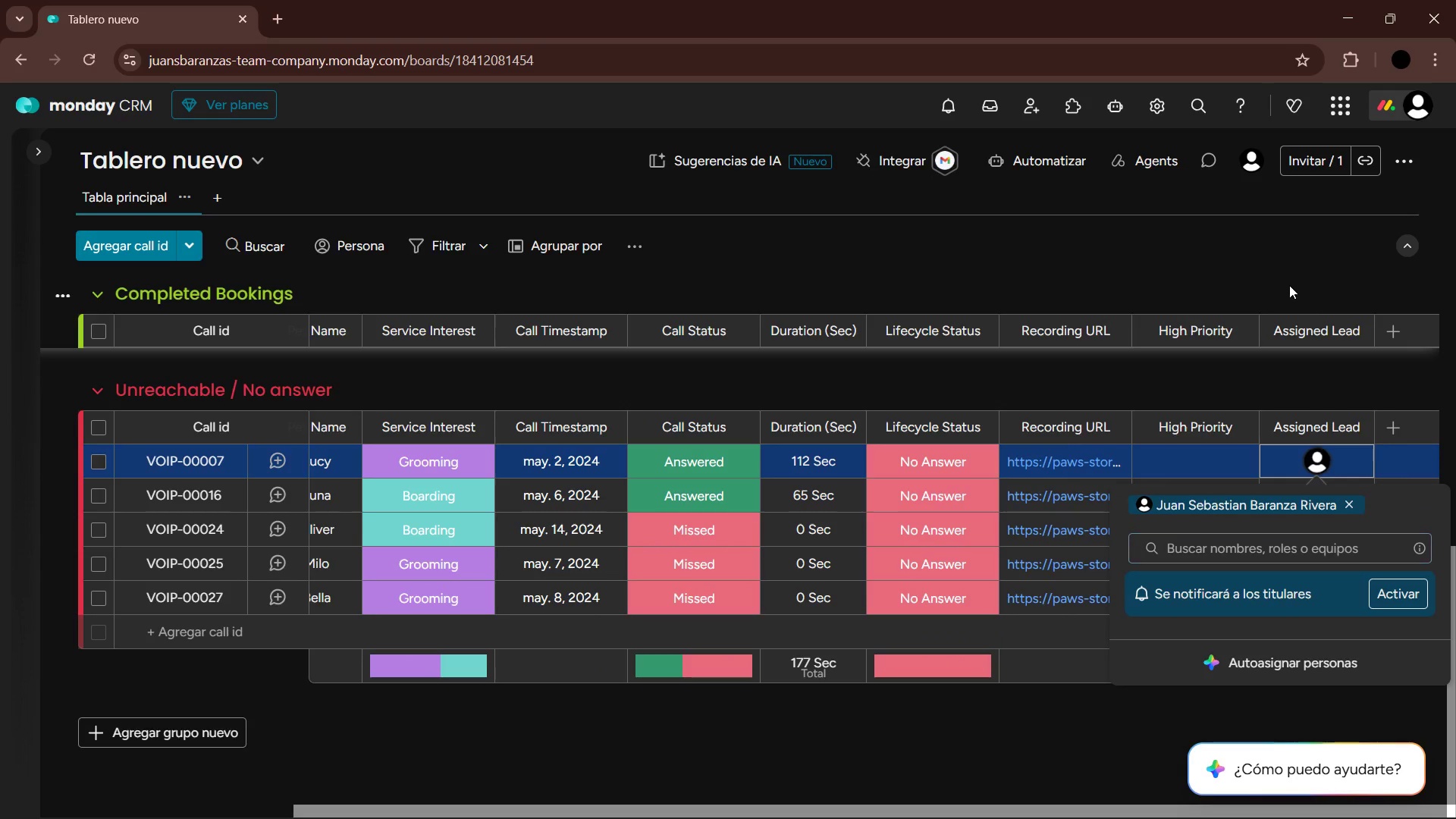 
key(ArrowDown)
 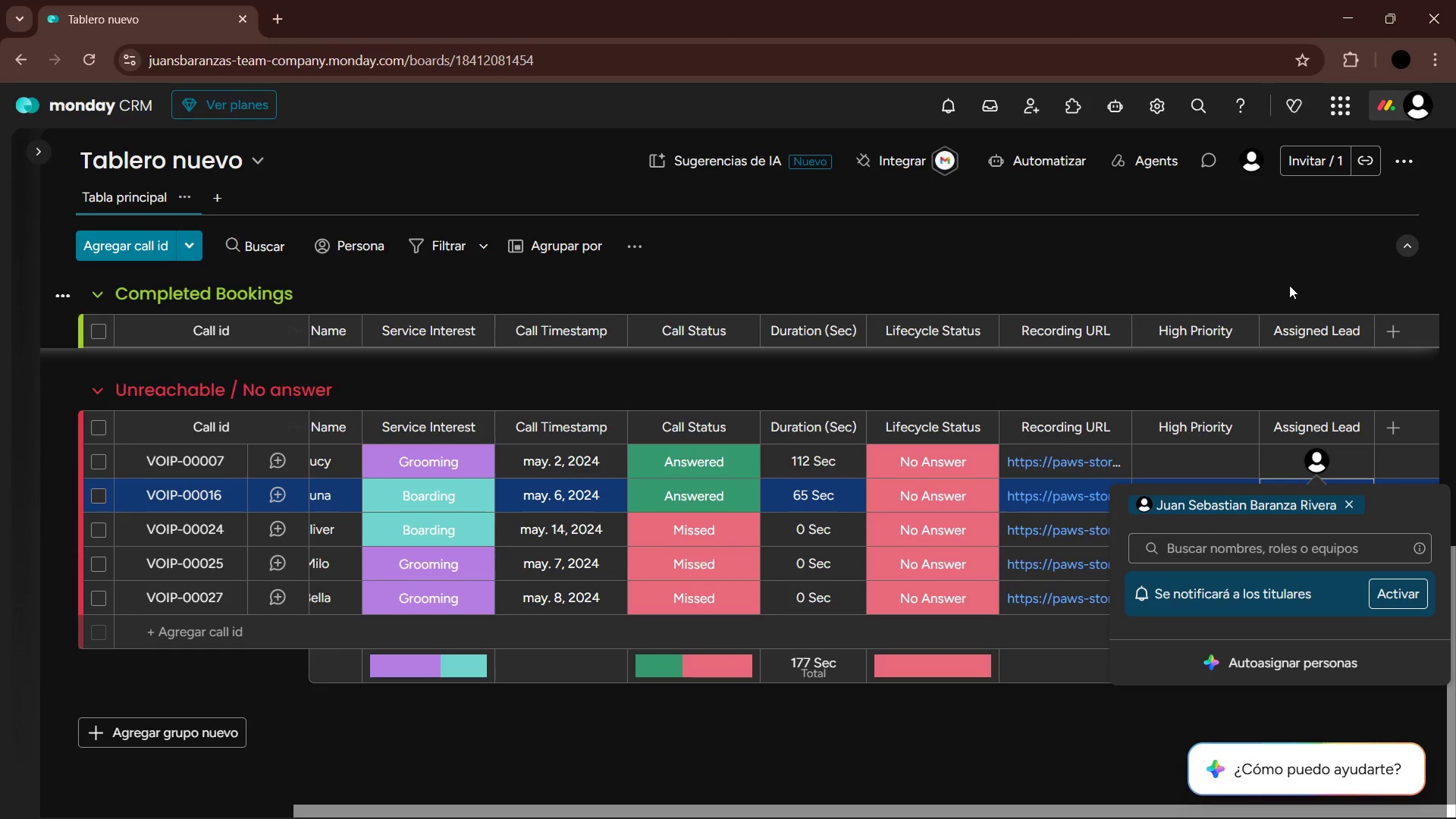 
key(Enter)
 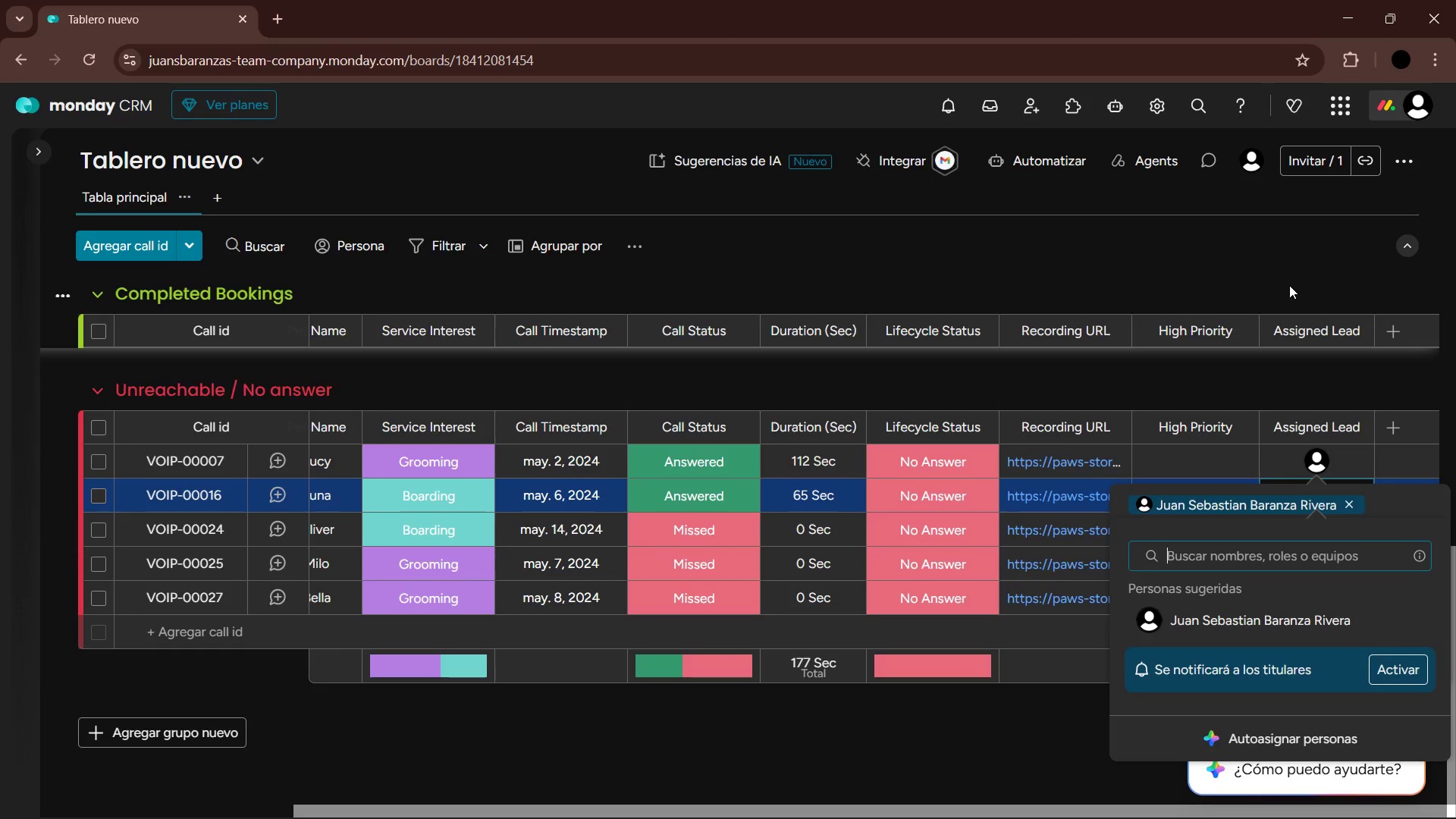 
key(ArrowDown)
 